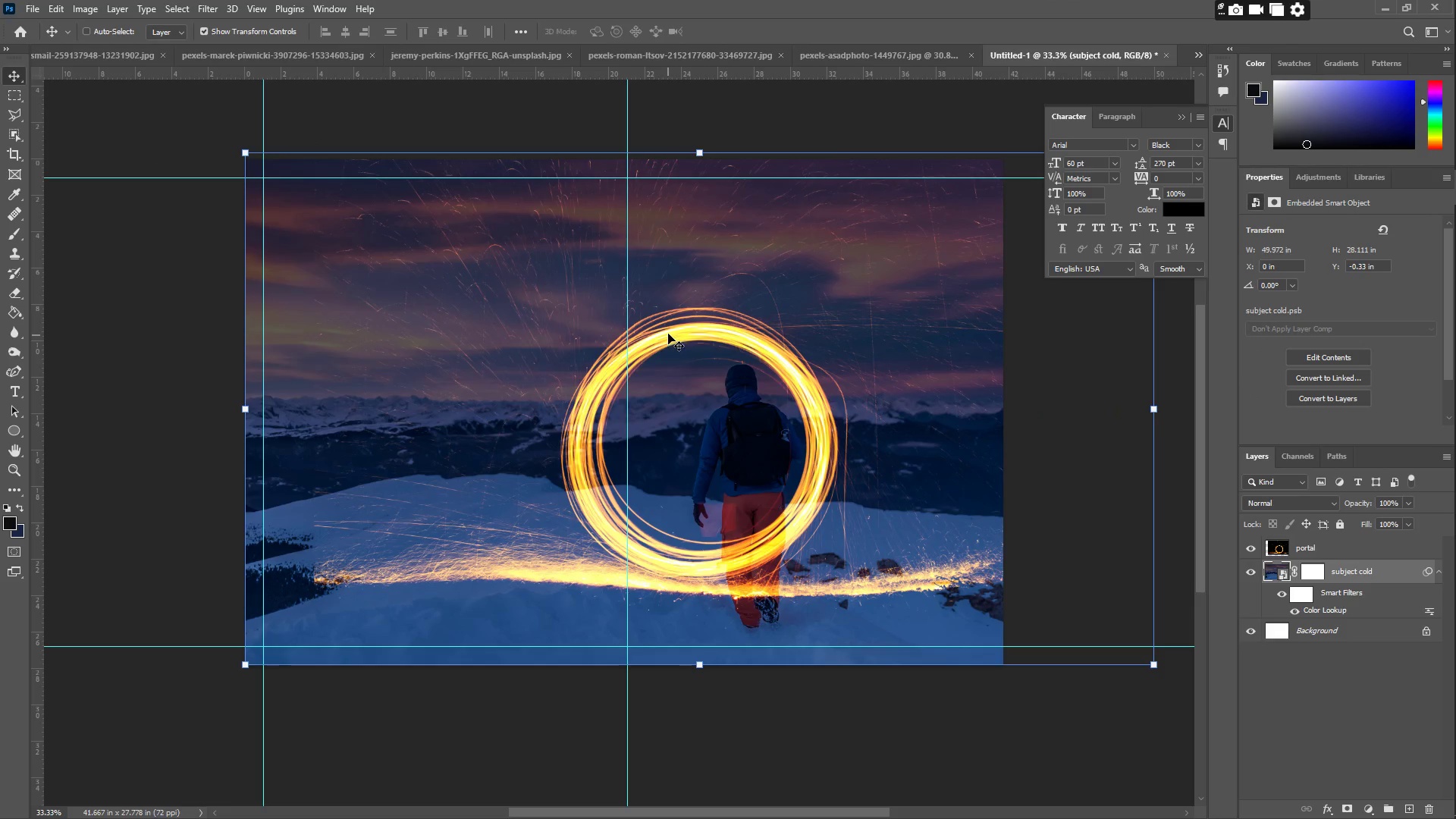 
left_click([724, 340])
 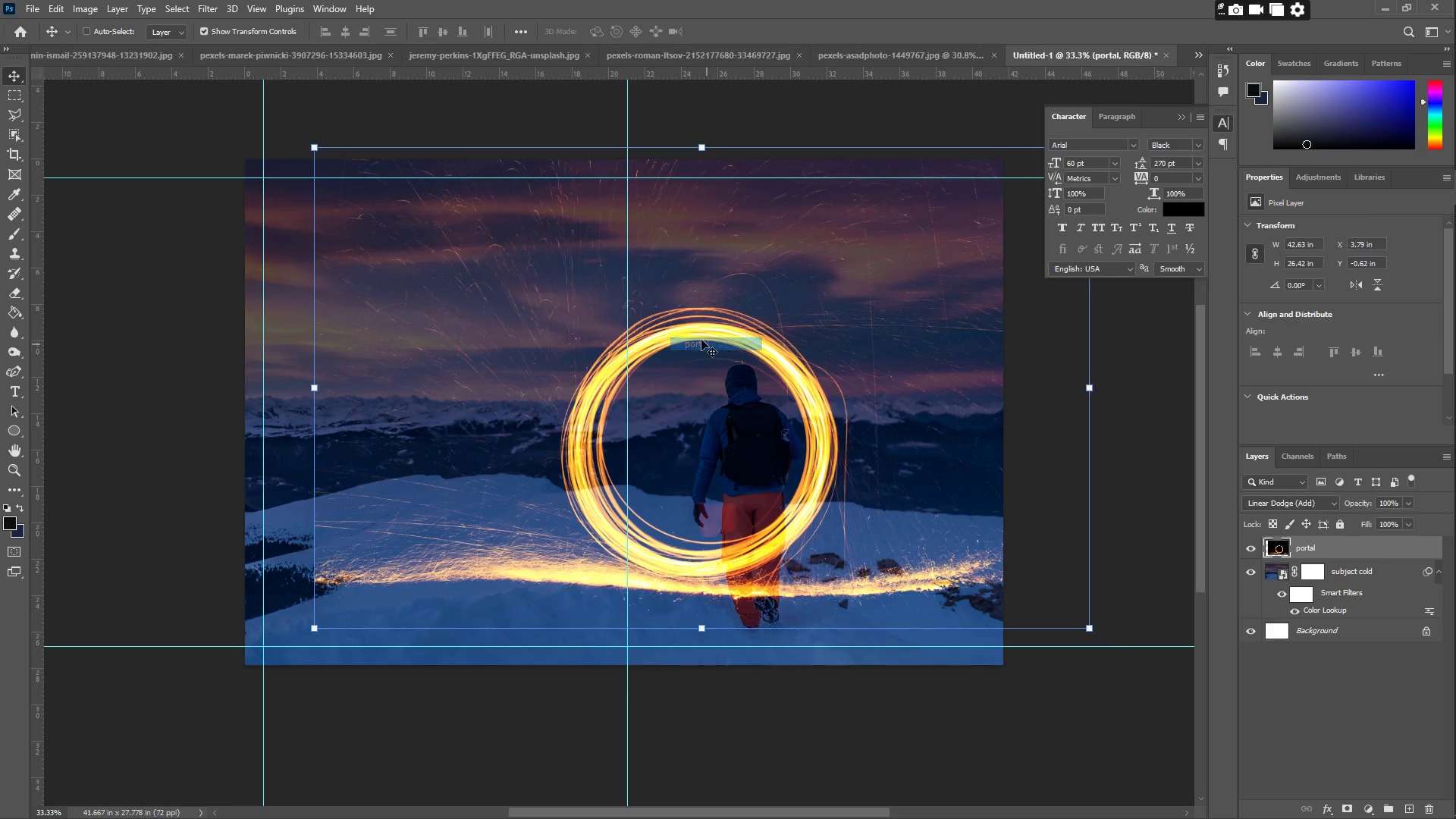 
left_click_drag(start_coordinate=[698, 331], to_coordinate=[626, 316])
 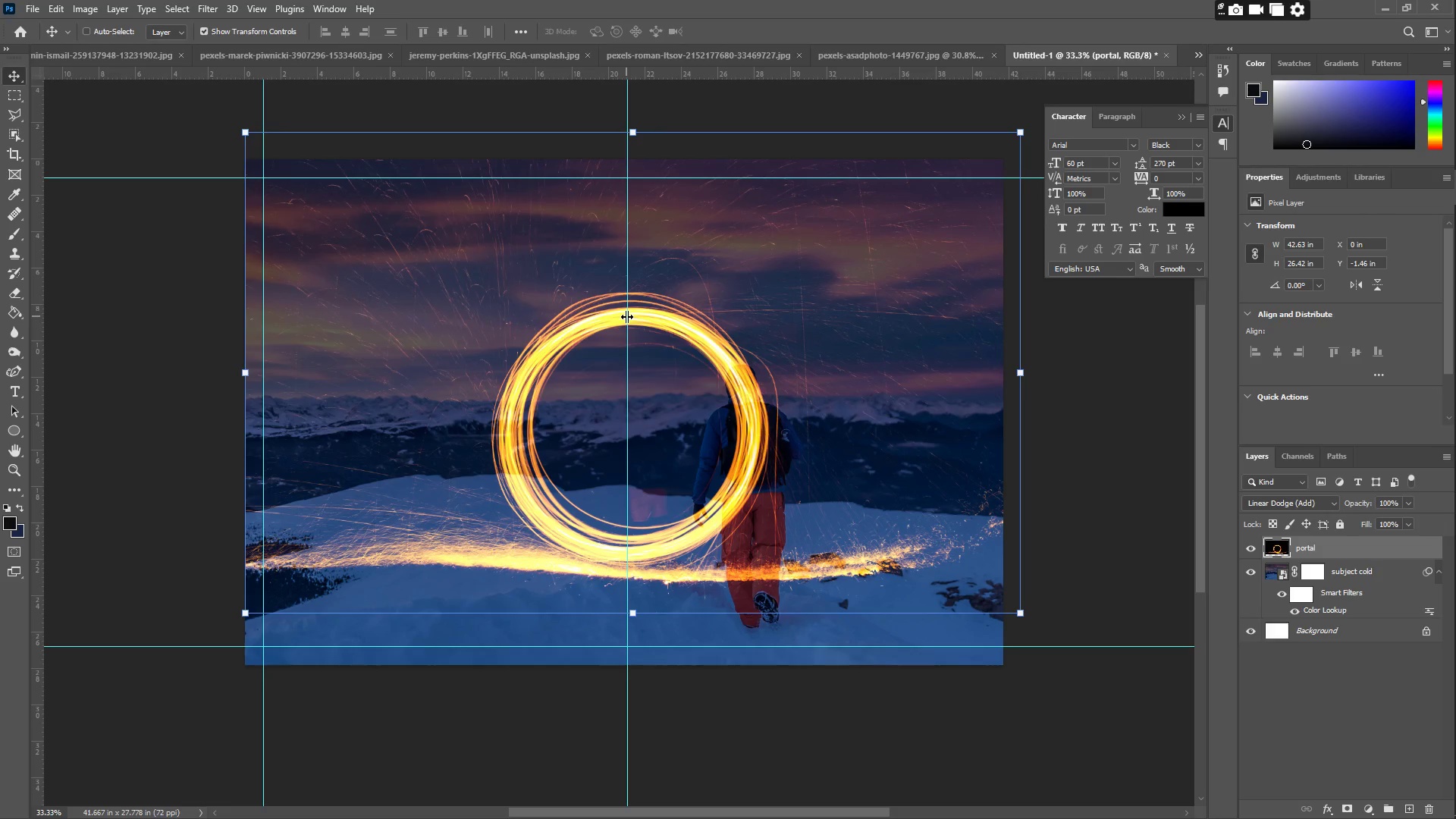 
key(Enter)
 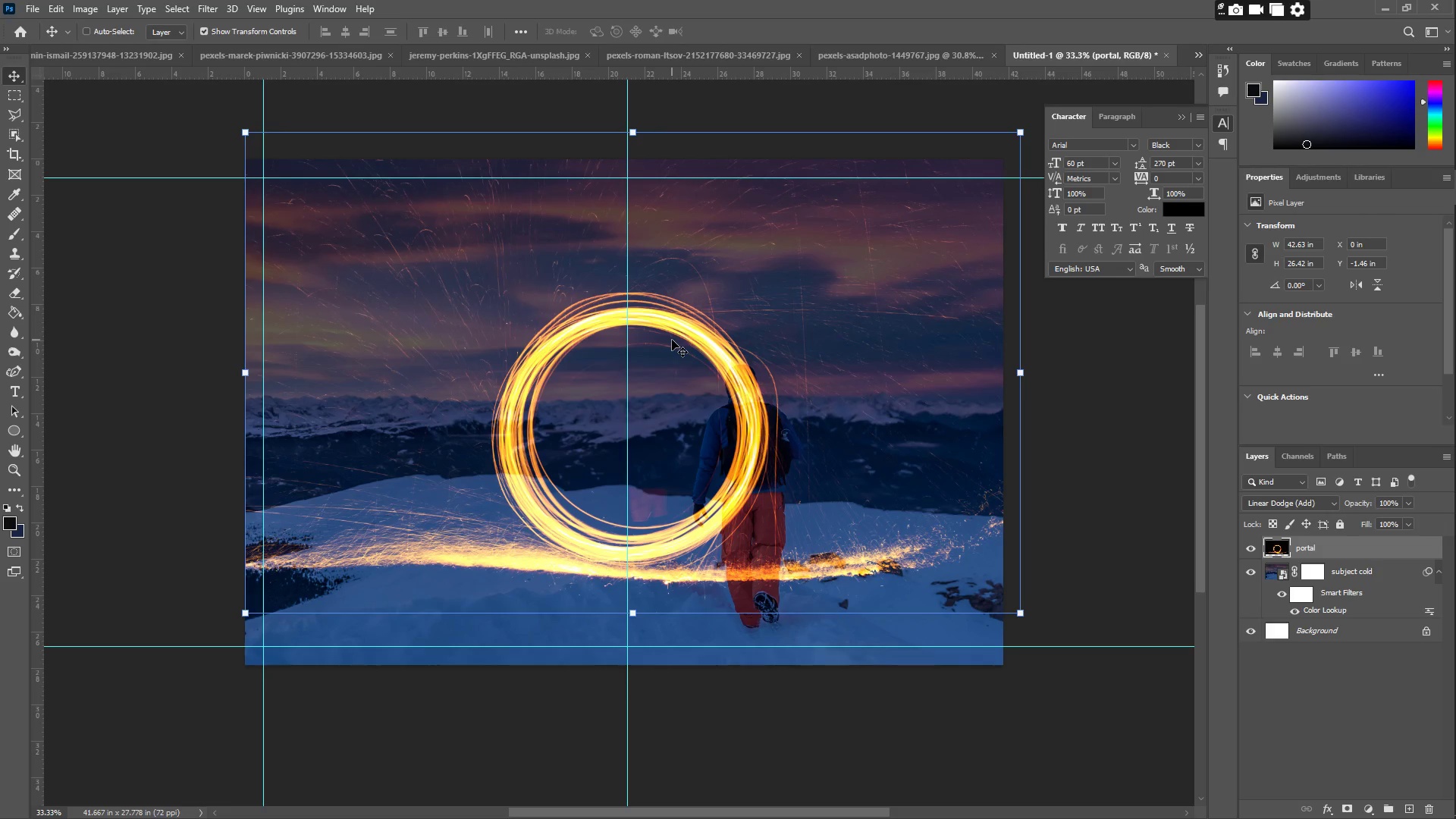 
type(zxze)
 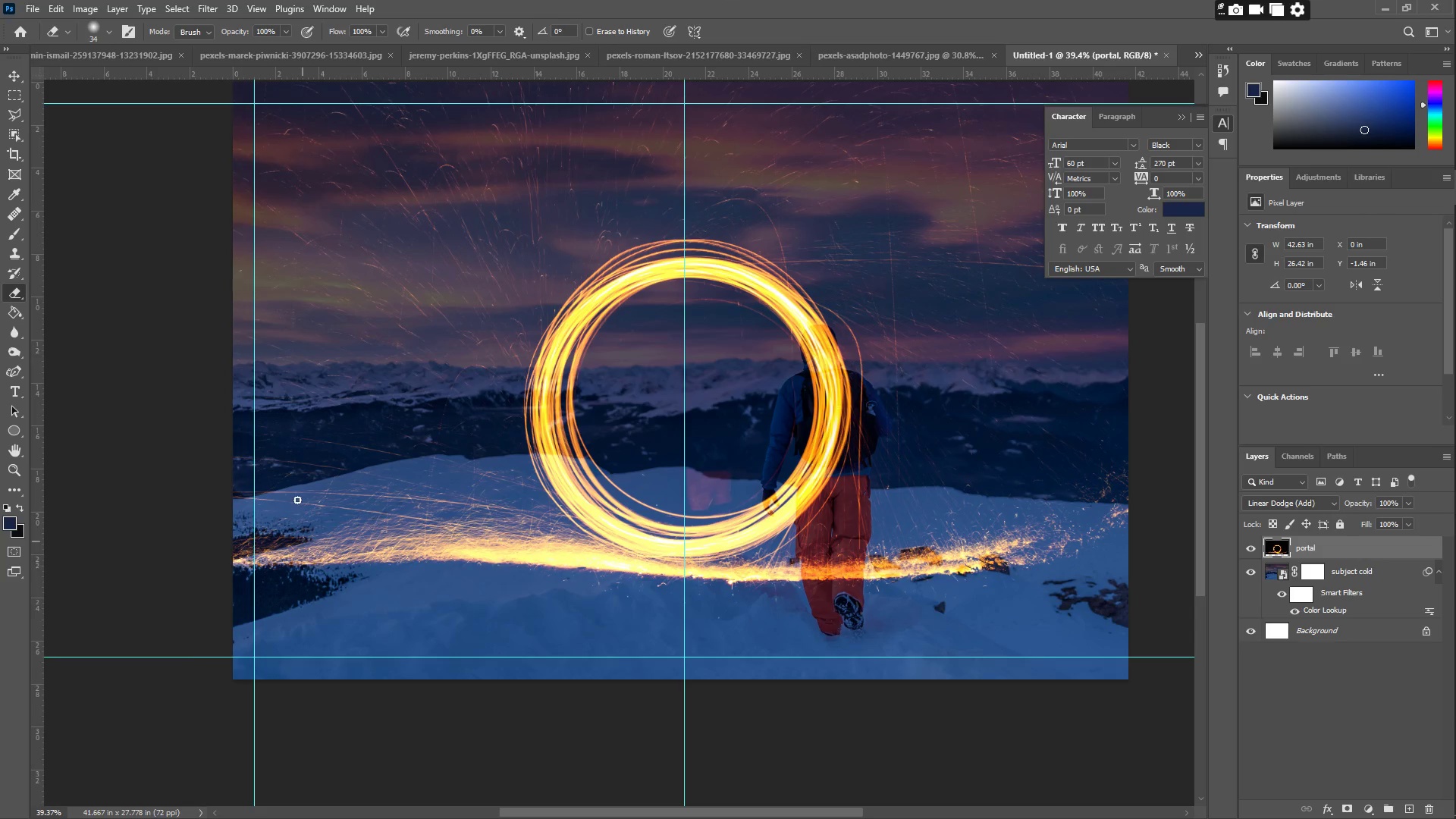 
left_click_drag(start_coordinate=[310, 582], to_coordinate=[328, 585])
 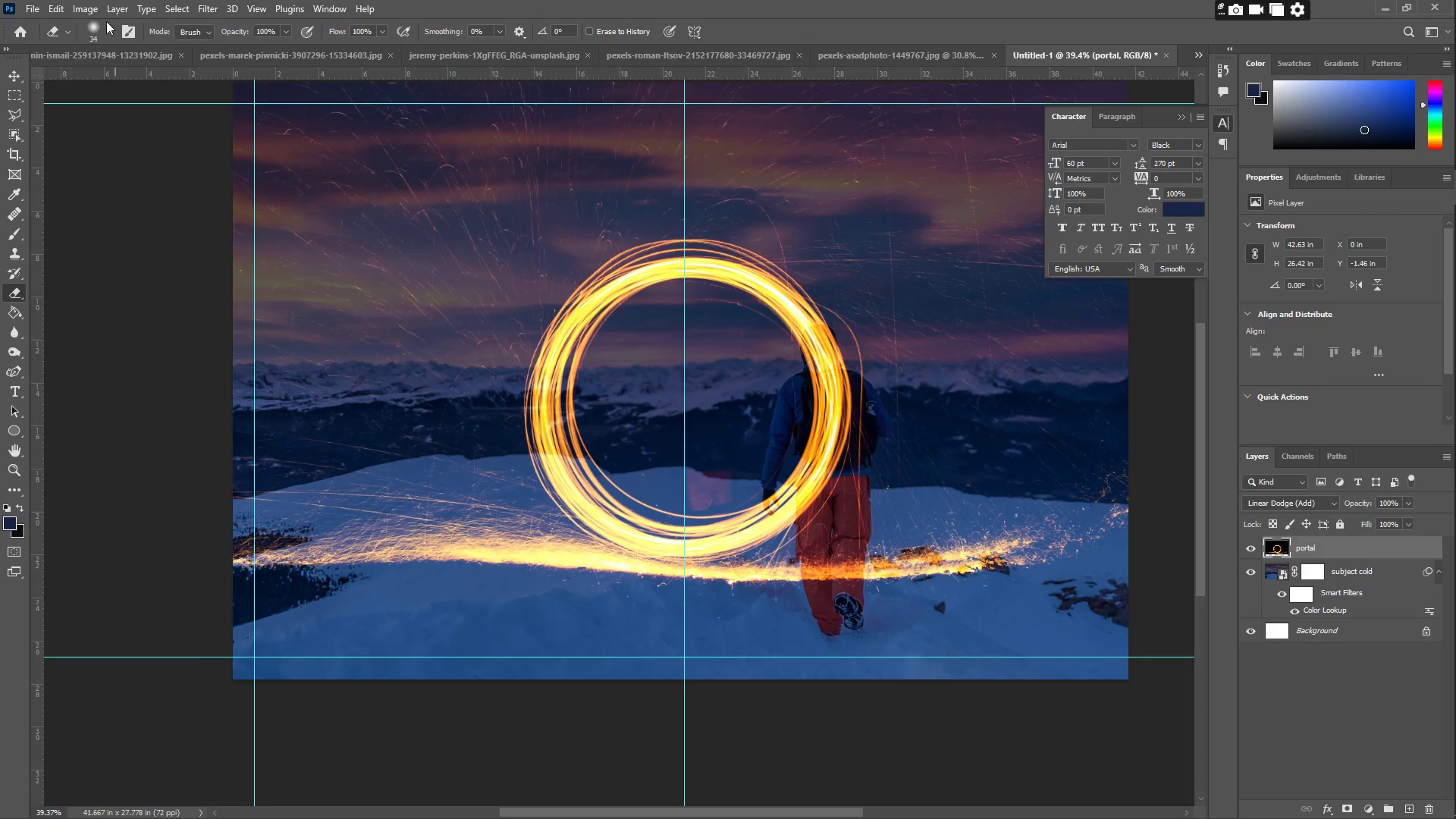 
left_click_drag(start_coordinate=[119, 76], to_coordinate=[139, 83])
 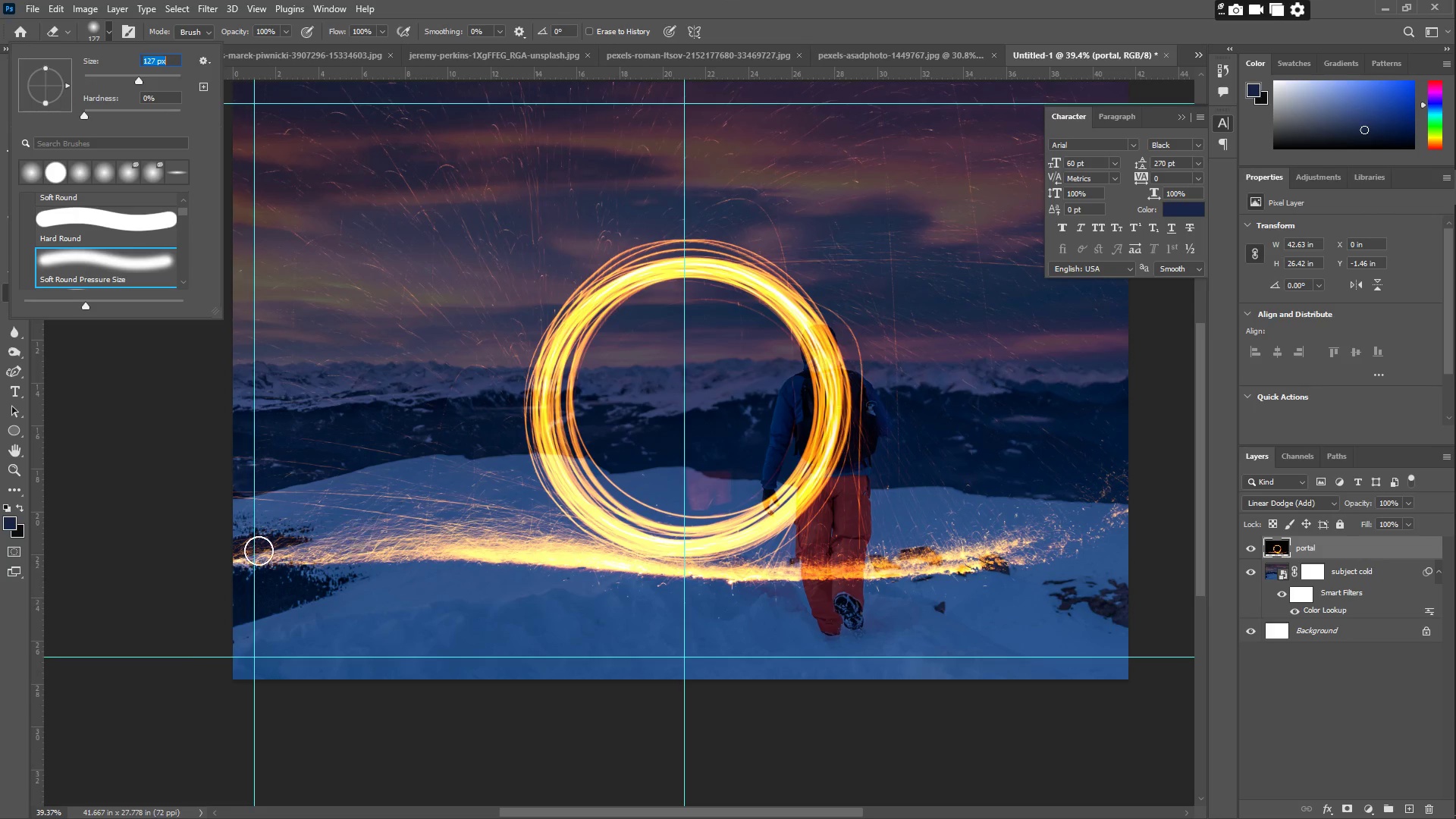 
left_click_drag(start_coordinate=[224, 550], to_coordinate=[377, 548])
 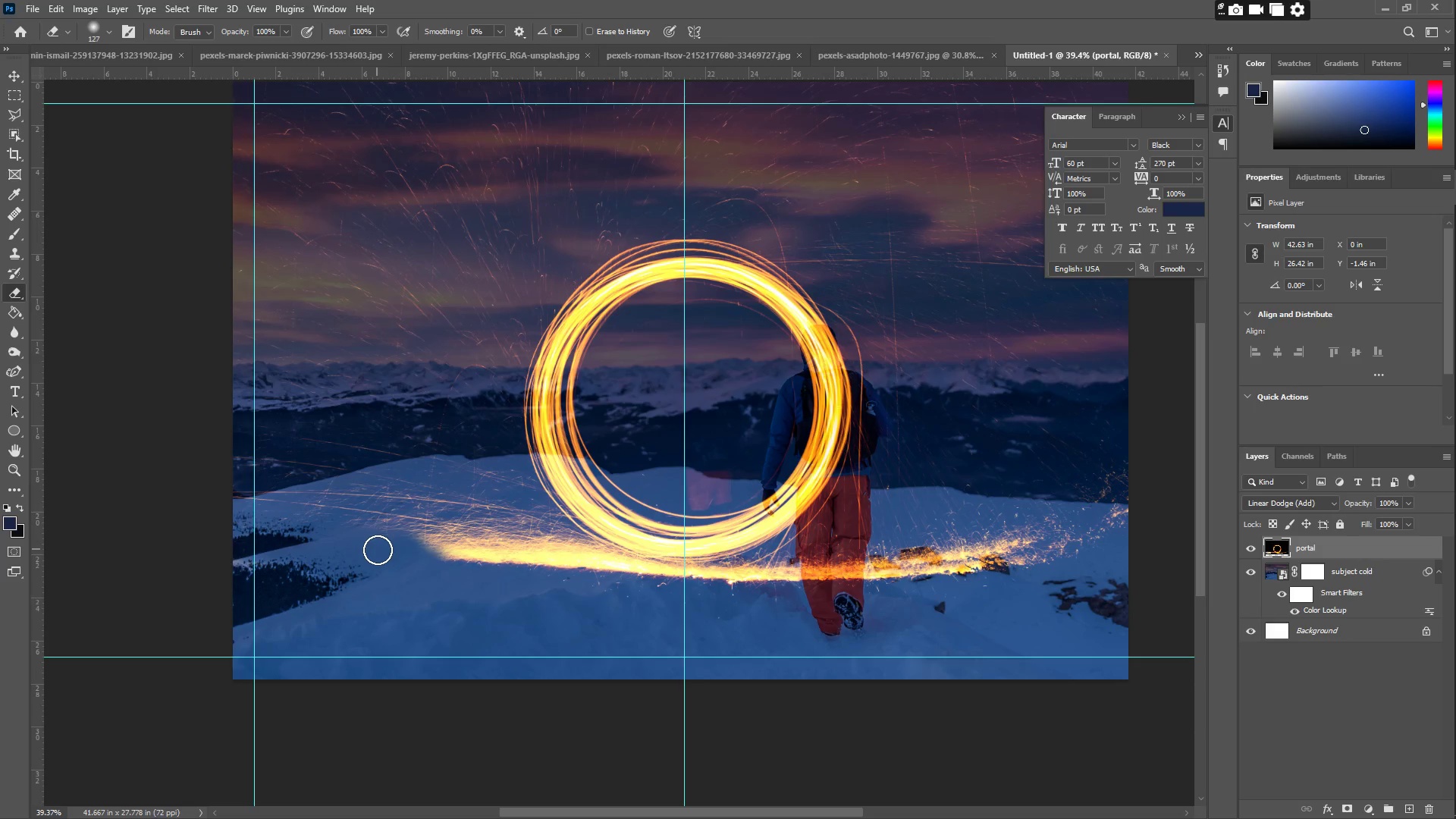 
hold_key(key=ControlLeft, duration=0.55)
 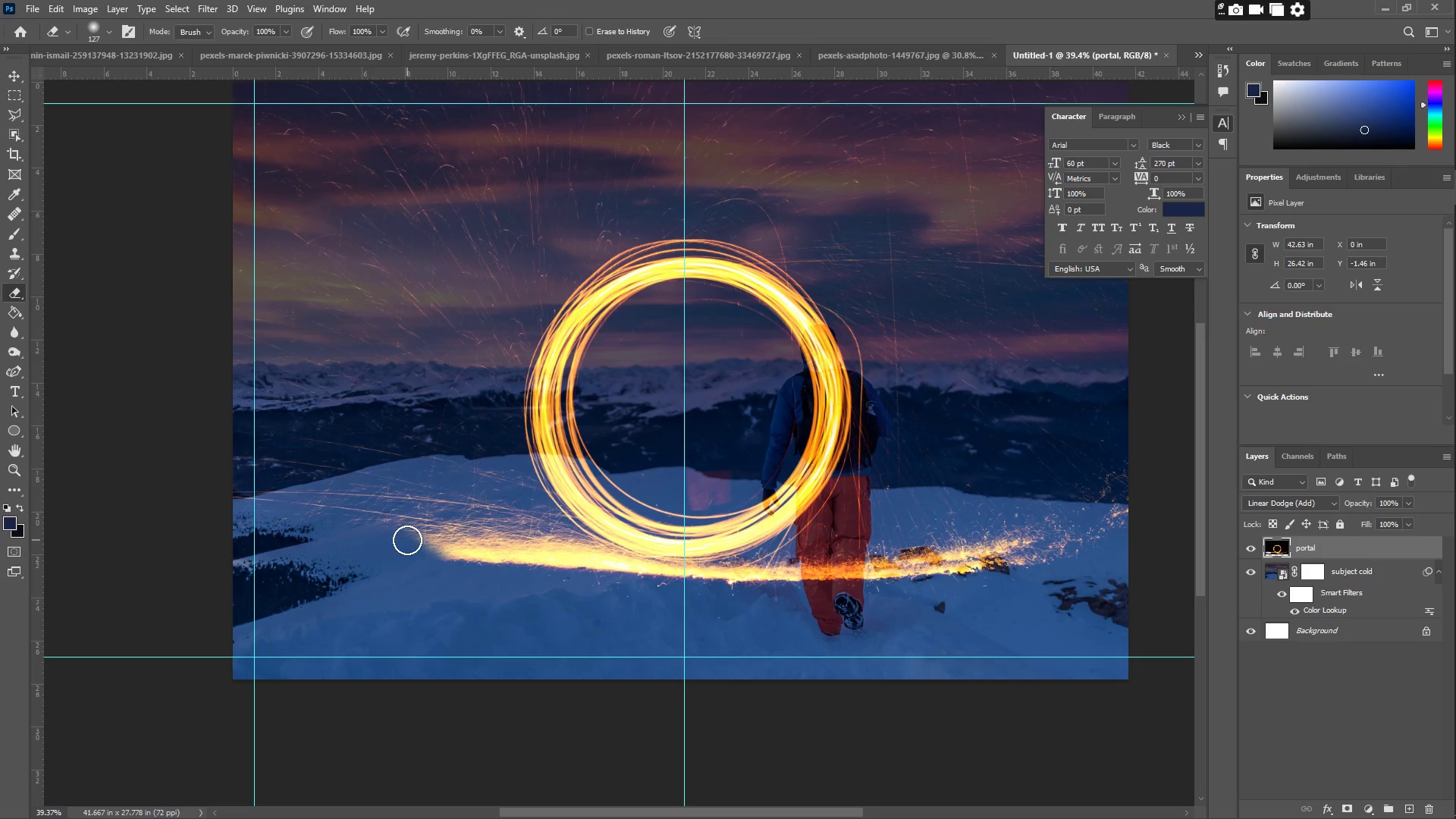 
left_click_drag(start_coordinate=[304, 541], to_coordinate=[490, 560])
 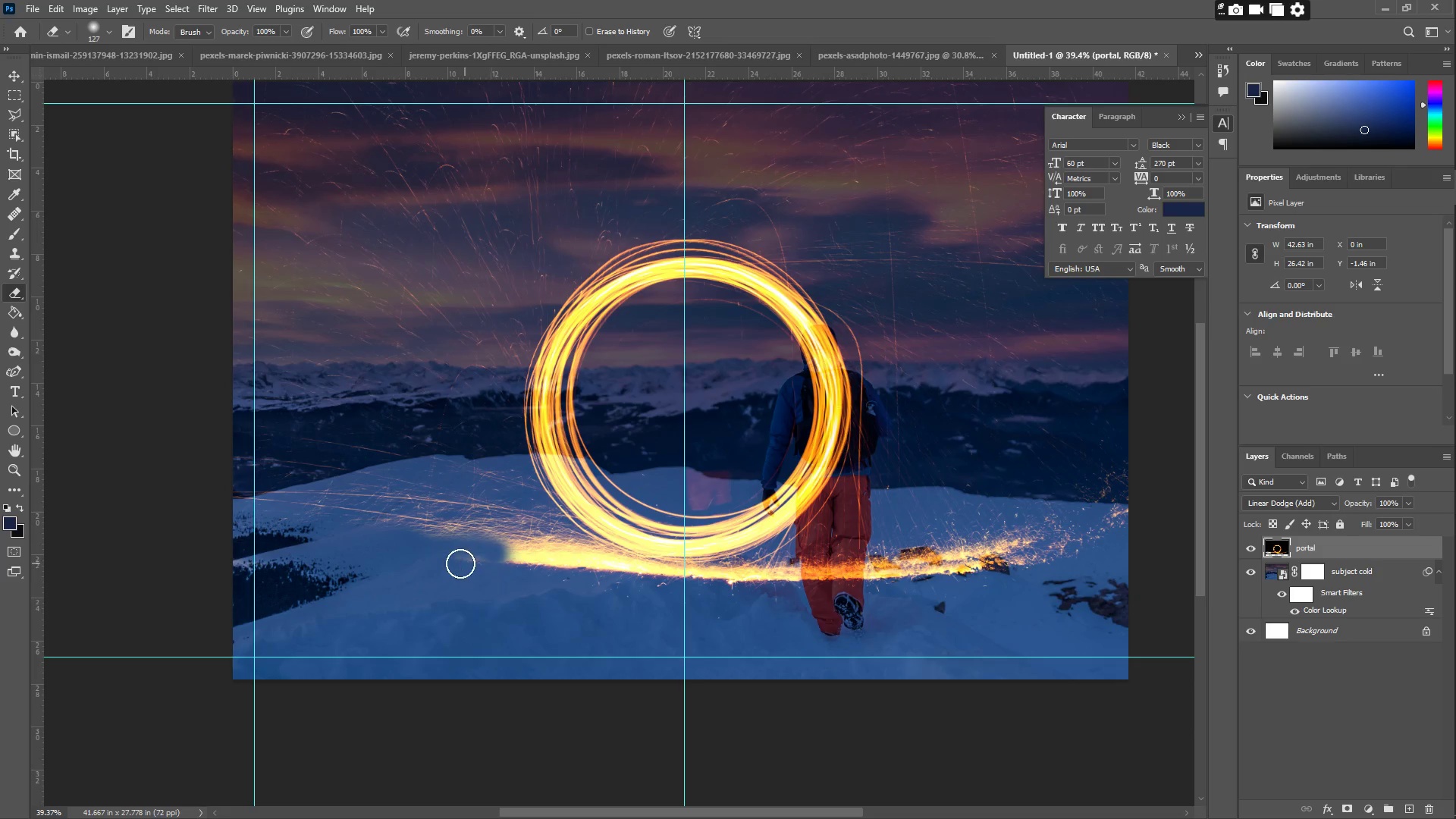 
left_click_drag(start_coordinate=[455, 563], to_coordinate=[611, 603])
 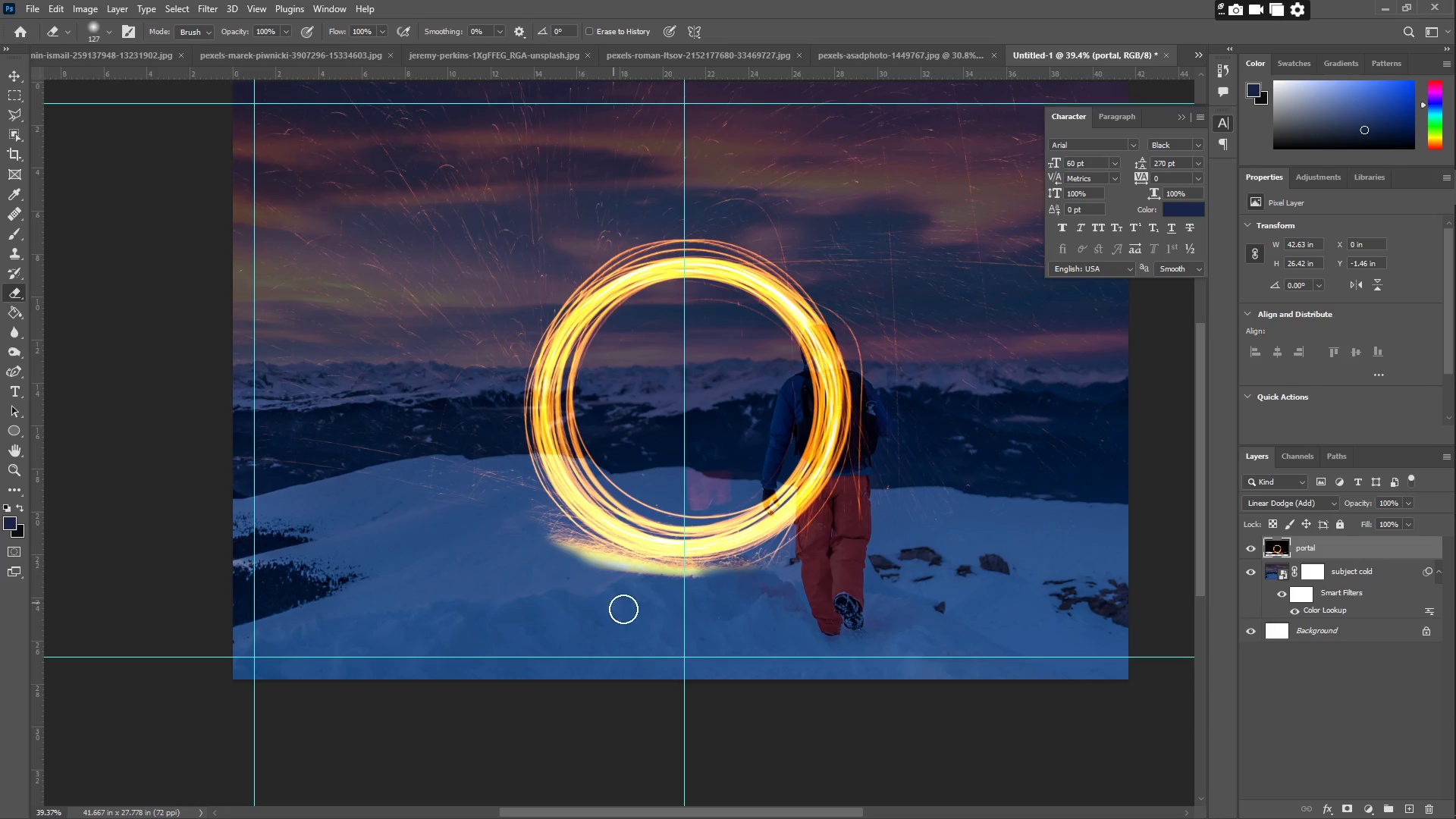 
type(ze)
 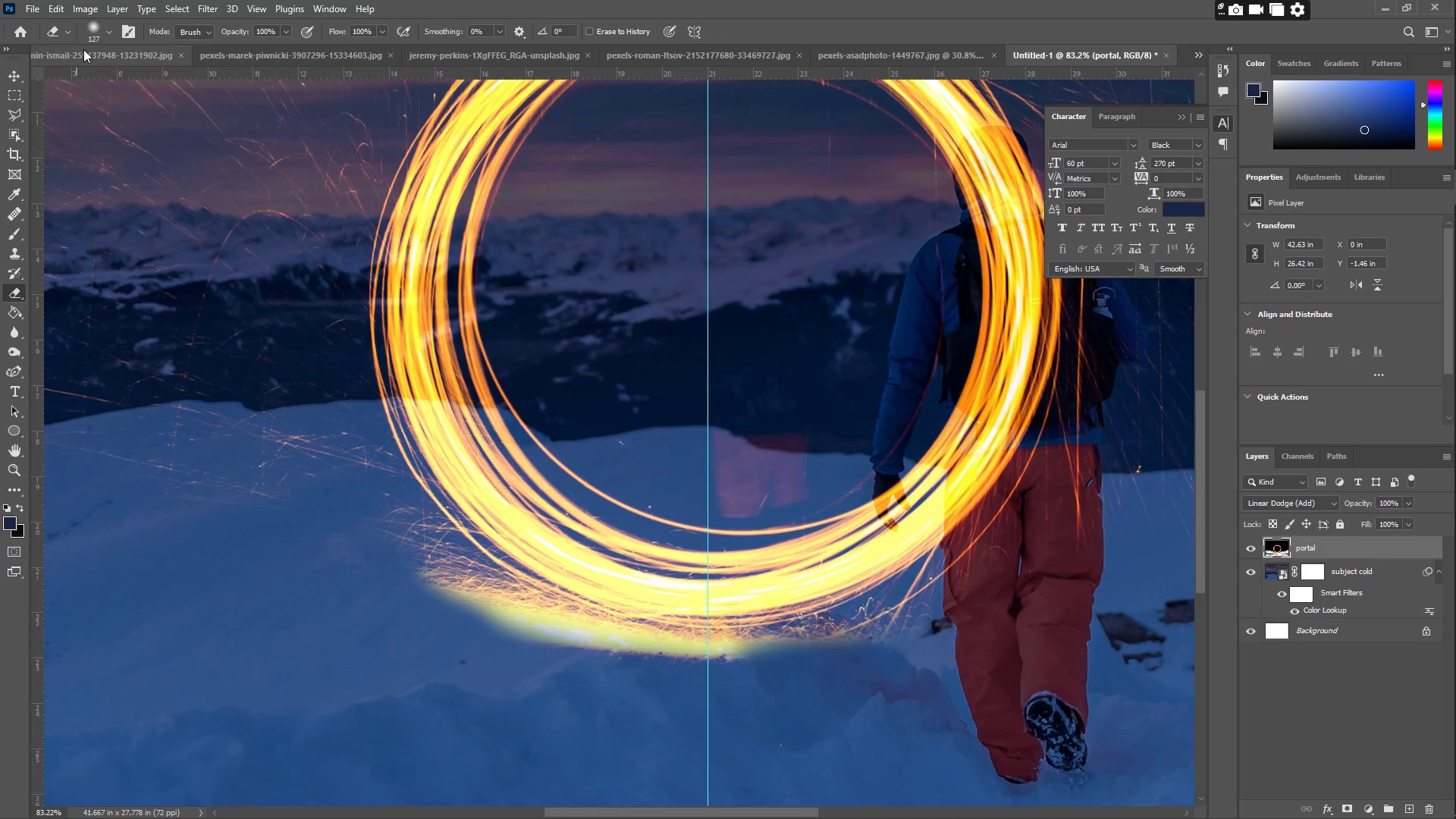 
left_click_drag(start_coordinate=[748, 499], to_coordinate=[799, 472])
 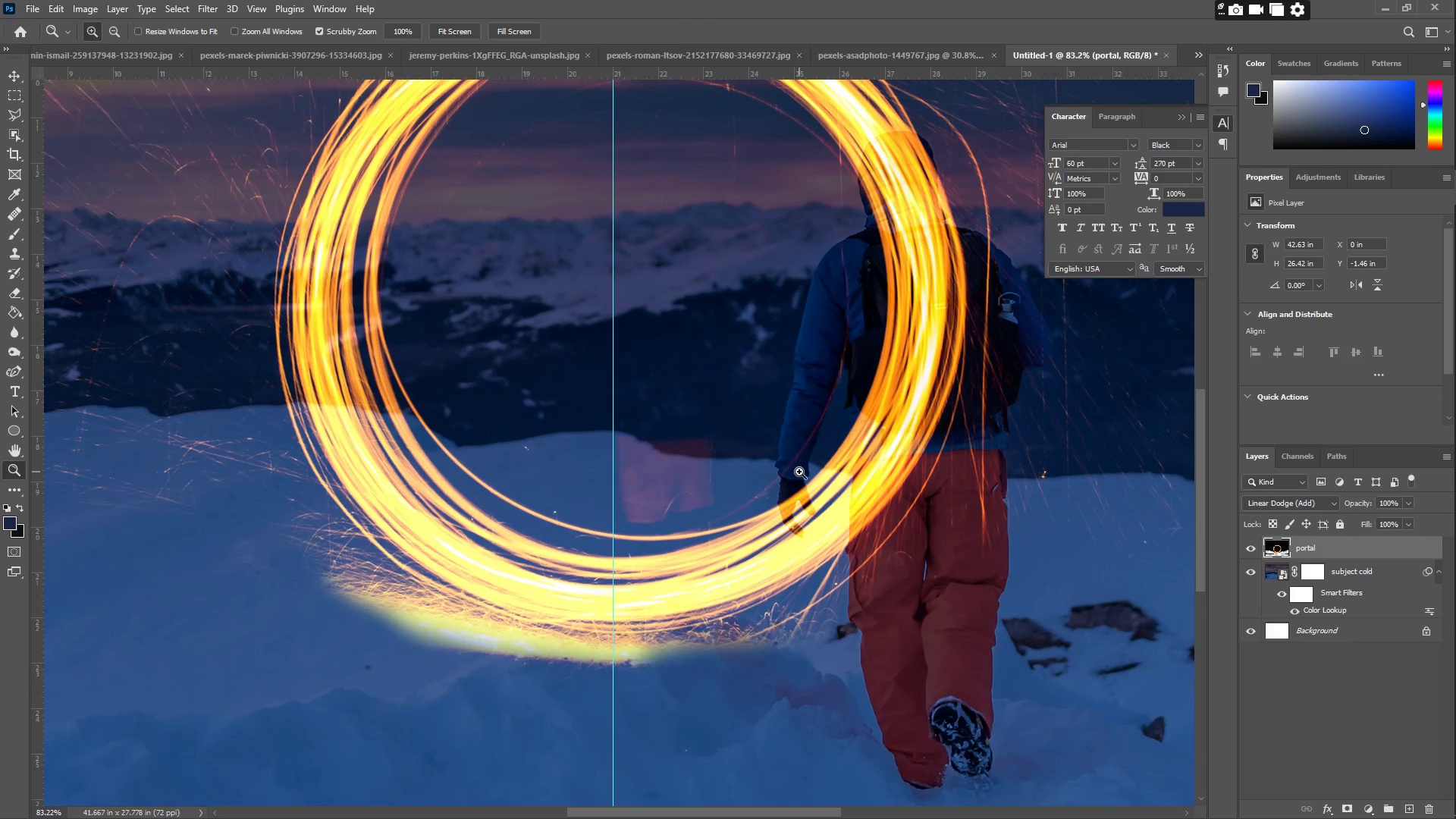 
hold_key(key=Space, duration=0.55)
 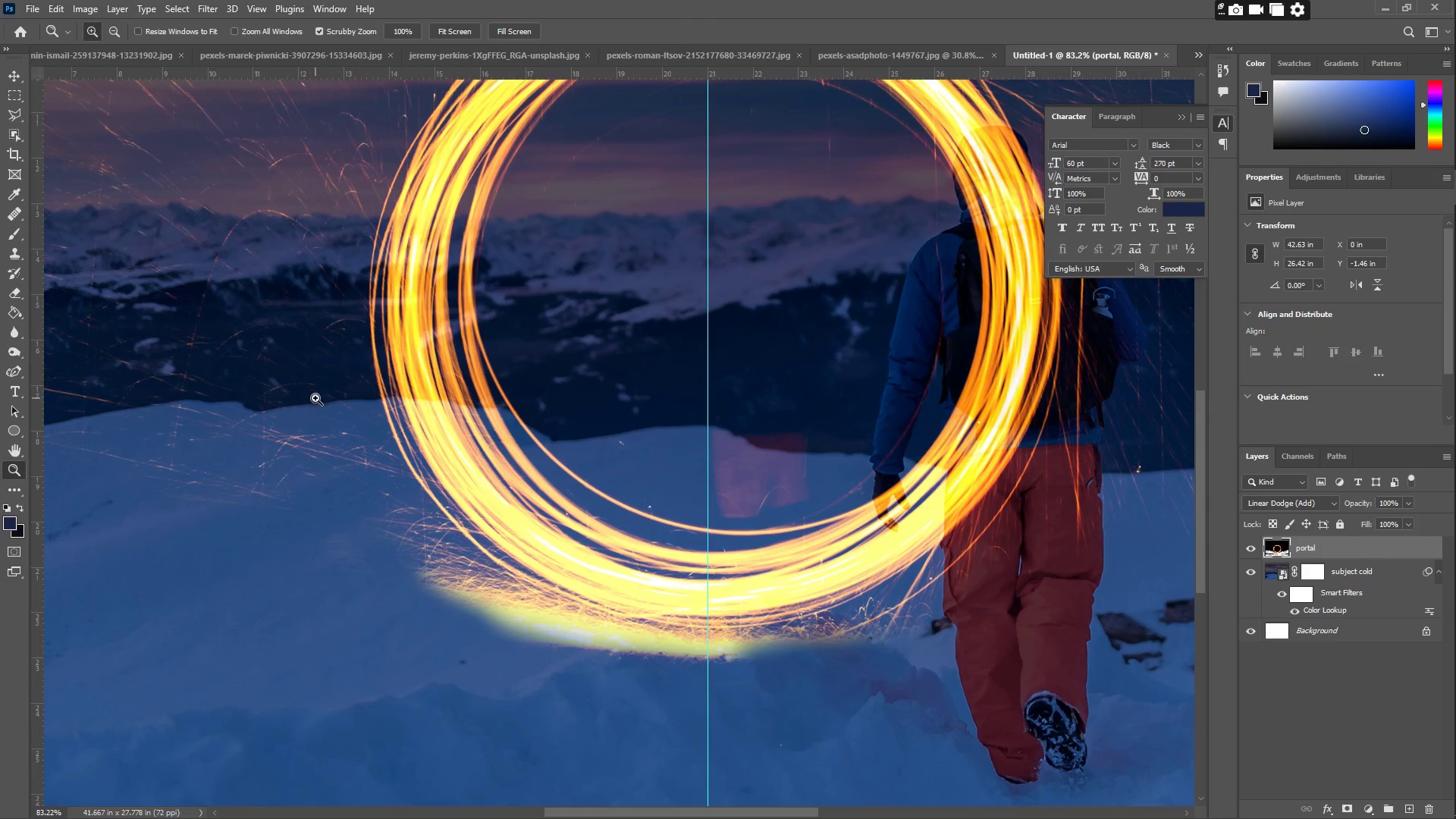 
left_click_drag(start_coordinate=[802, 475], to_coordinate=[897, 470])
 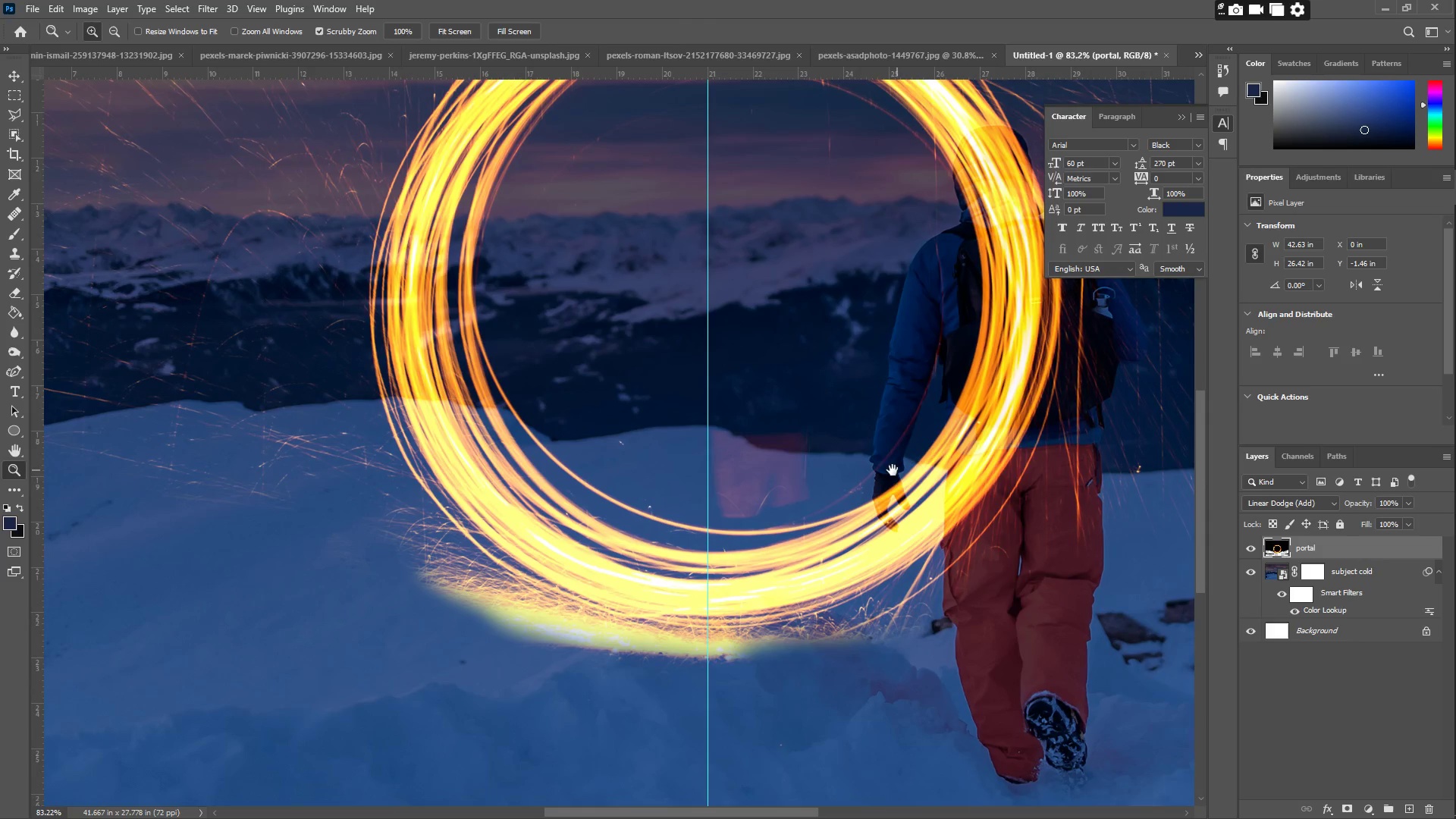 
left_click([90, 38])
 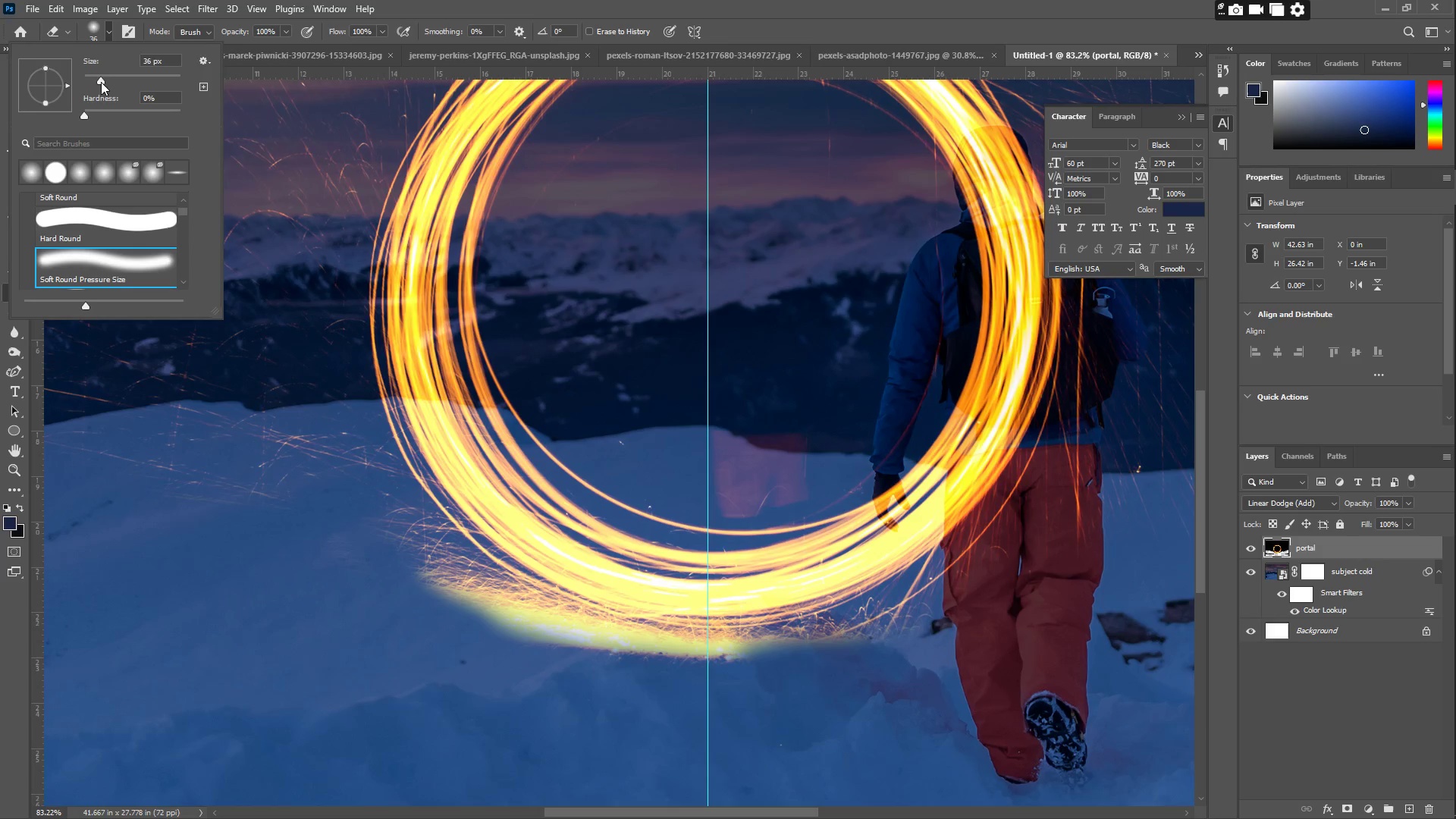 
left_click_drag(start_coordinate=[353, 494], to_coordinate=[445, 592])
 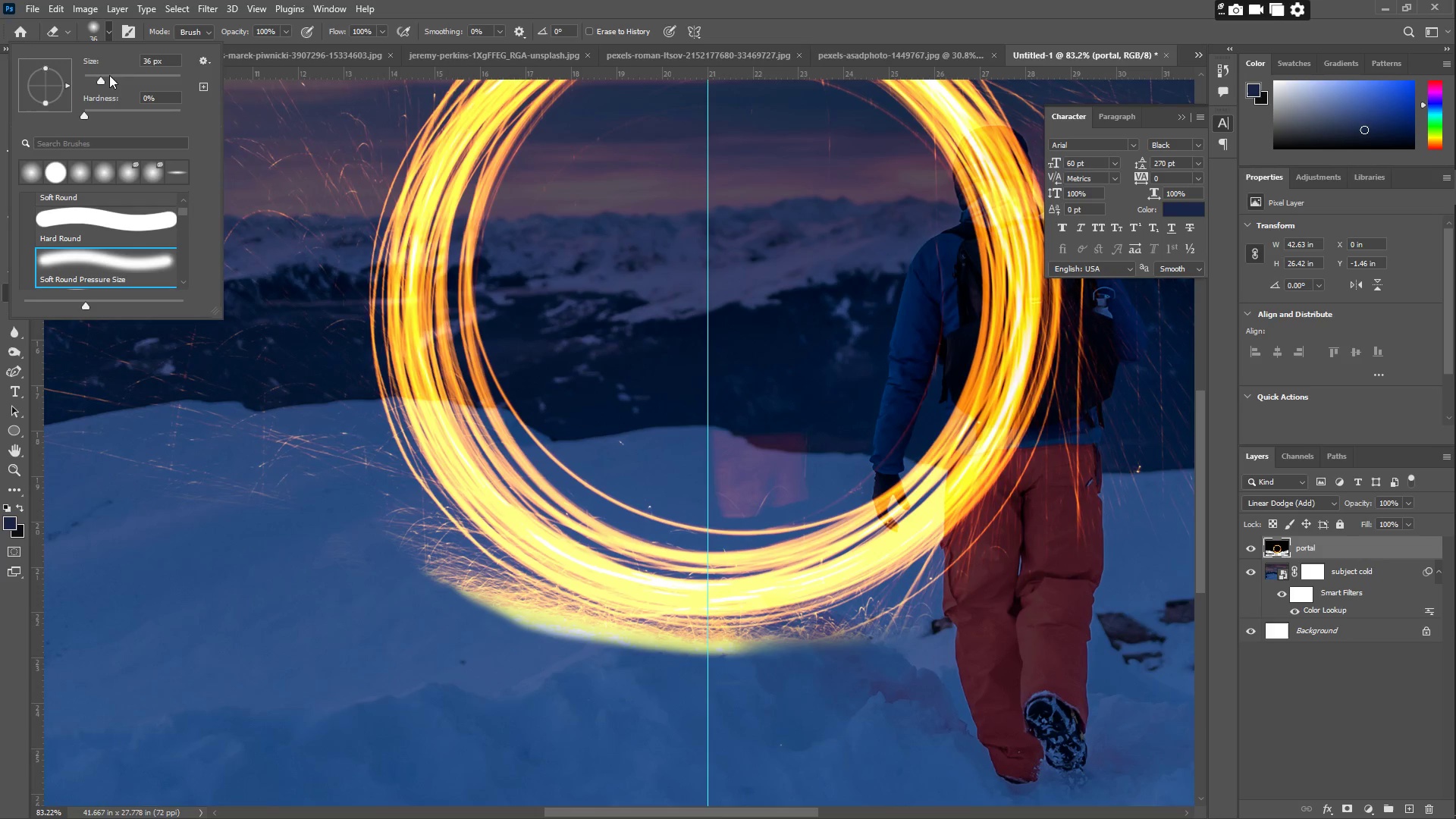 
left_click_drag(start_coordinate=[118, 83], to_coordinate=[129, 85])
 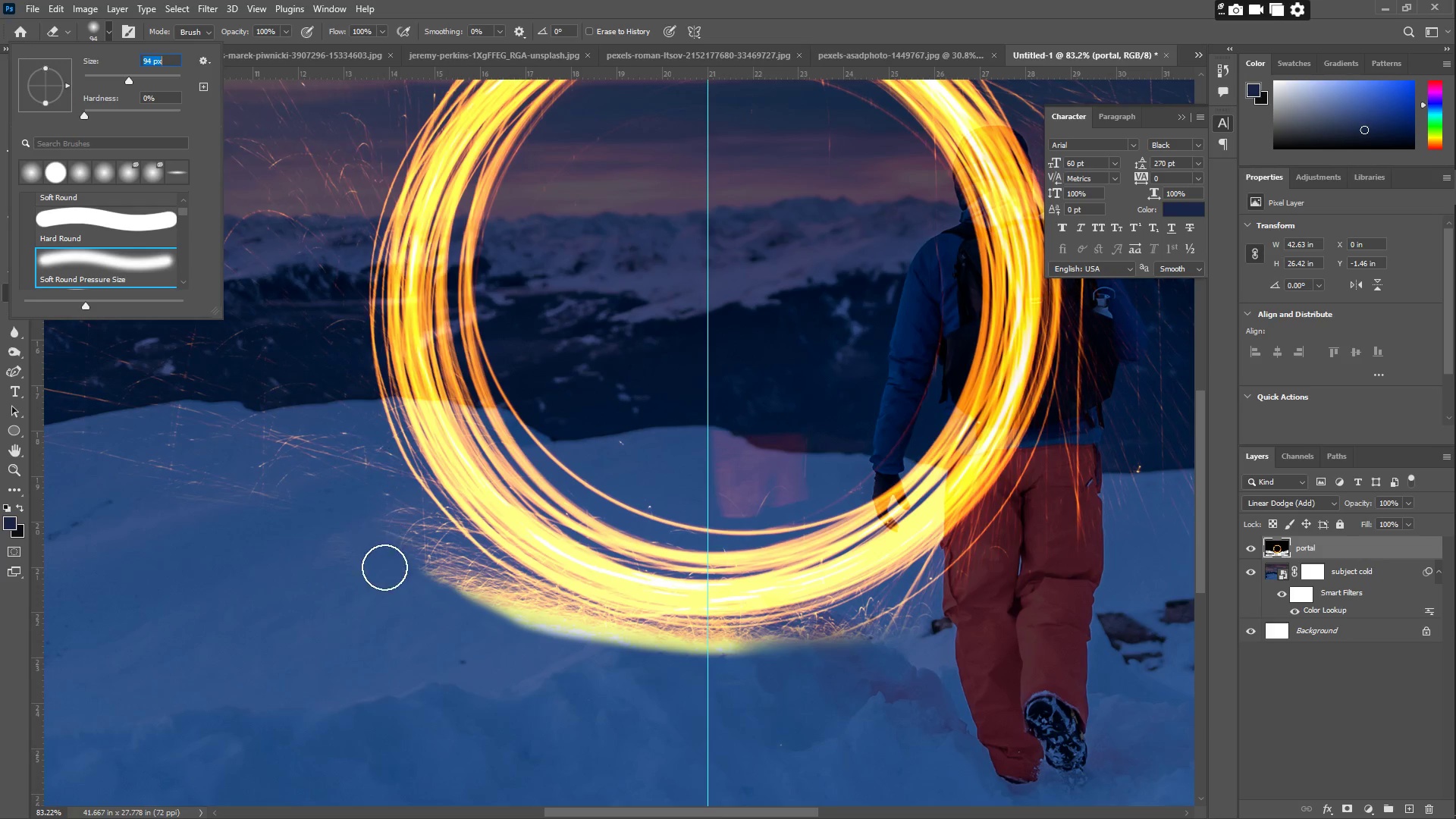 
left_click_drag(start_coordinate=[410, 600], to_coordinate=[912, 651])
 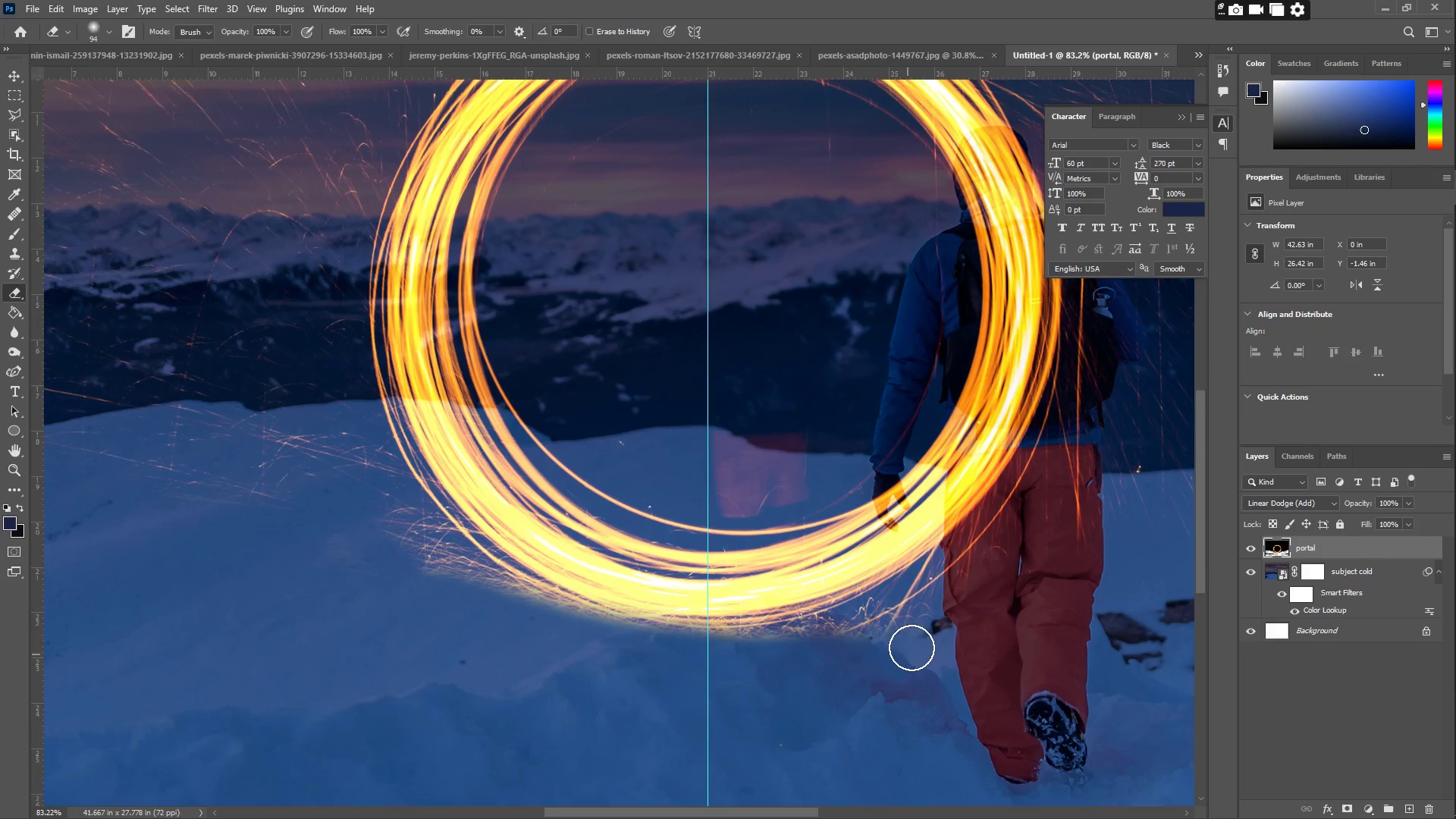 
type(zz)
 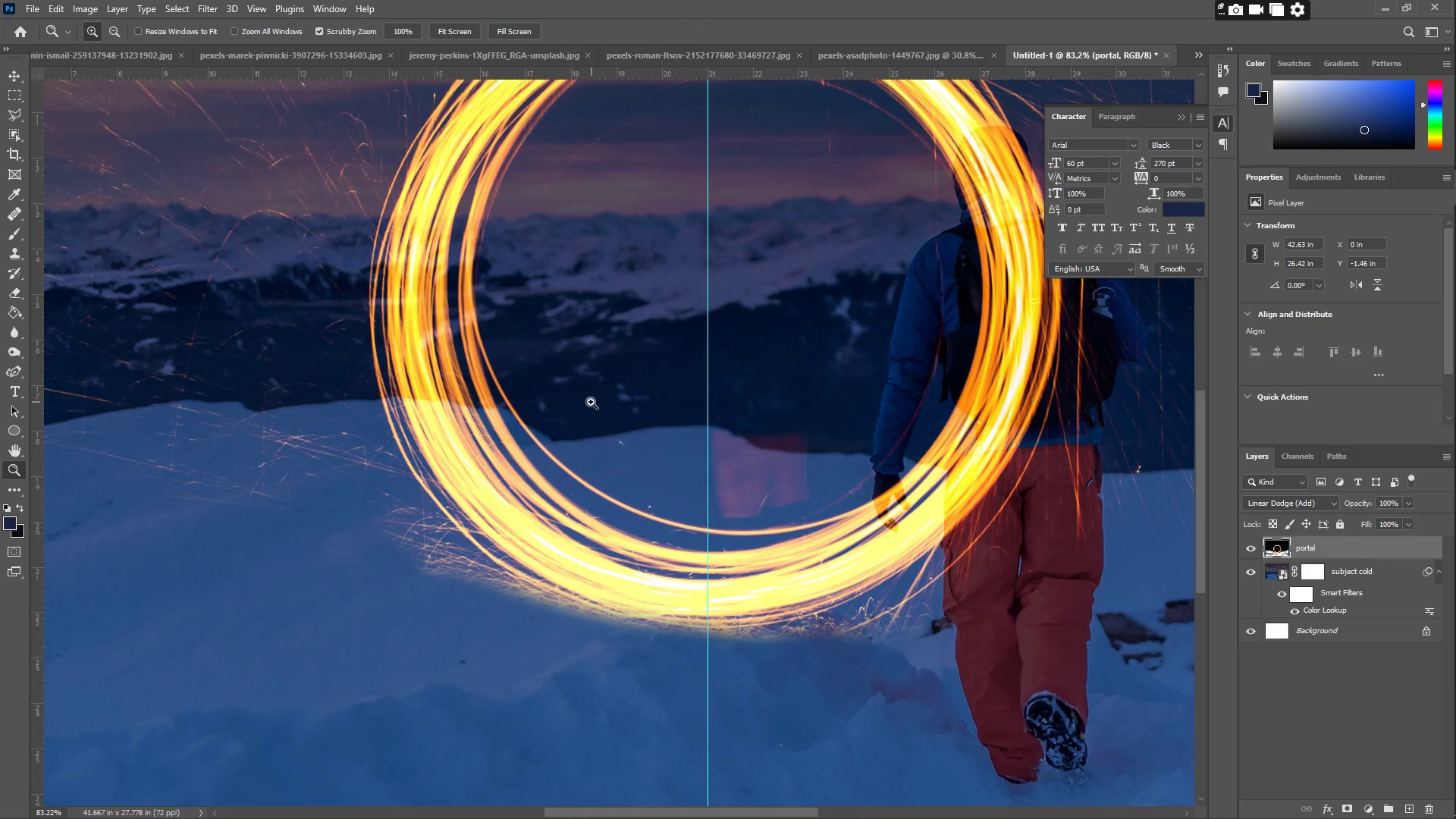 
left_click_drag(start_coordinate=[591, 402], to_coordinate=[516, 400])
 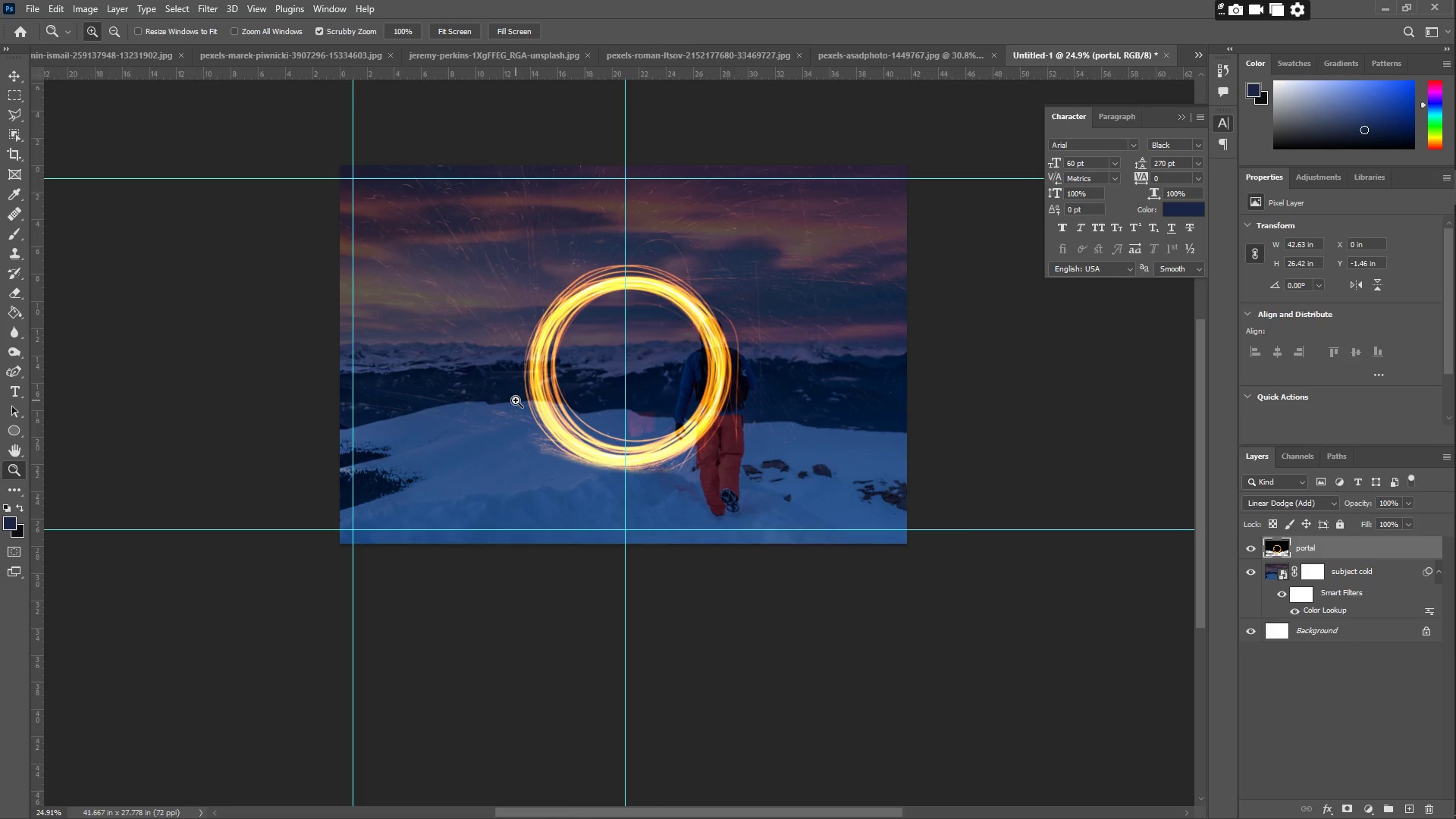 
key(Z)
 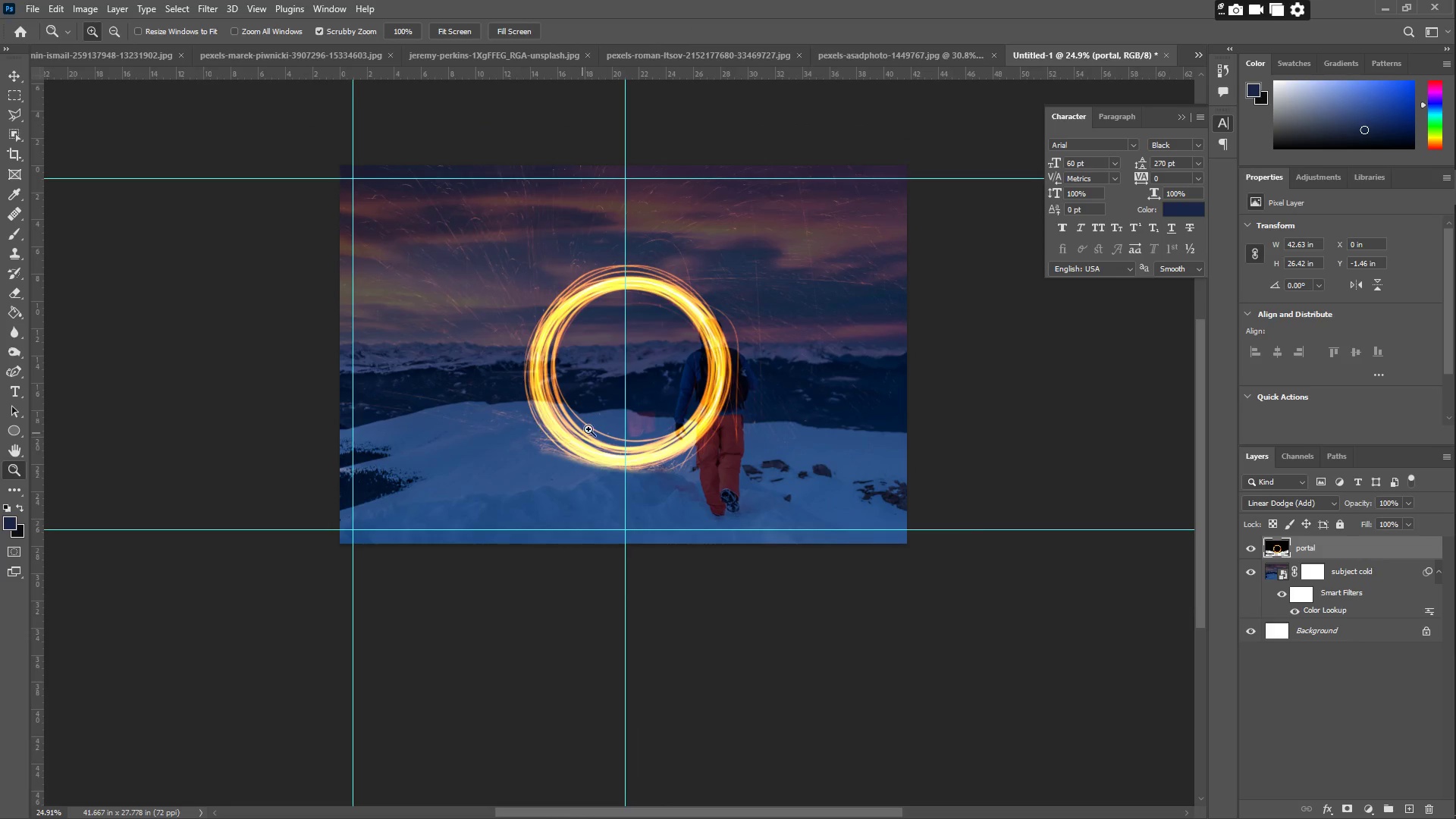 
left_click_drag(start_coordinate=[588, 429], to_coordinate=[657, 397])
 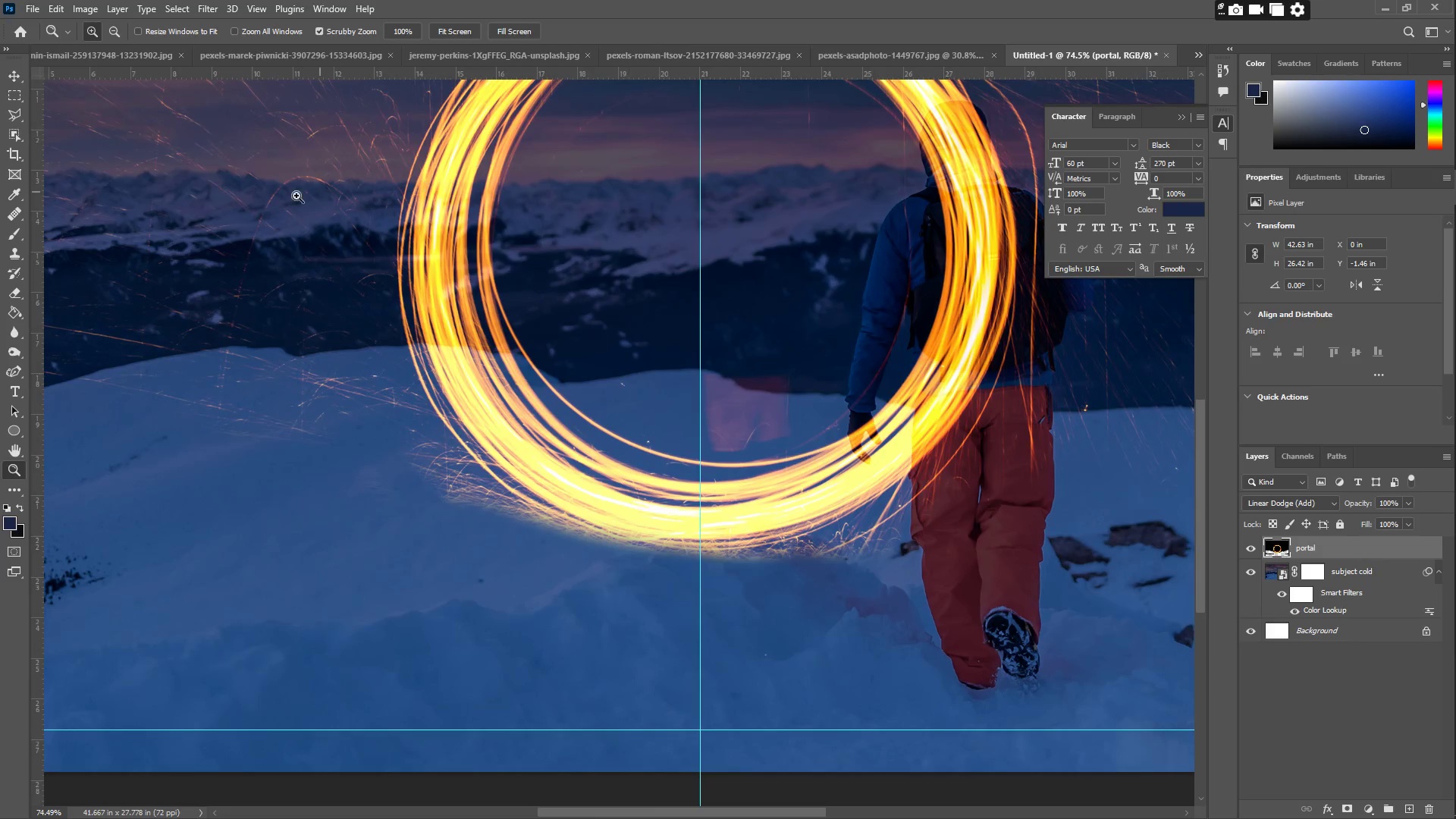 
scroll: coordinate [297, 306], scroll_direction: up, amount: 4.0
 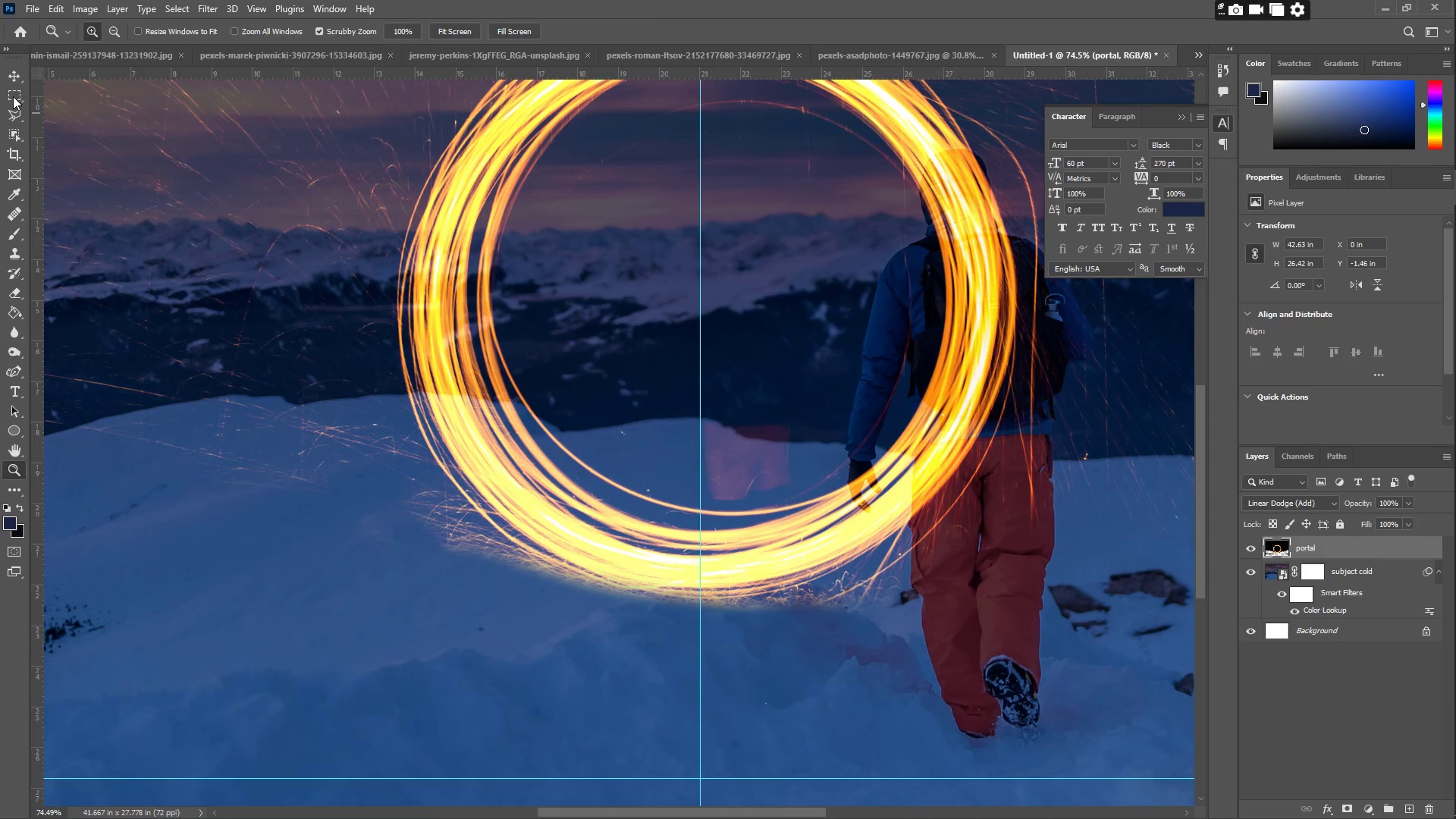 
double_click([13, 96])
 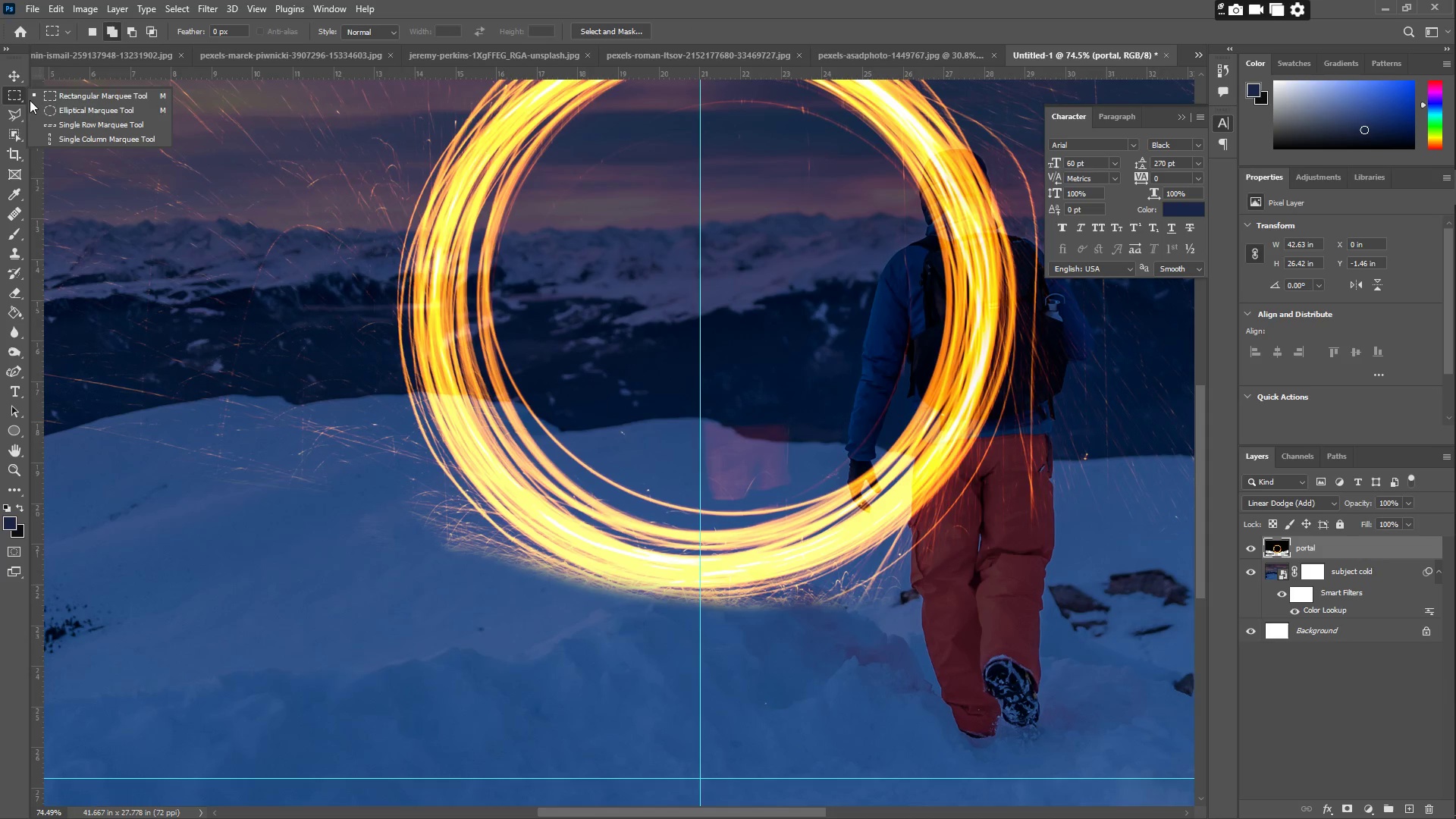 
scroll: coordinate [404, 247], scroll_direction: up, amount: 4.0
 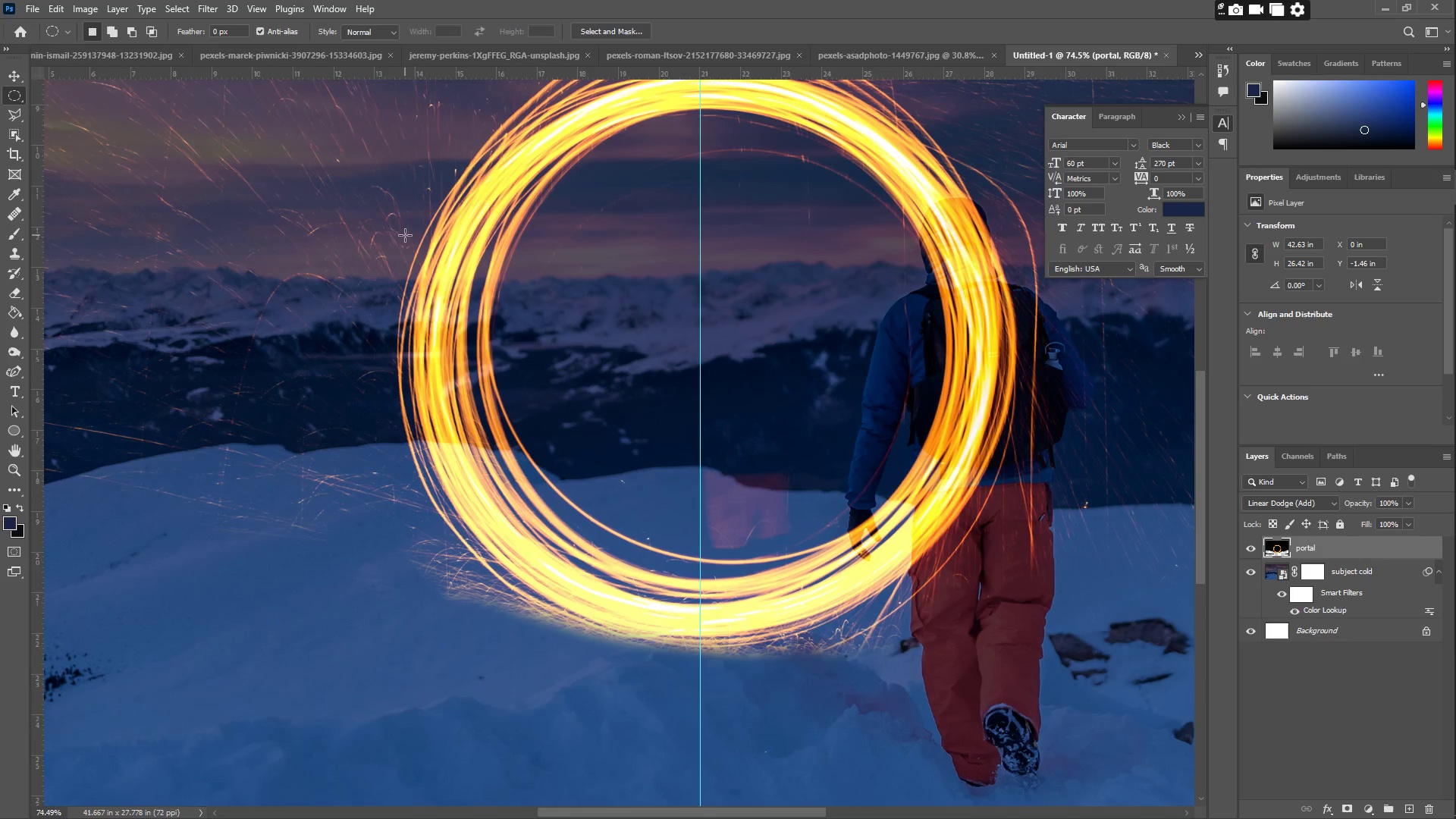 
left_click_drag(start_coordinate=[404, 237], to_coordinate=[1006, 649])
 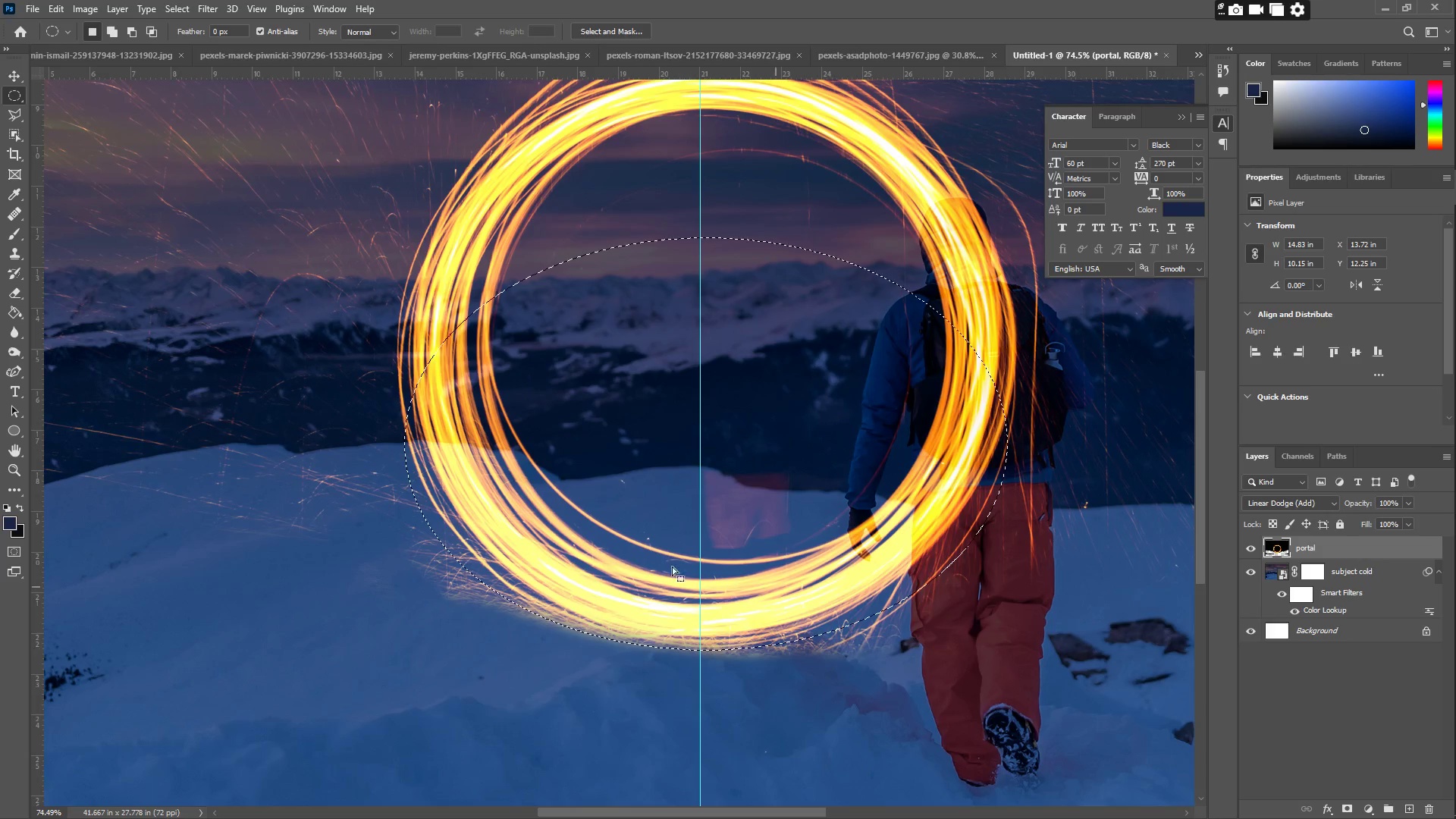 
key(E)
 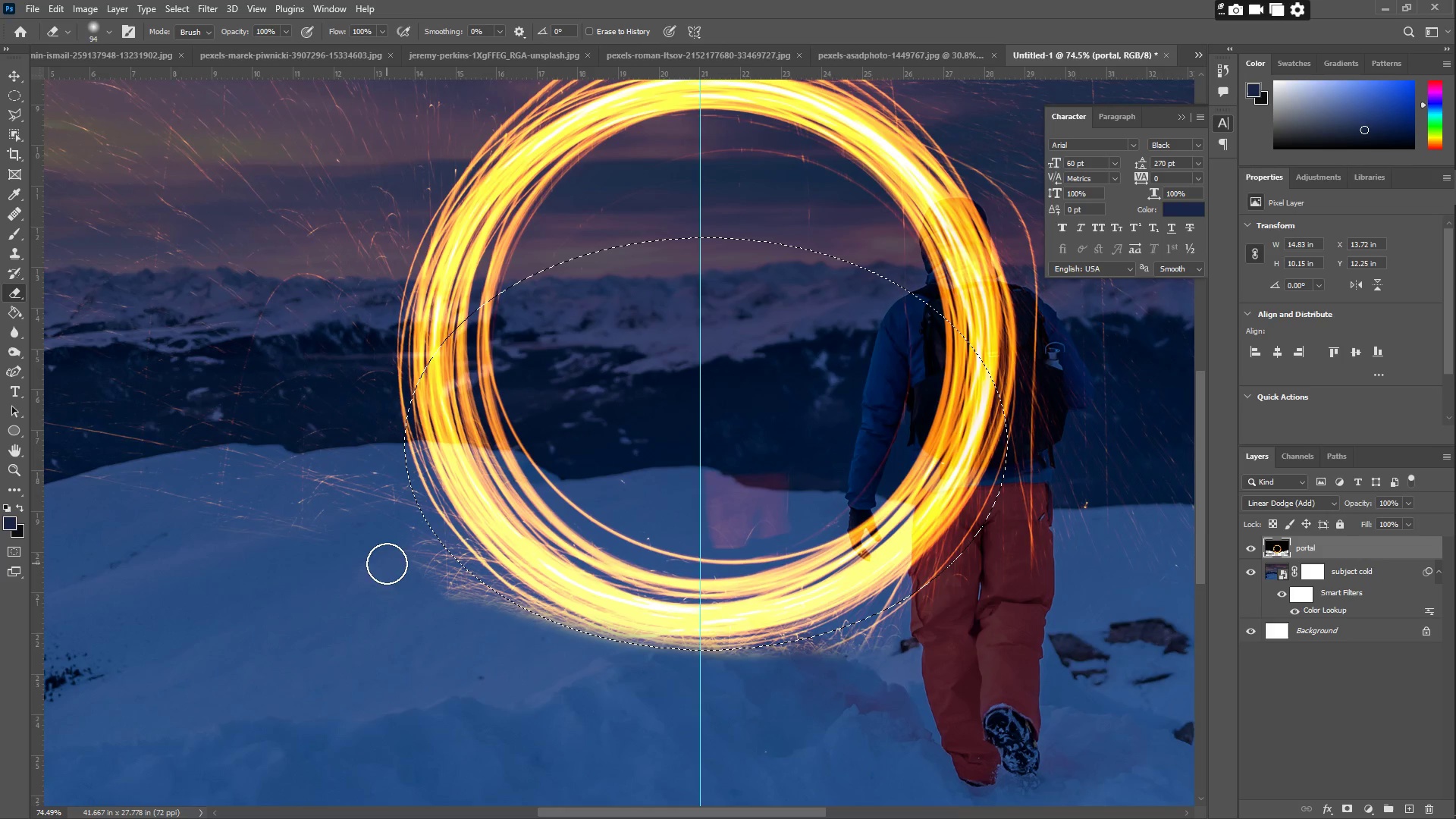 
left_click_drag(start_coordinate=[398, 557], to_coordinate=[452, 590])
 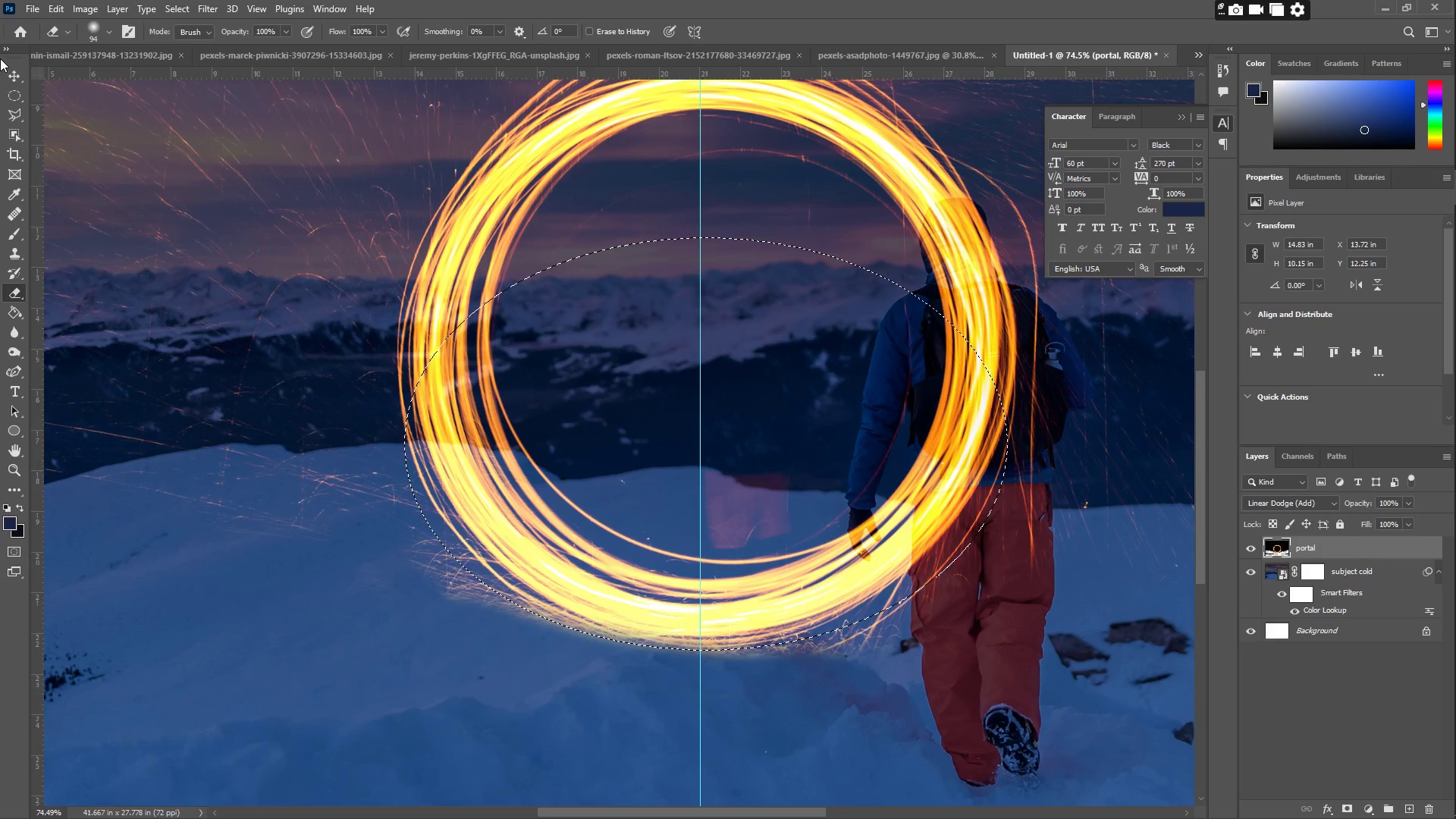 
left_click([9, 74])
 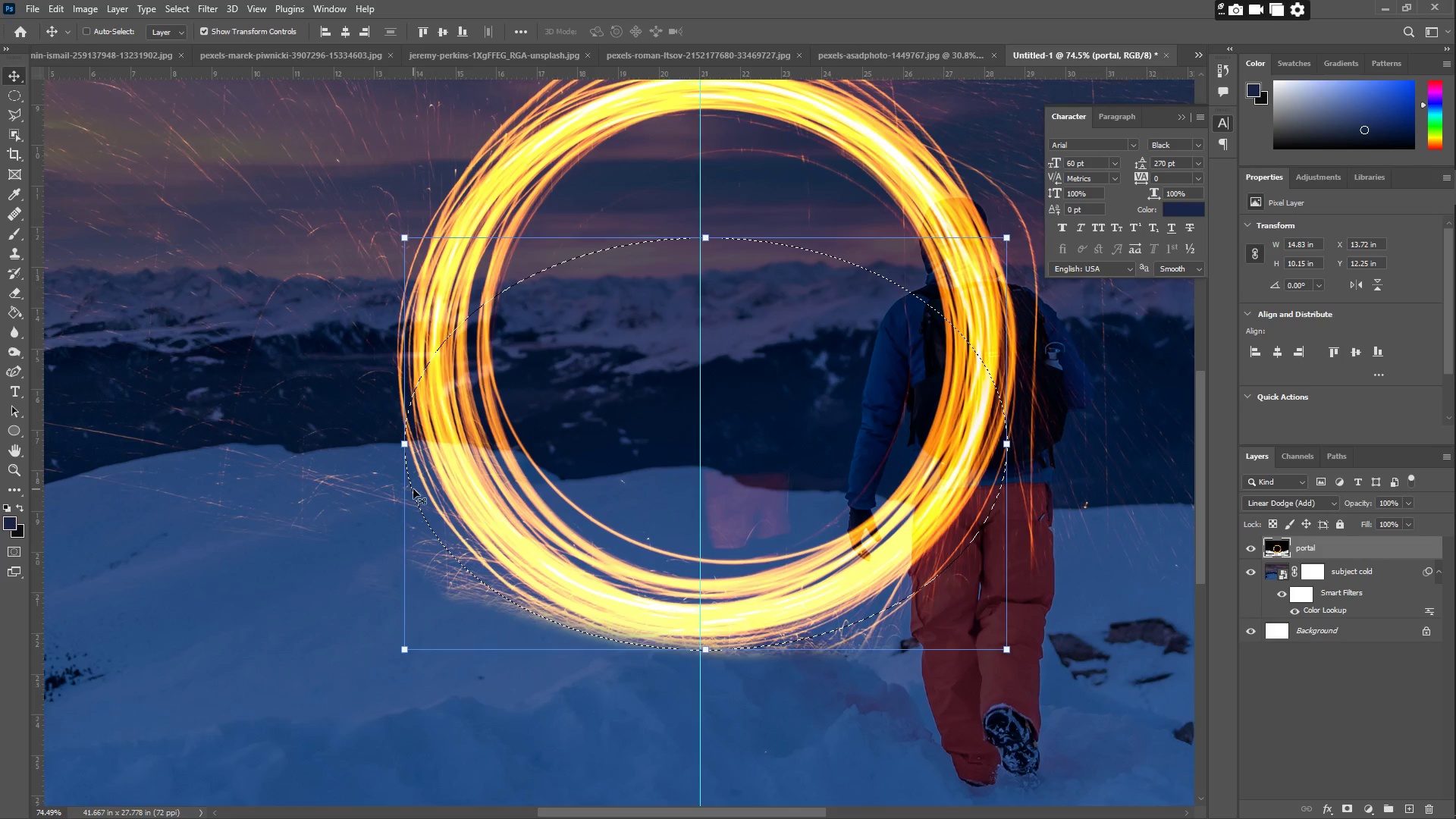 
right_click([413, 489])
 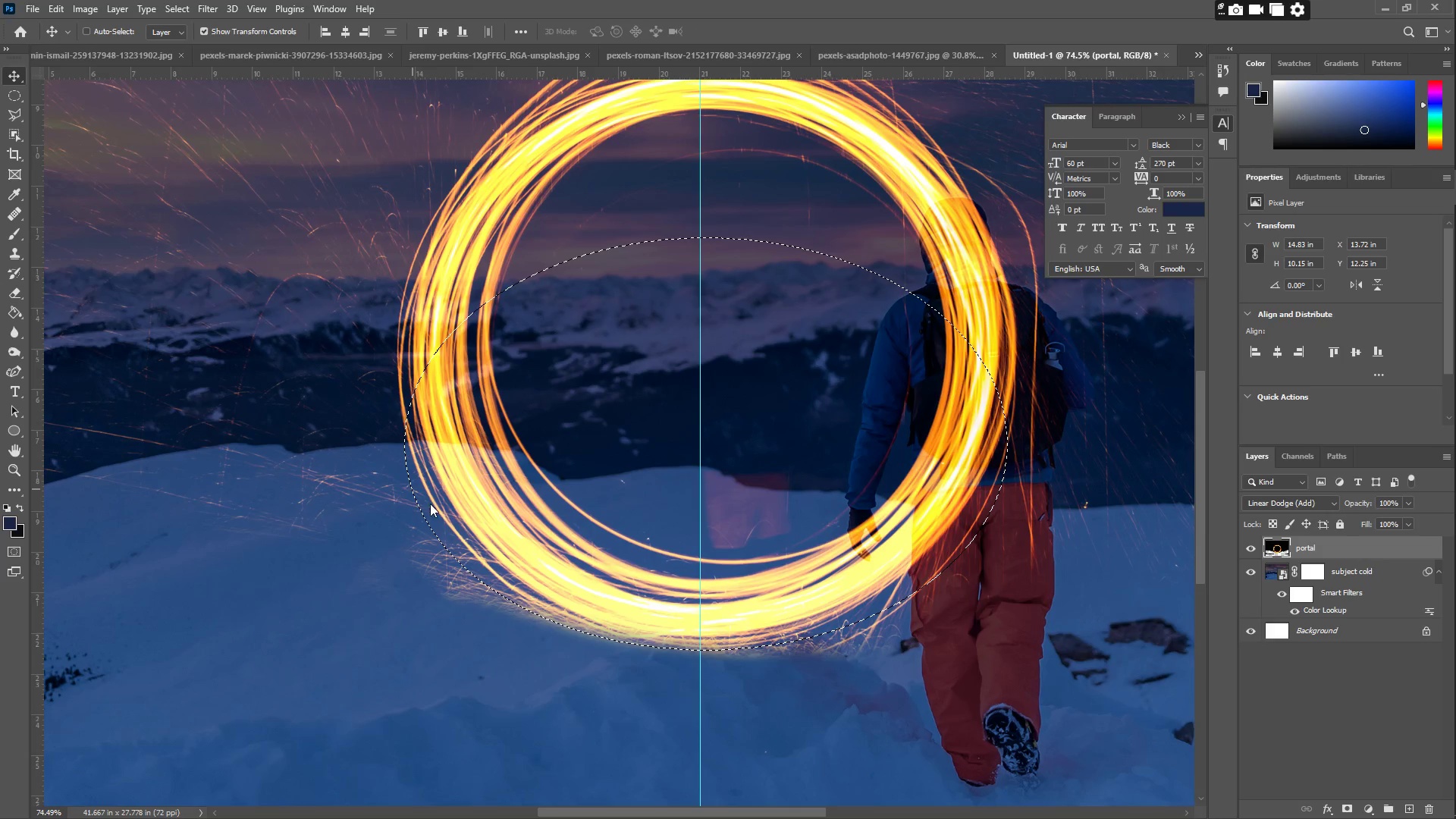 
right_click([386, 536])
 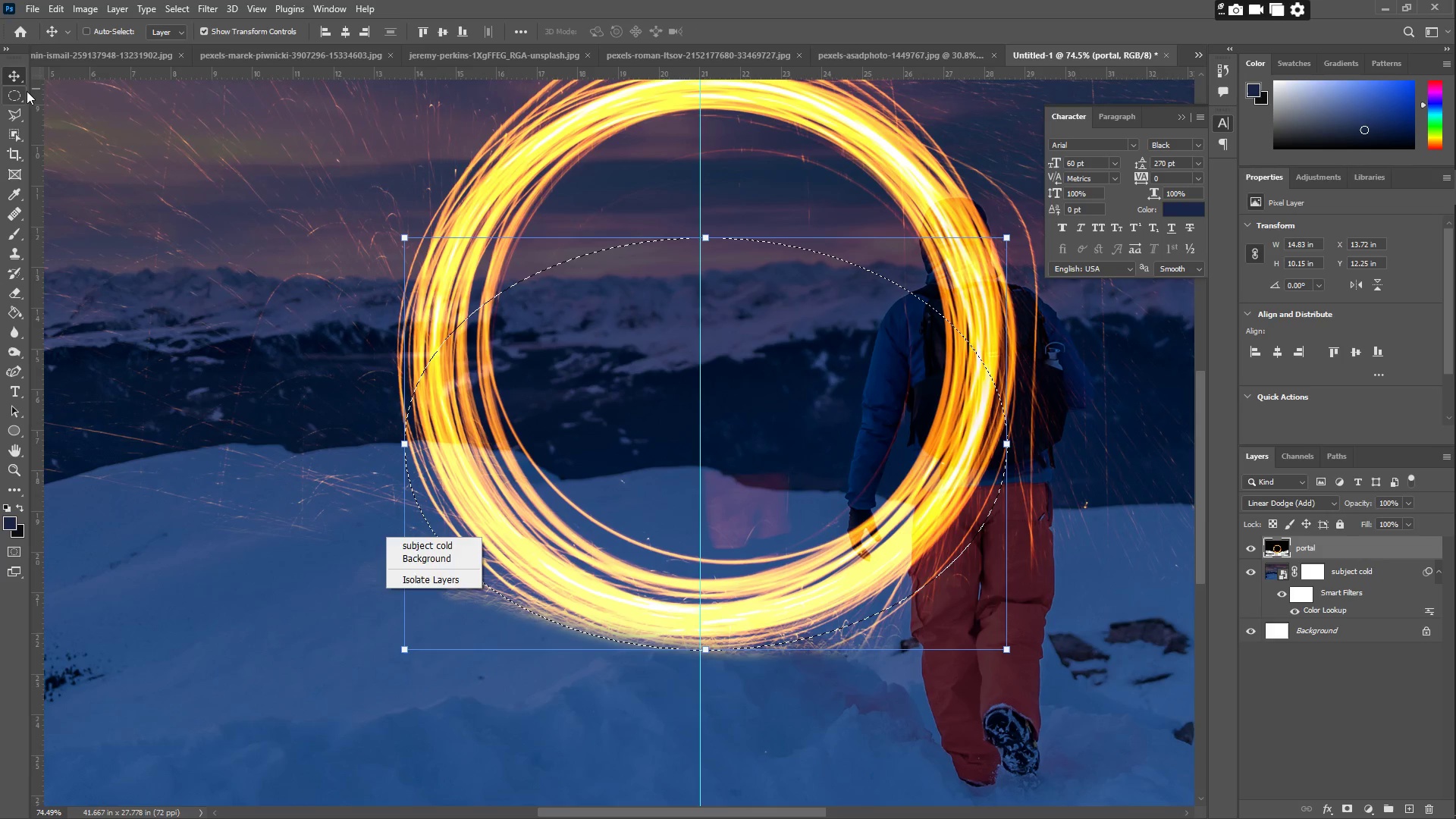 
double_click([5, 96])
 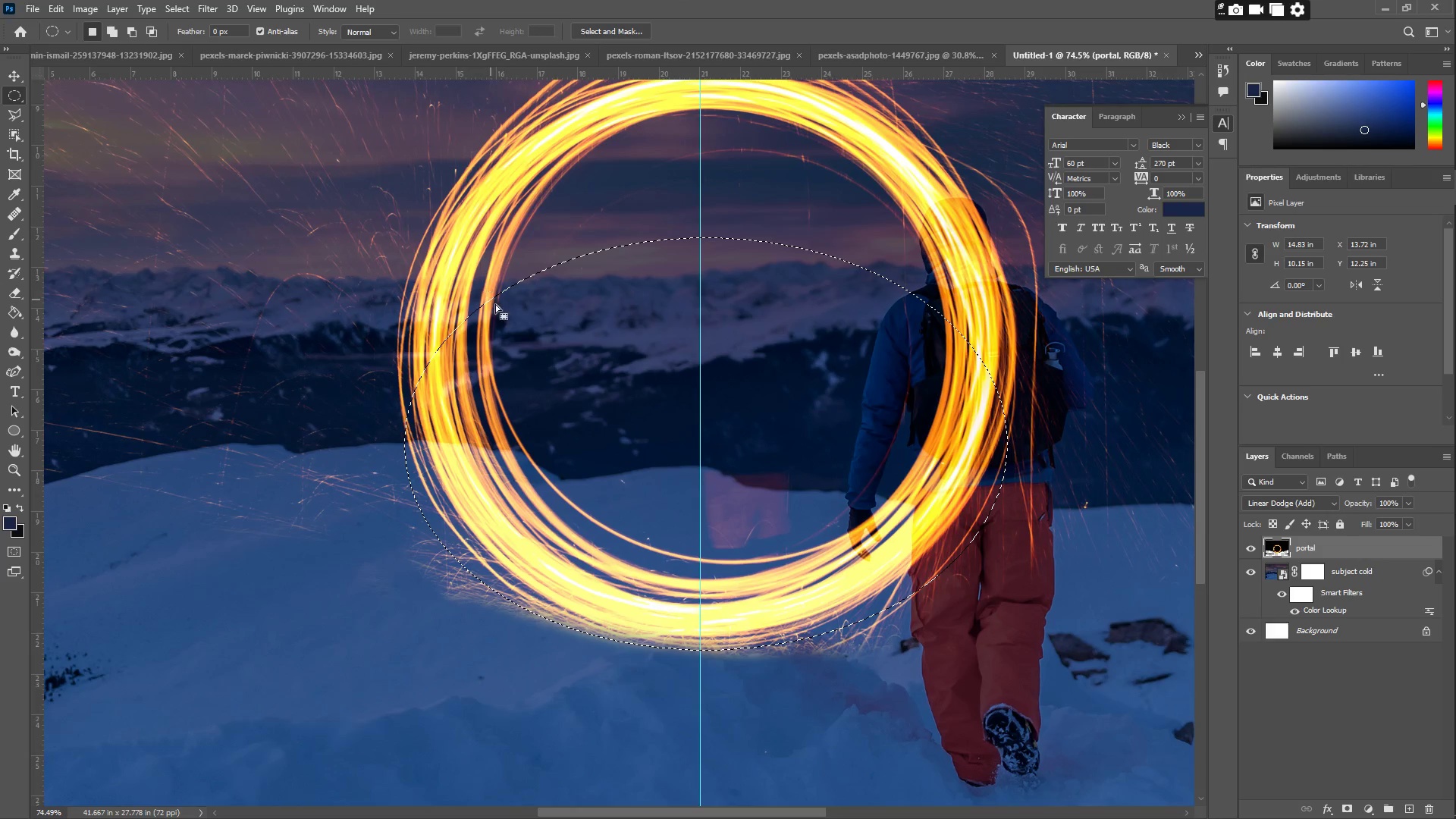 
right_click([559, 359])
 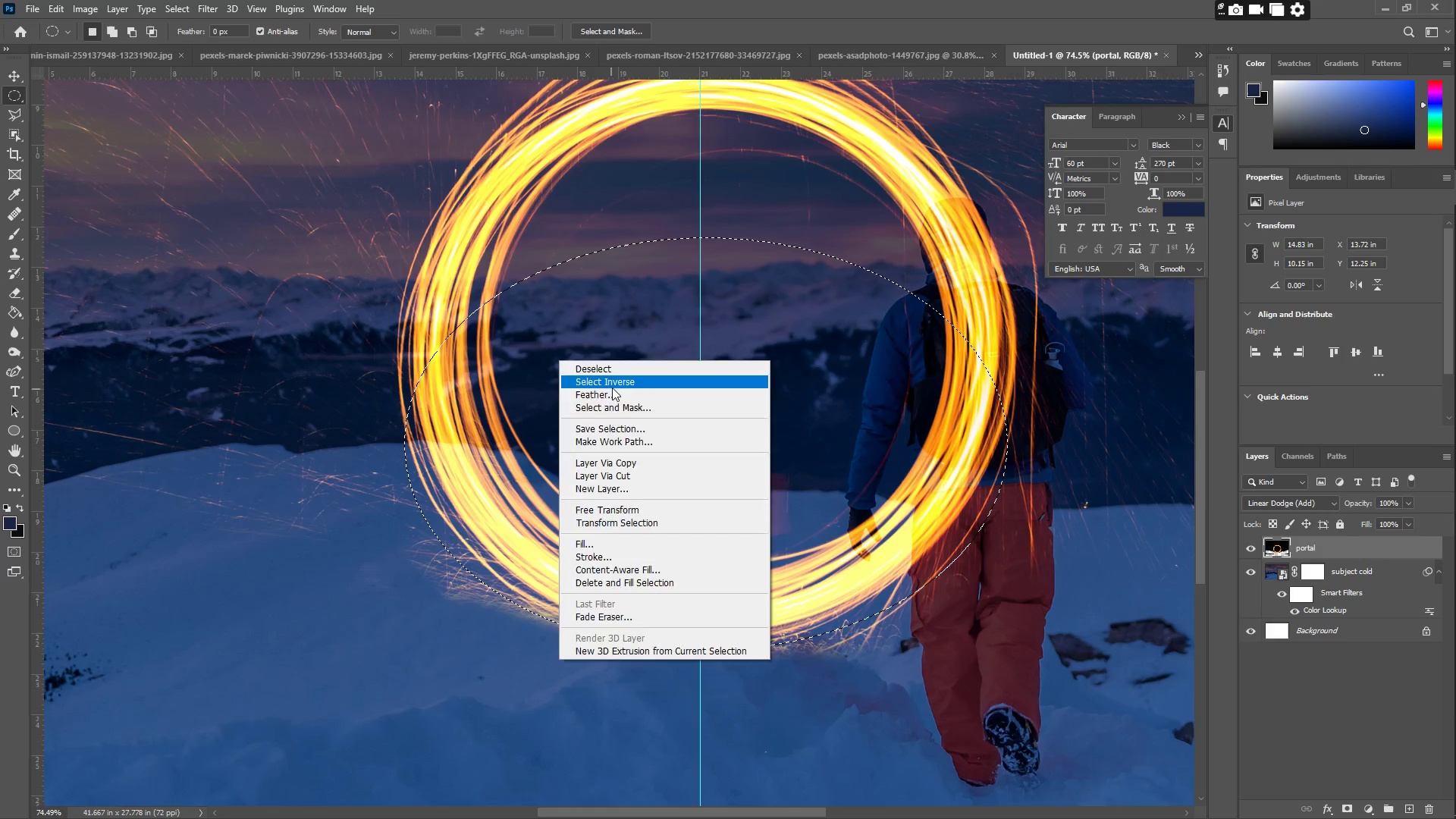 
key(E)
 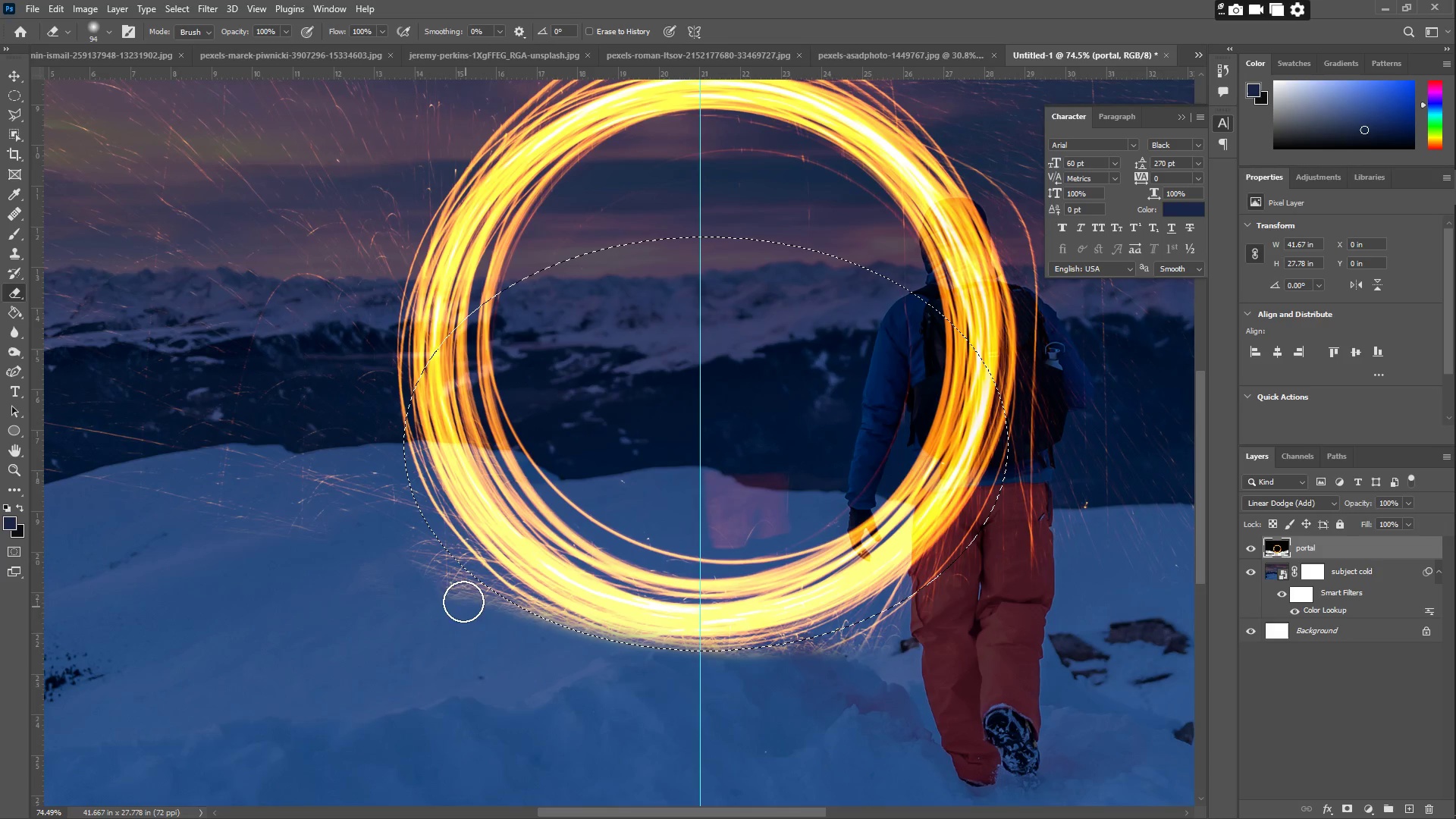 
left_click_drag(start_coordinate=[445, 592], to_coordinate=[221, 513])
 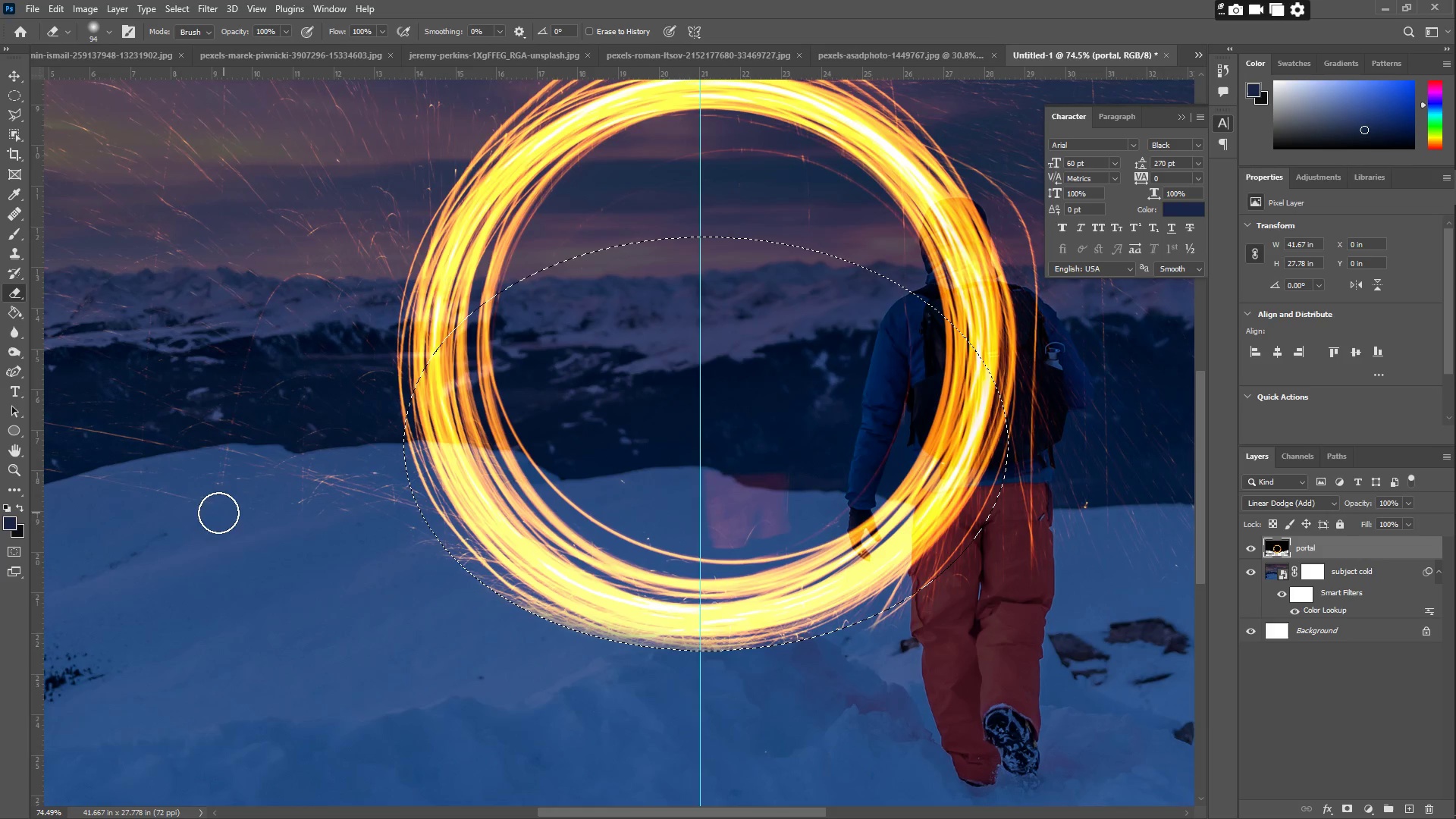 
hold_key(key=Space, duration=0.59)
 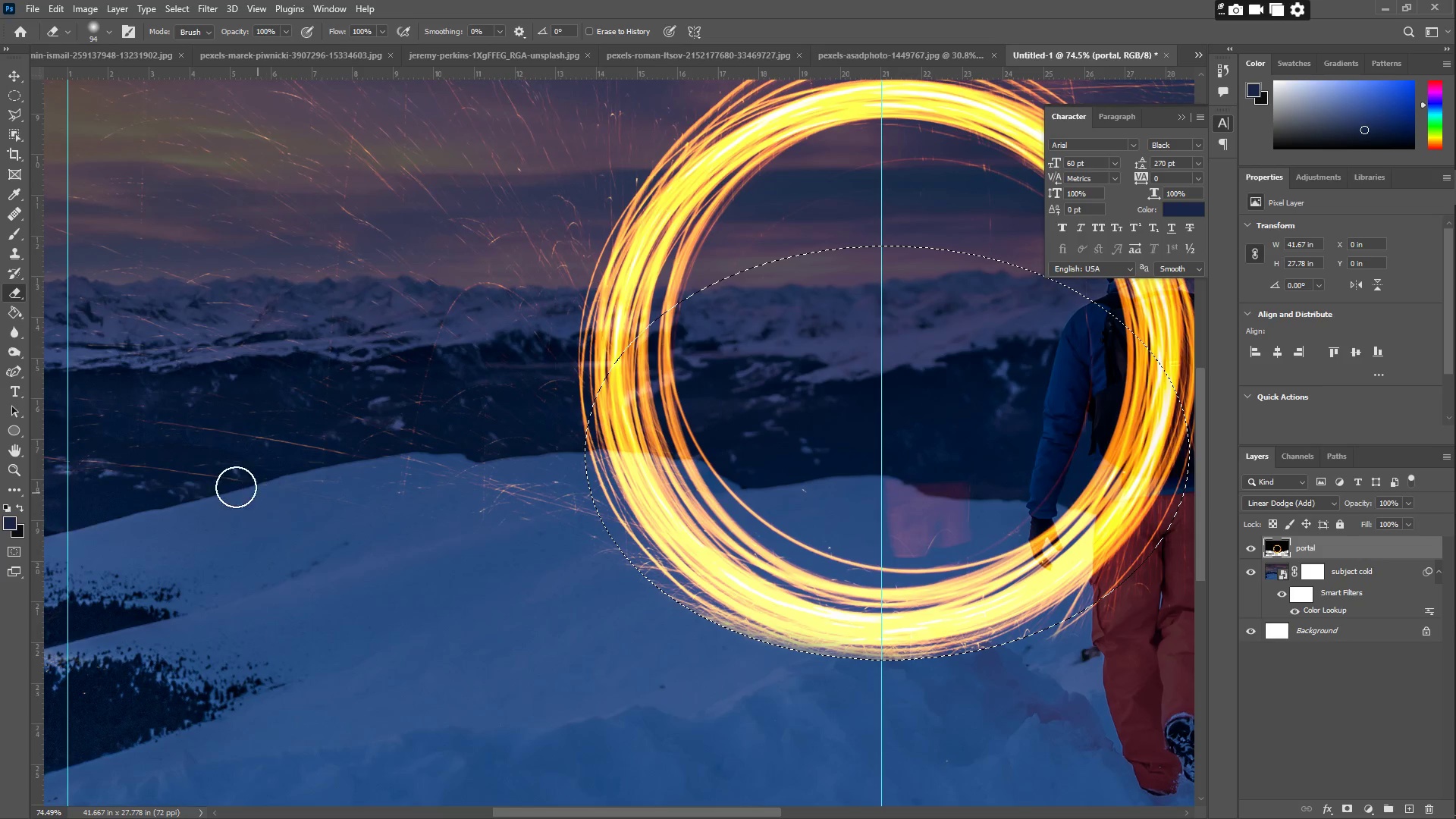 
left_click_drag(start_coordinate=[209, 558], to_coordinate=[390, 567])
 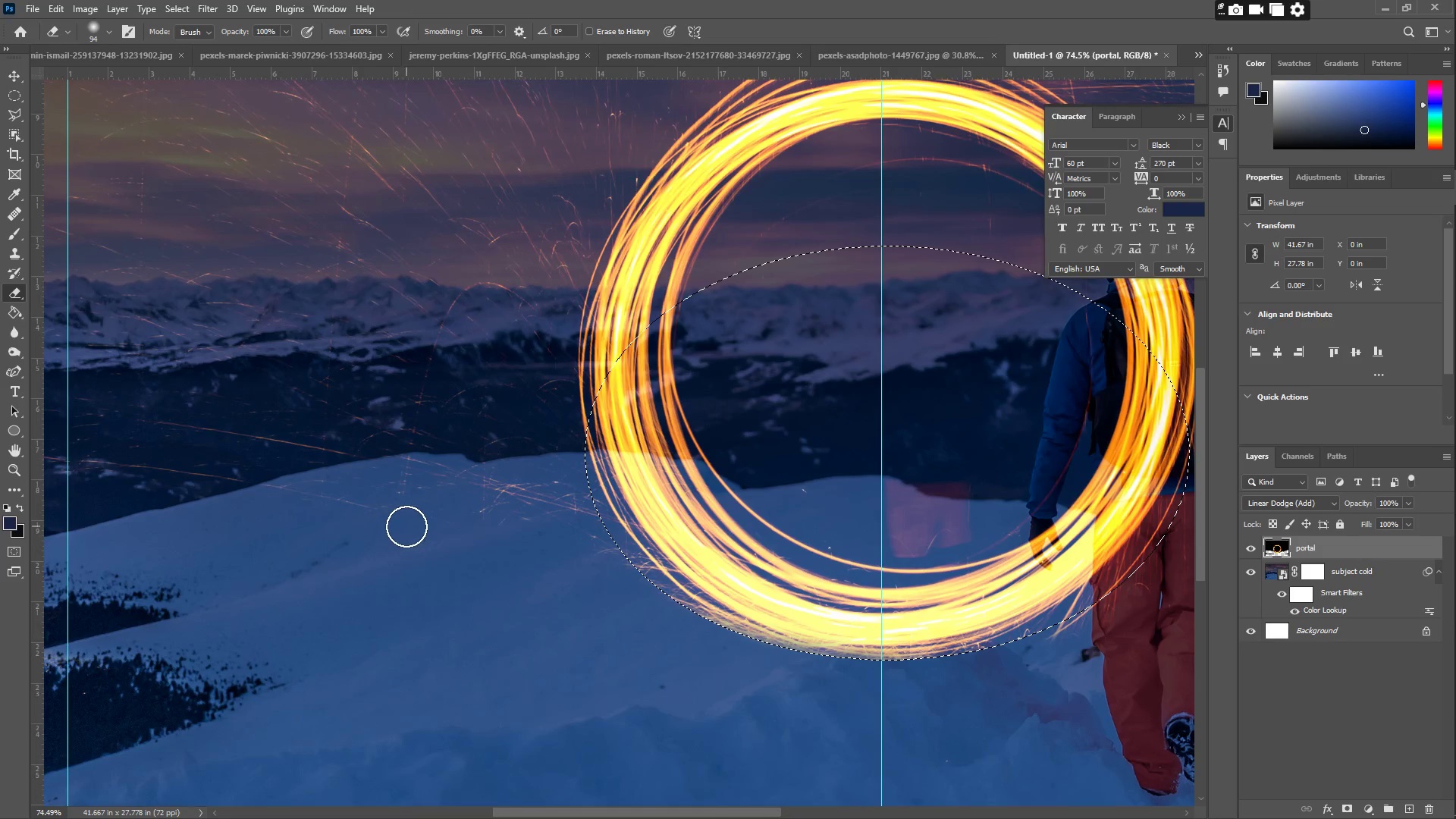 
left_click_drag(start_coordinate=[406, 526], to_coordinate=[297, 485])
 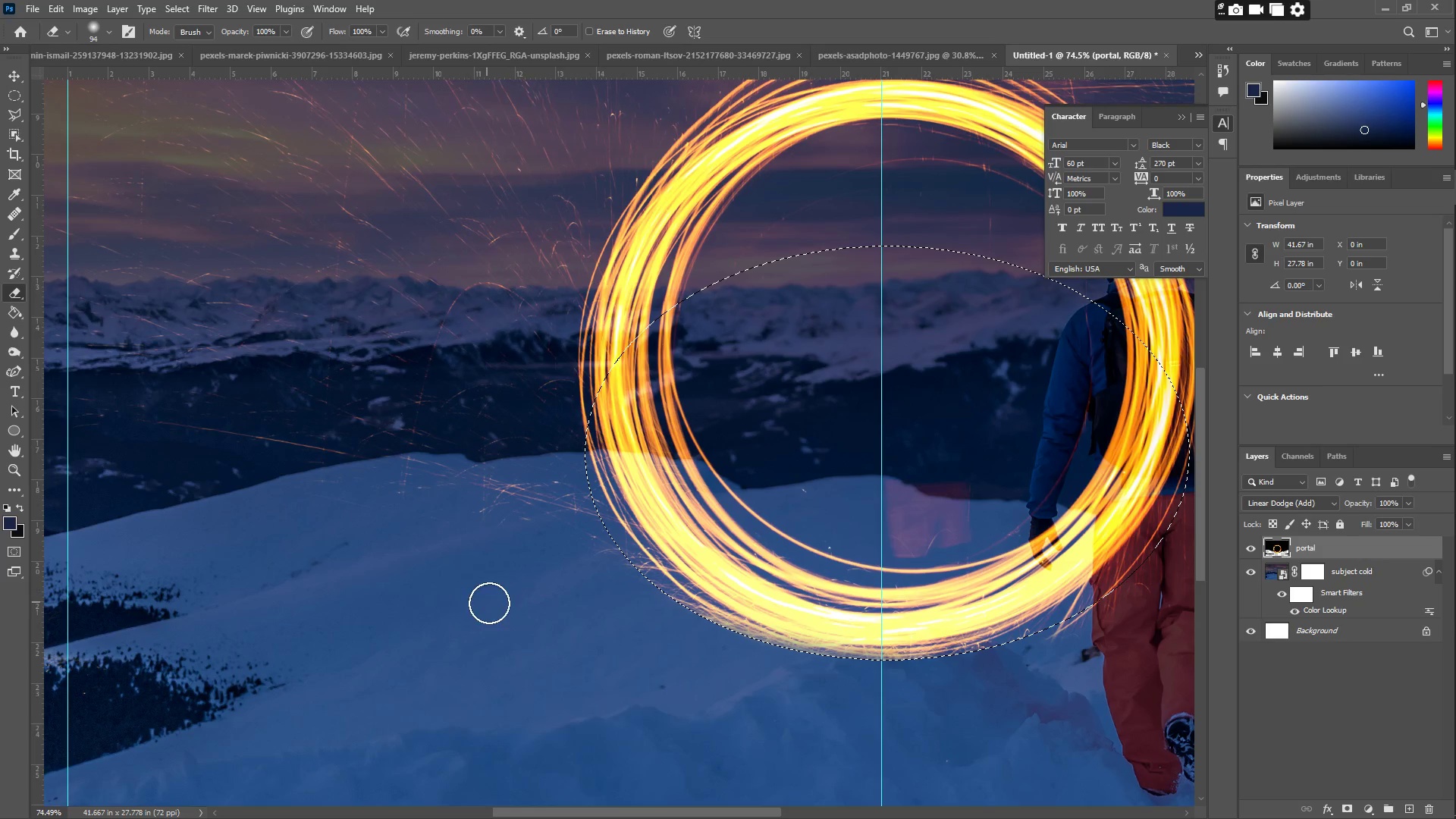 
type(zl)
 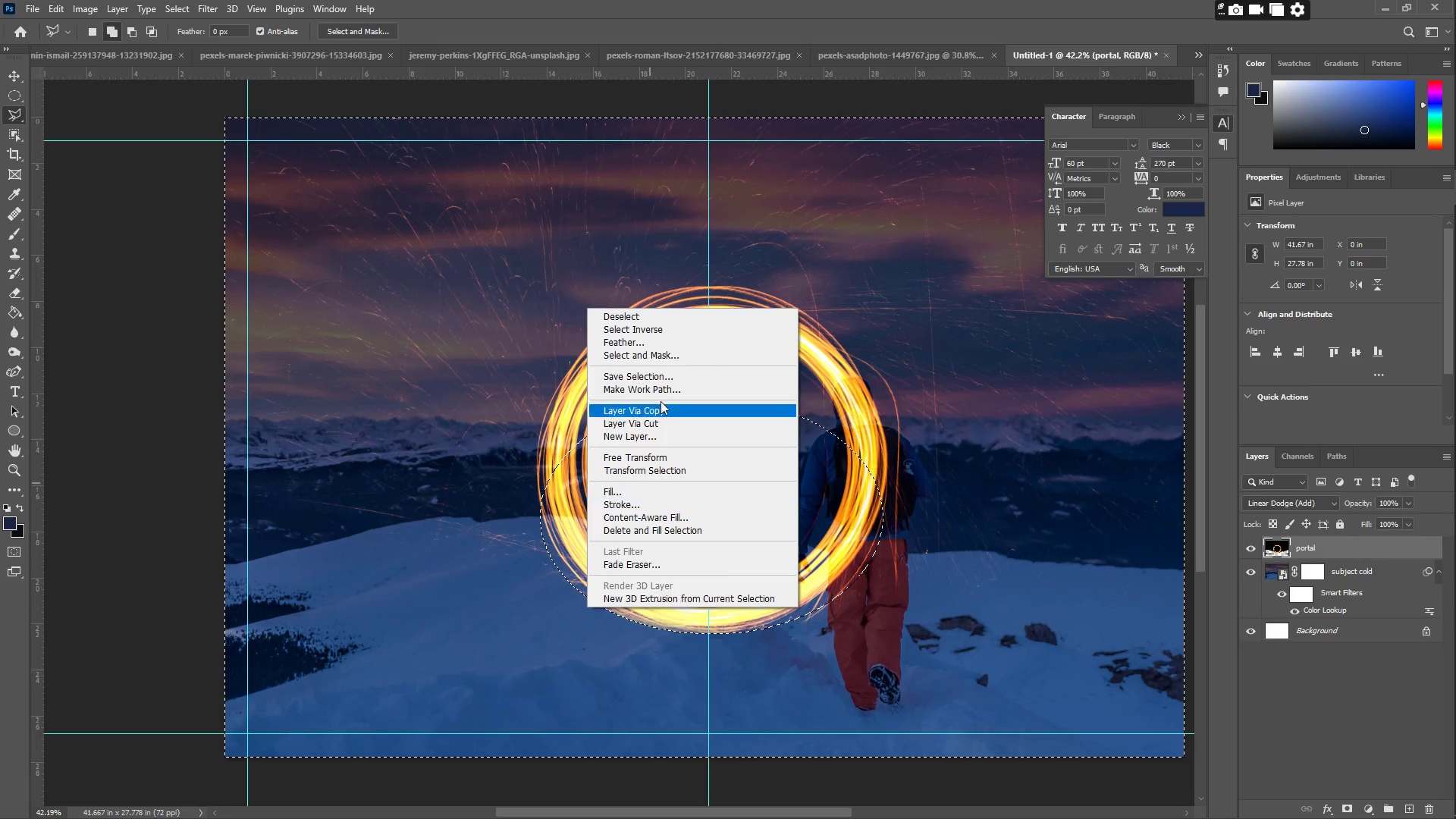 
left_click_drag(start_coordinate=[483, 600], to_coordinate=[443, 588])
 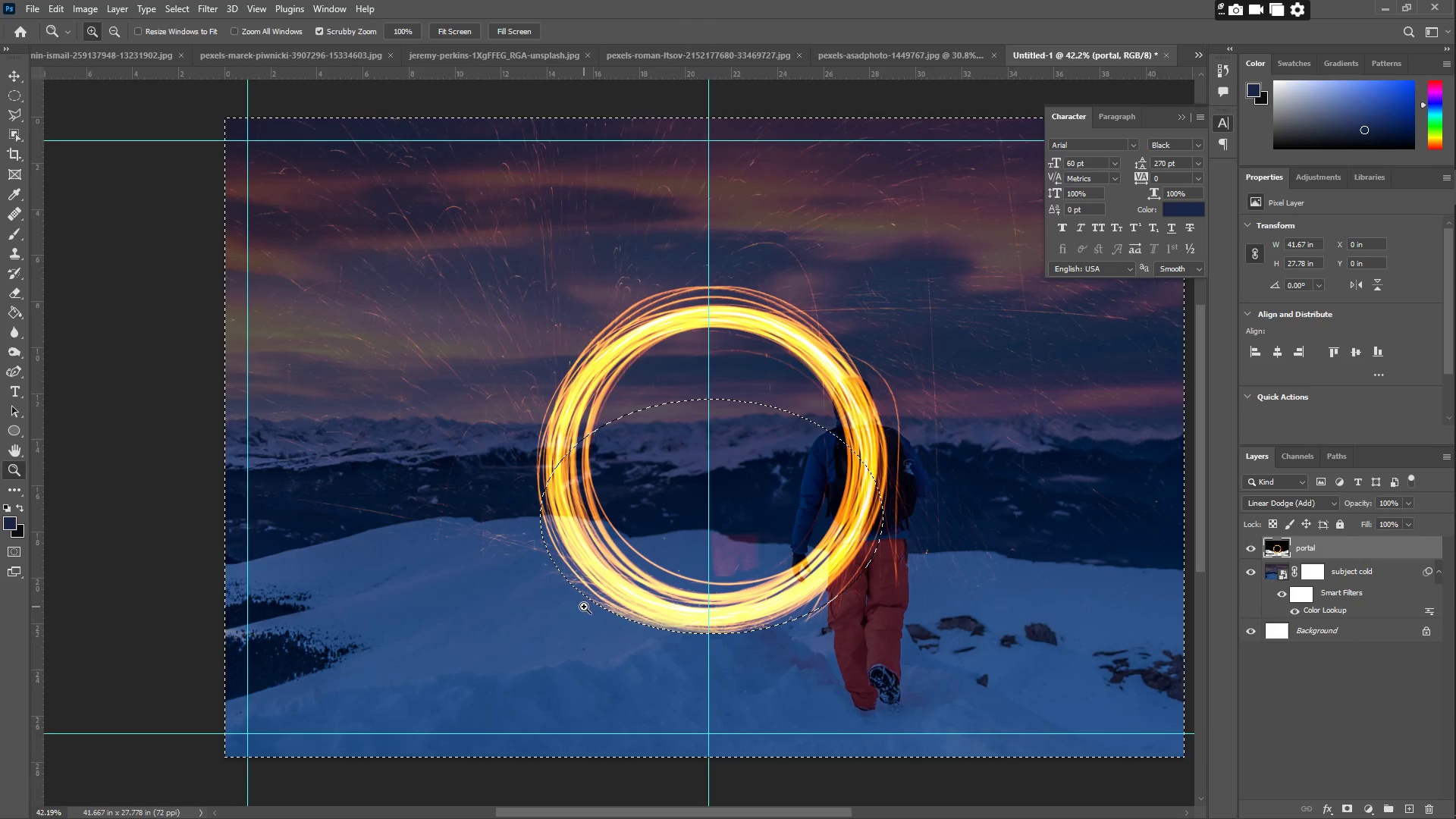 
right_click([587, 608])
 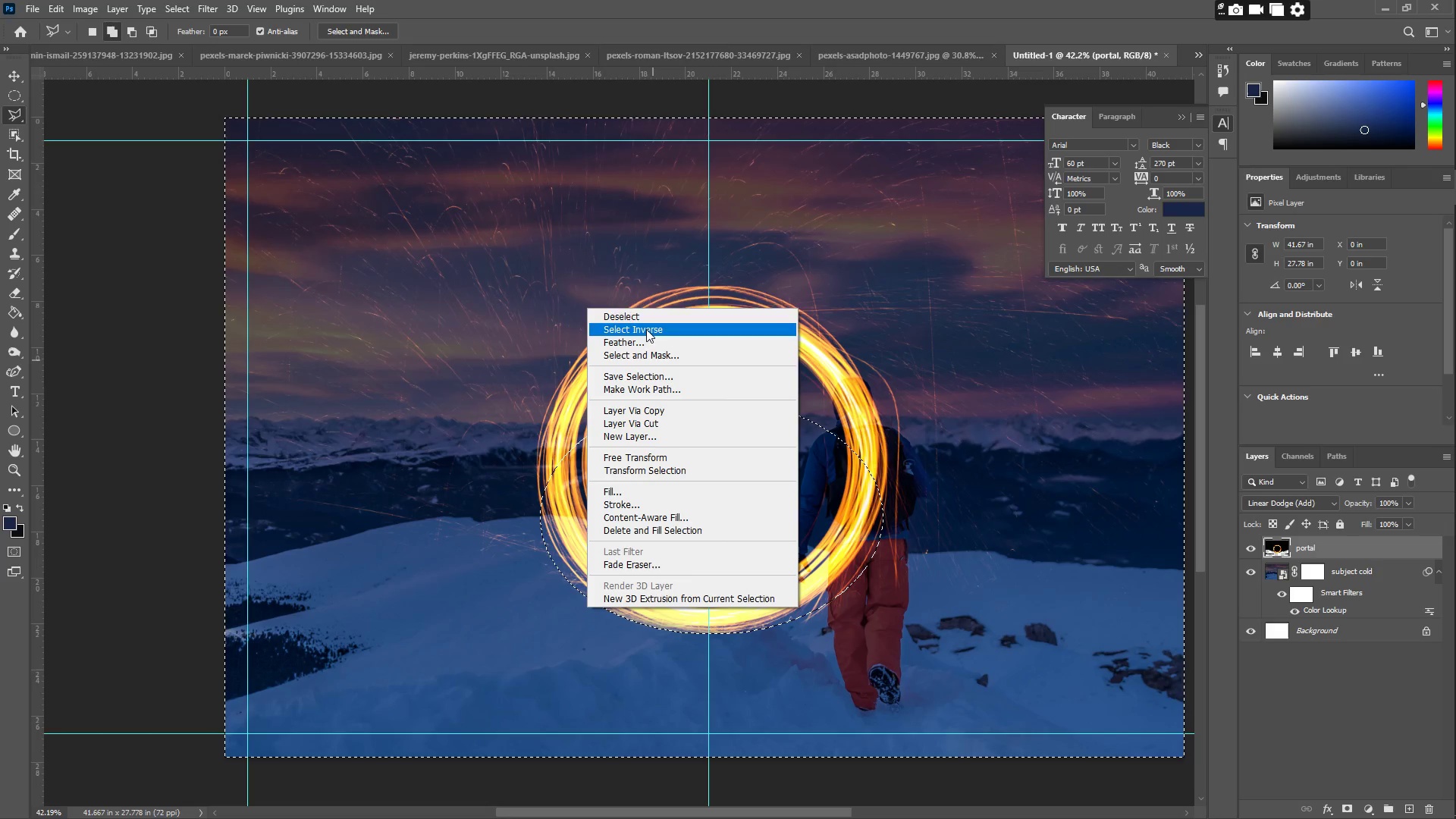 
left_click([638, 313])
 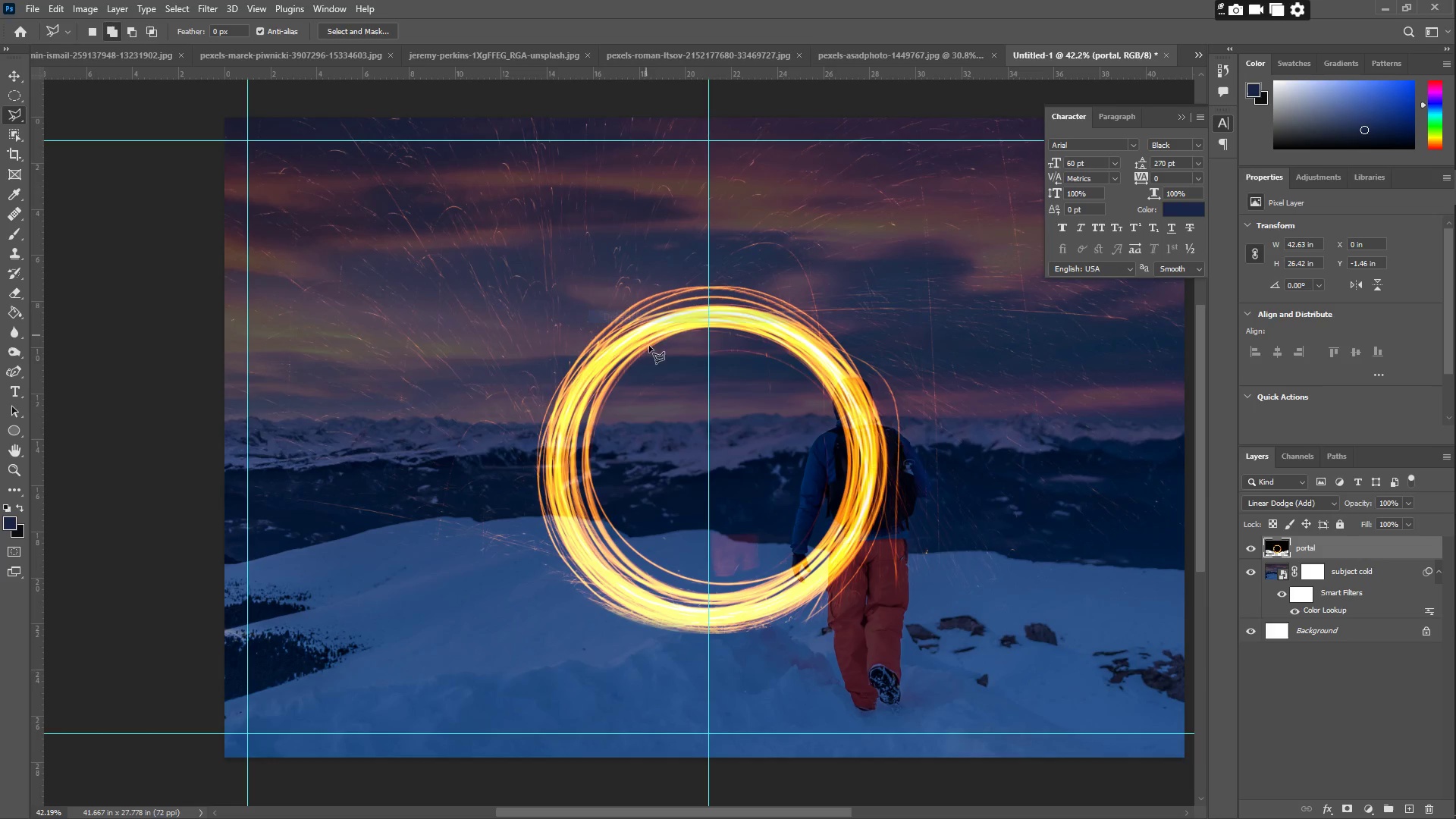 
key(Z)
 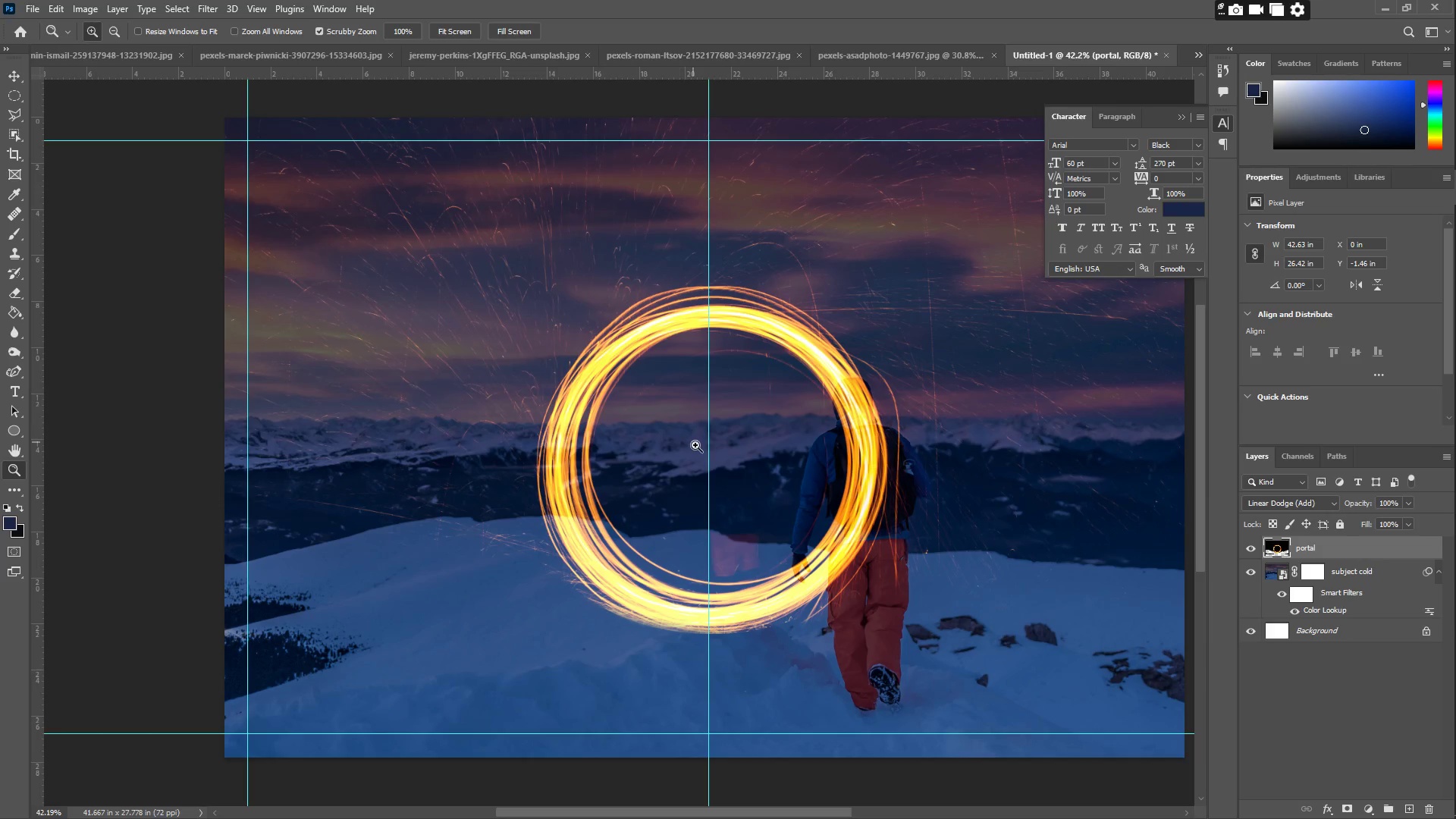 
left_click_drag(start_coordinate=[690, 453], to_coordinate=[662, 444])
 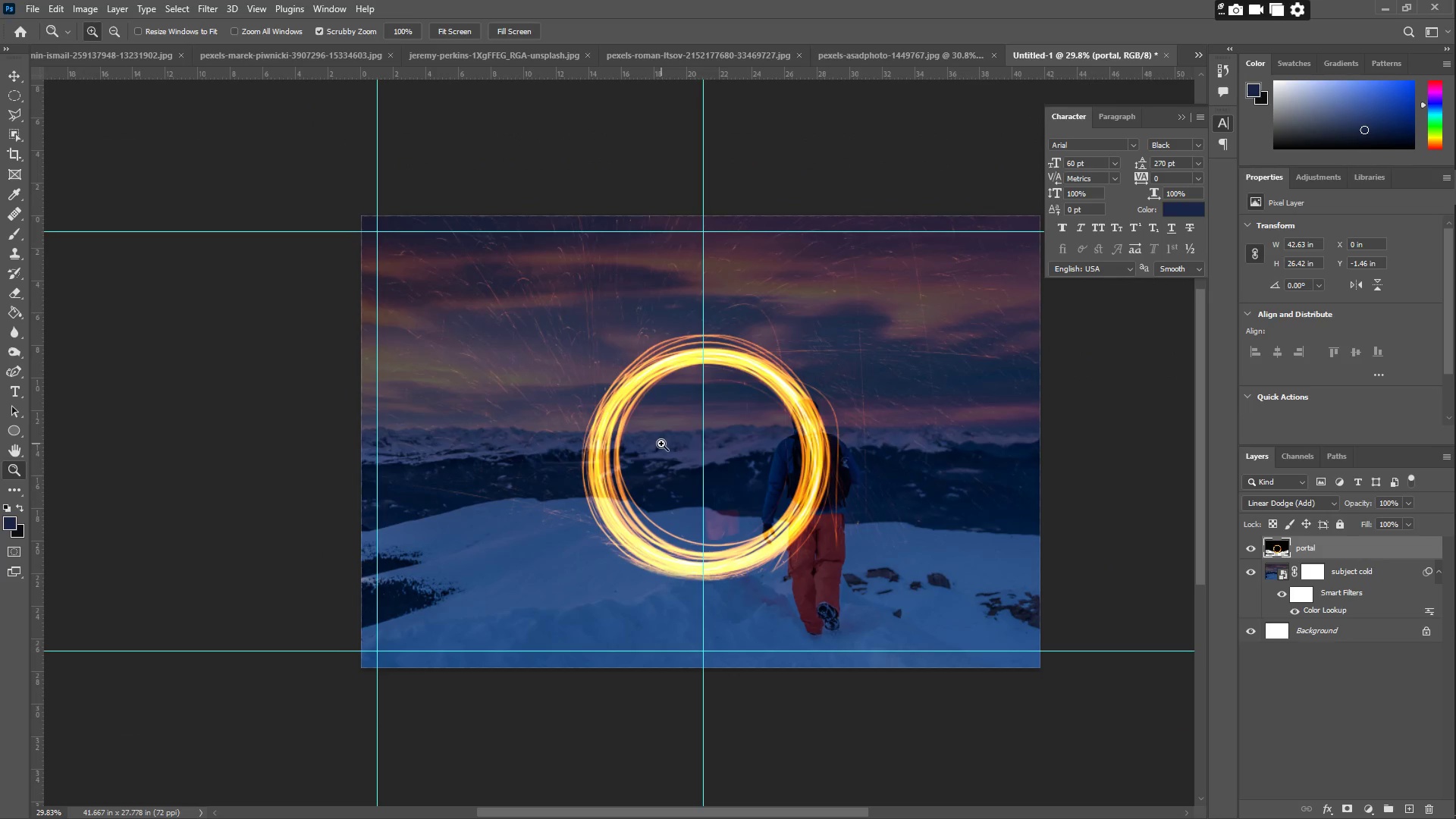 
key(Control+T)
 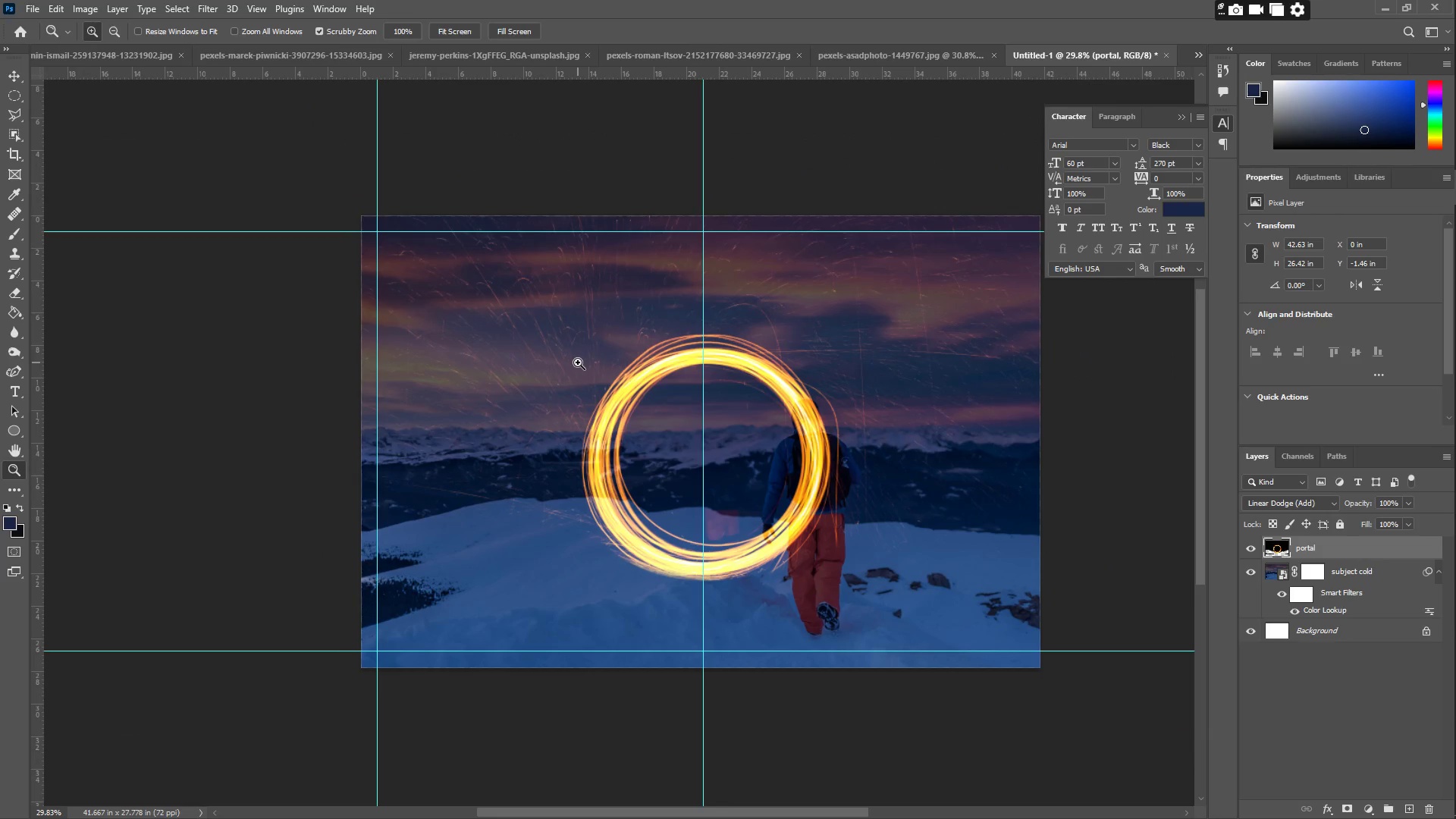 
wait(13.03)
 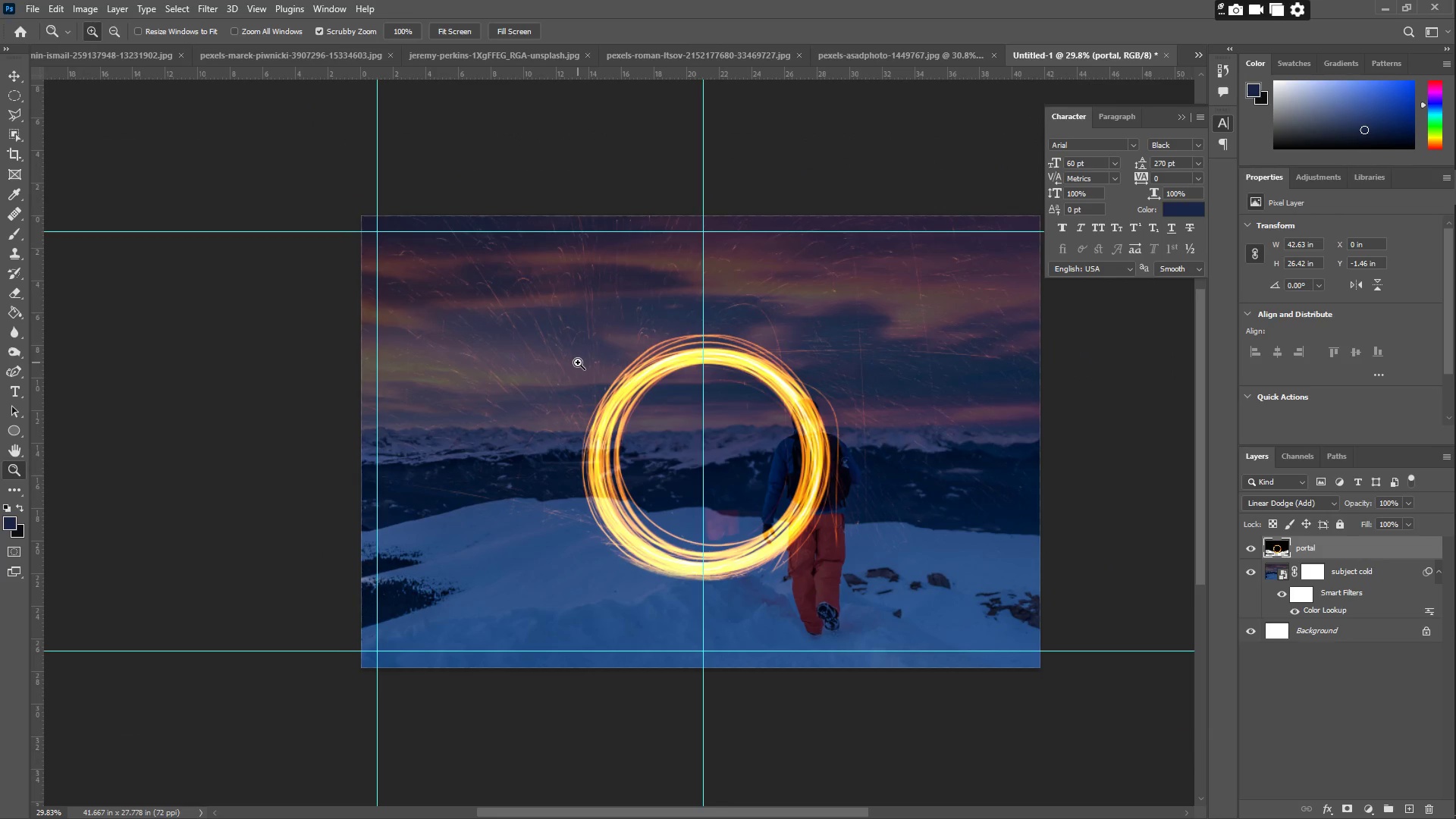 
left_click([892, 58])
 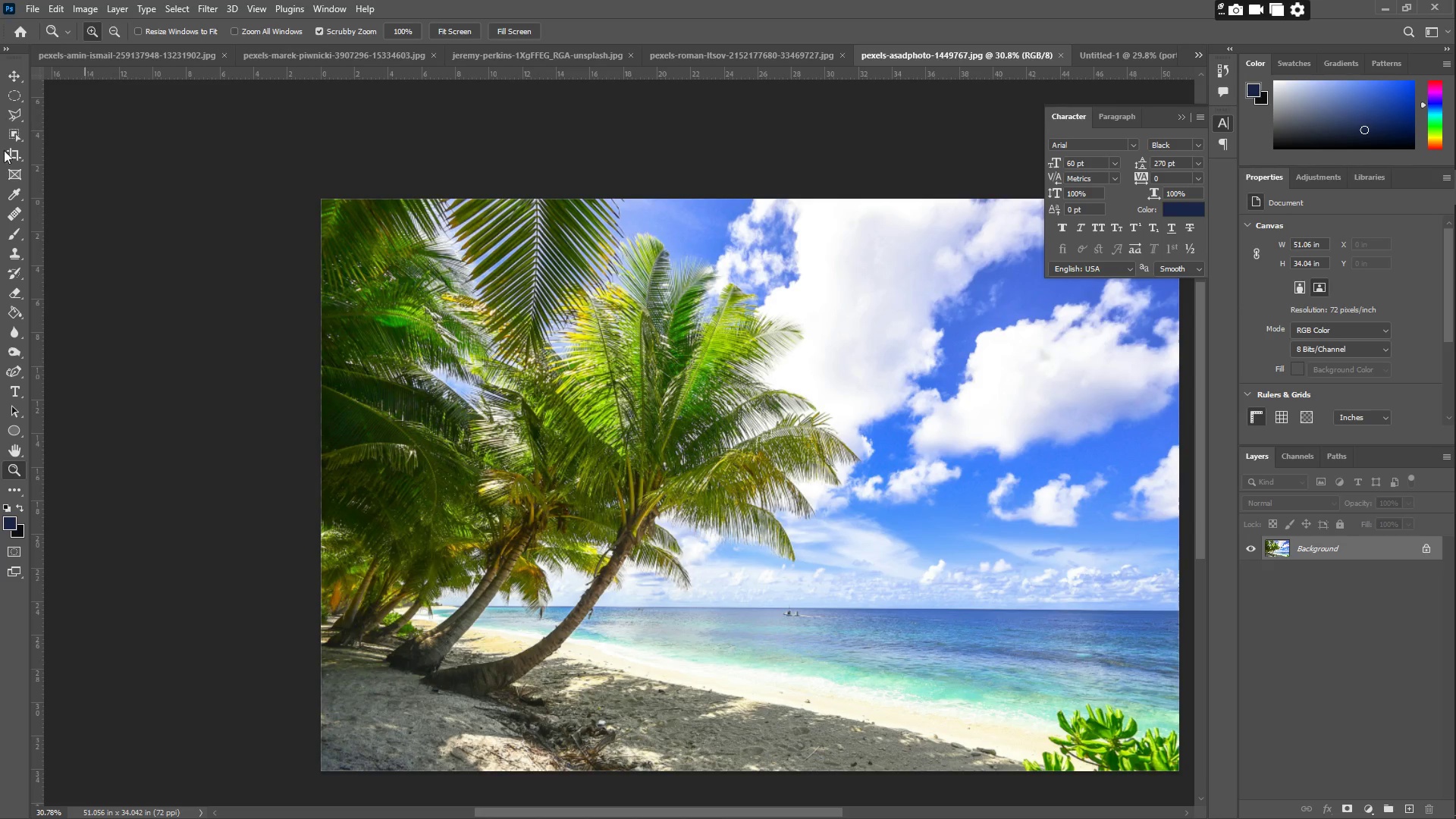 
left_click([14, 96])
 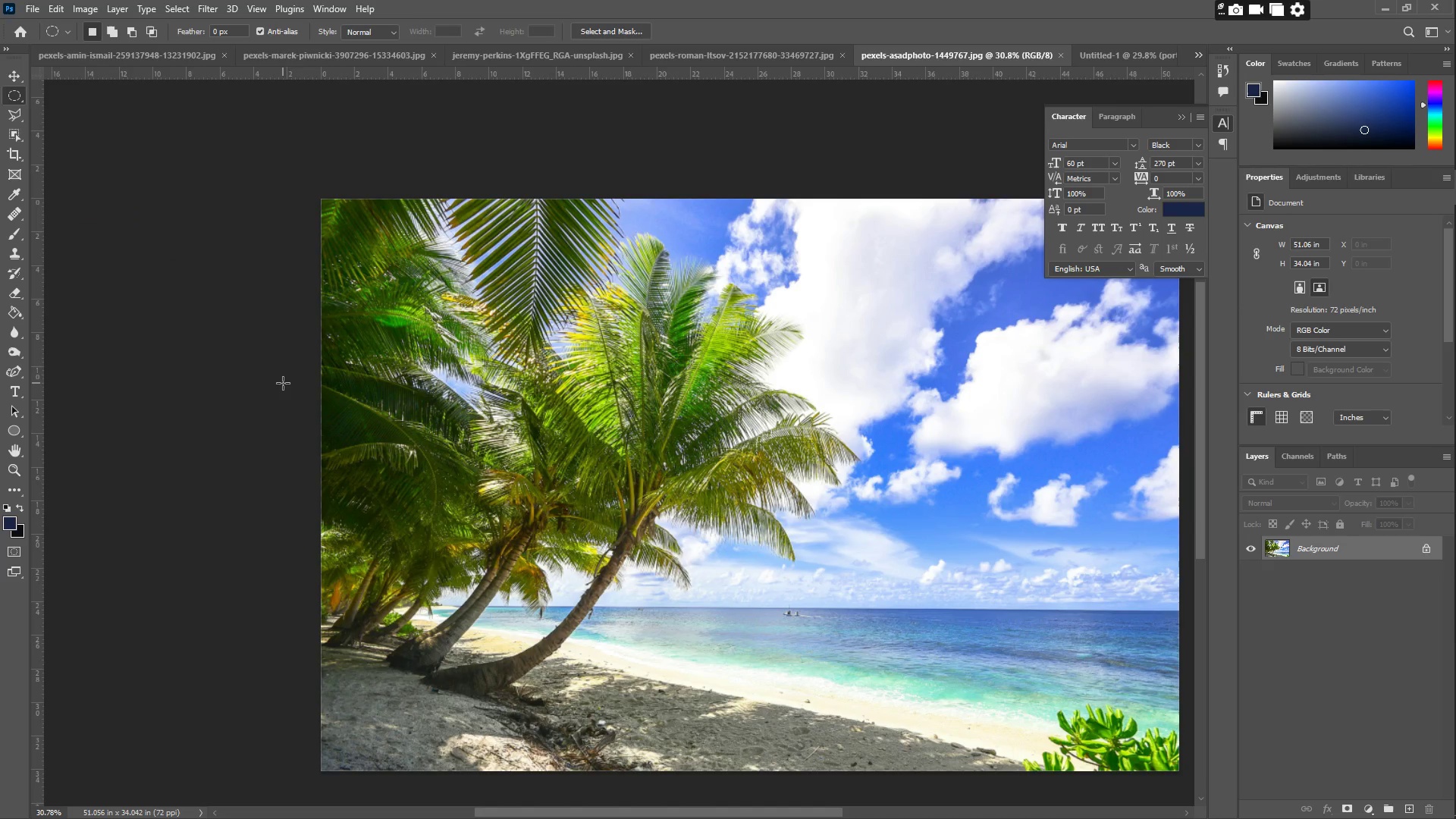 
hold_key(key=ShiftLeft, duration=1.5)
 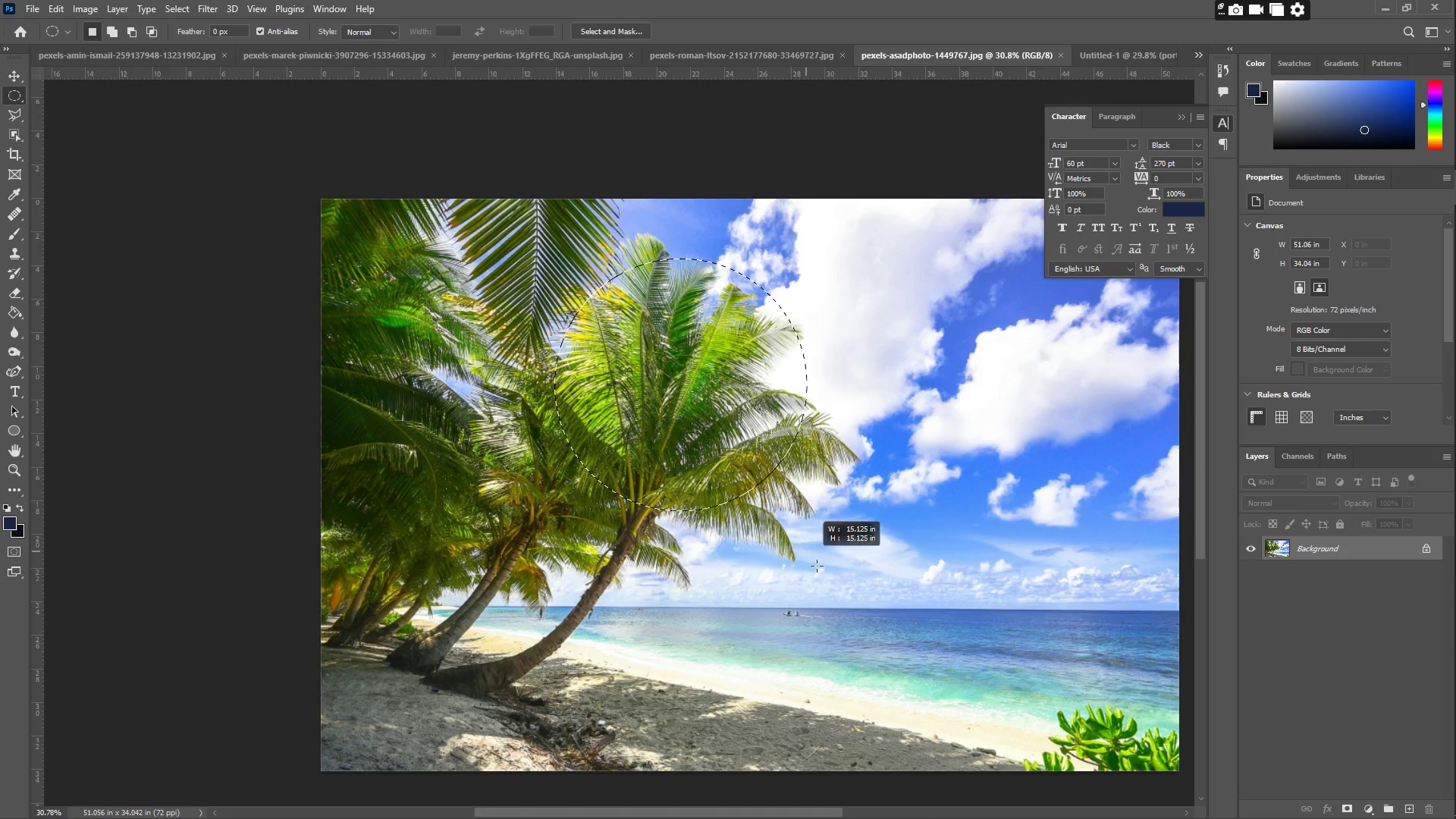 
hold_key(key=ShiftLeft, duration=1.52)
left_click_drag(start_coordinate=[555, 259], to_coordinate=[887, 297])
 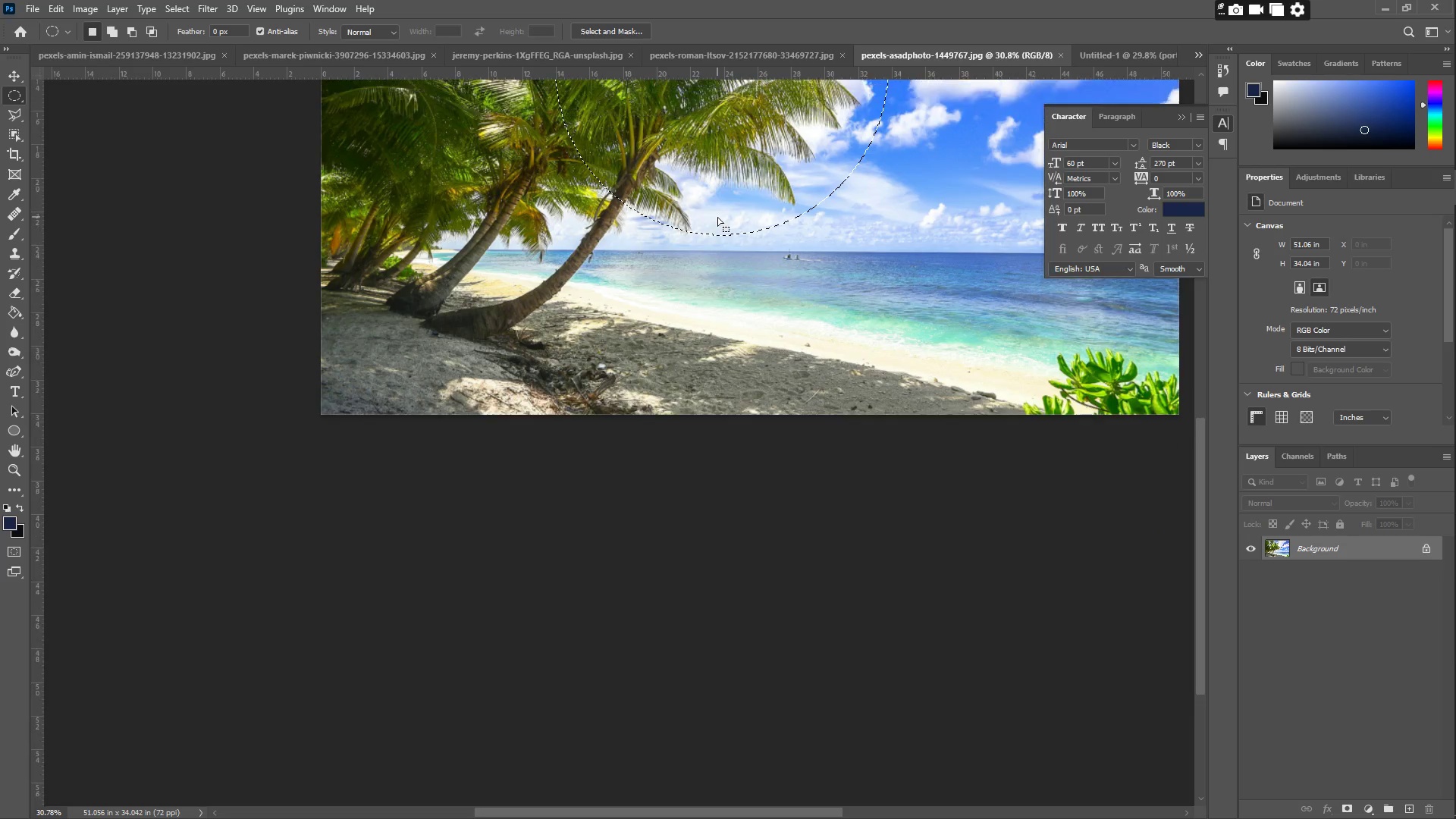 
hold_key(key=ShiftLeft, duration=1.51)
 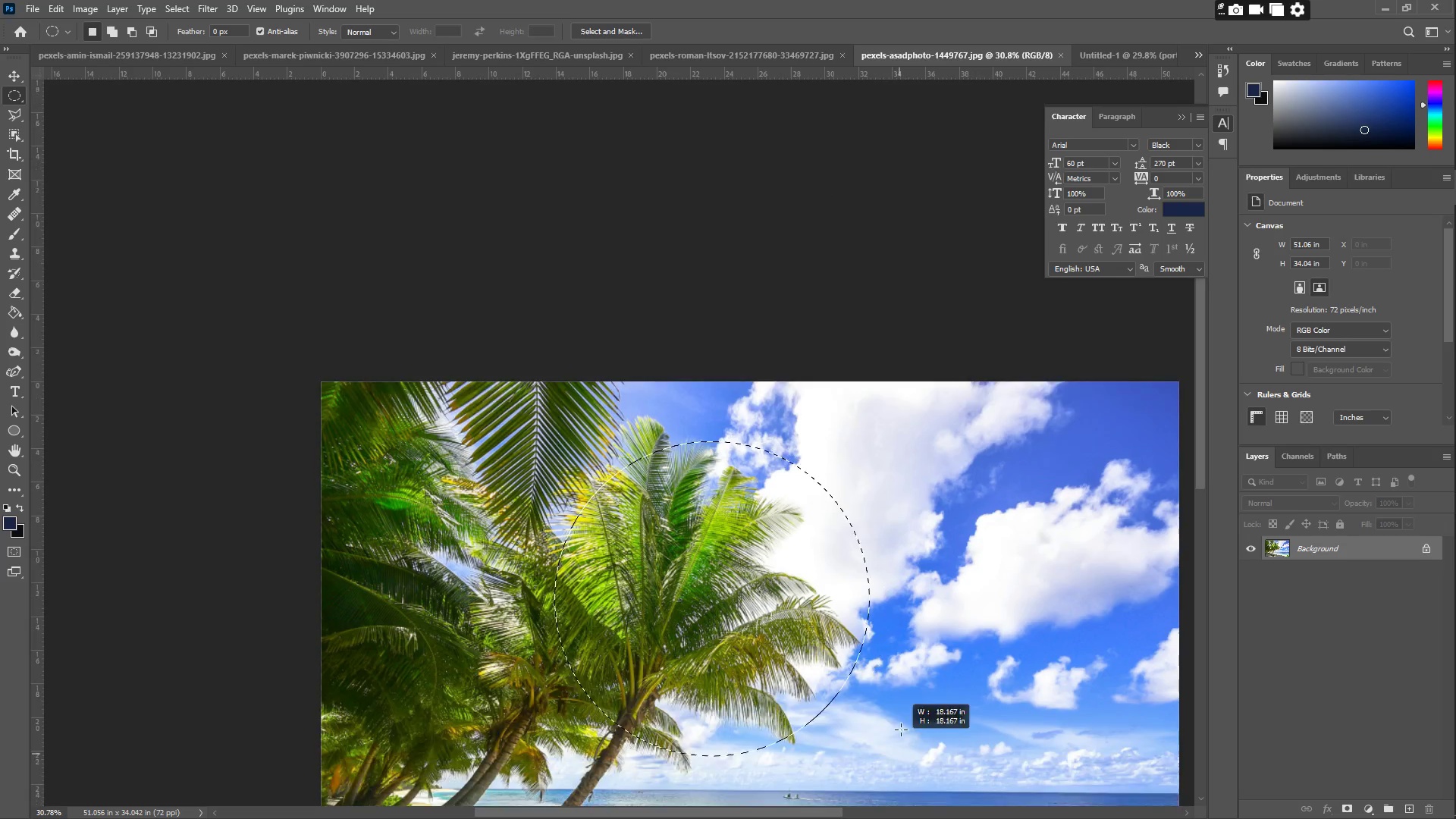 
hold_key(key=ShiftLeft, duration=1.52)
 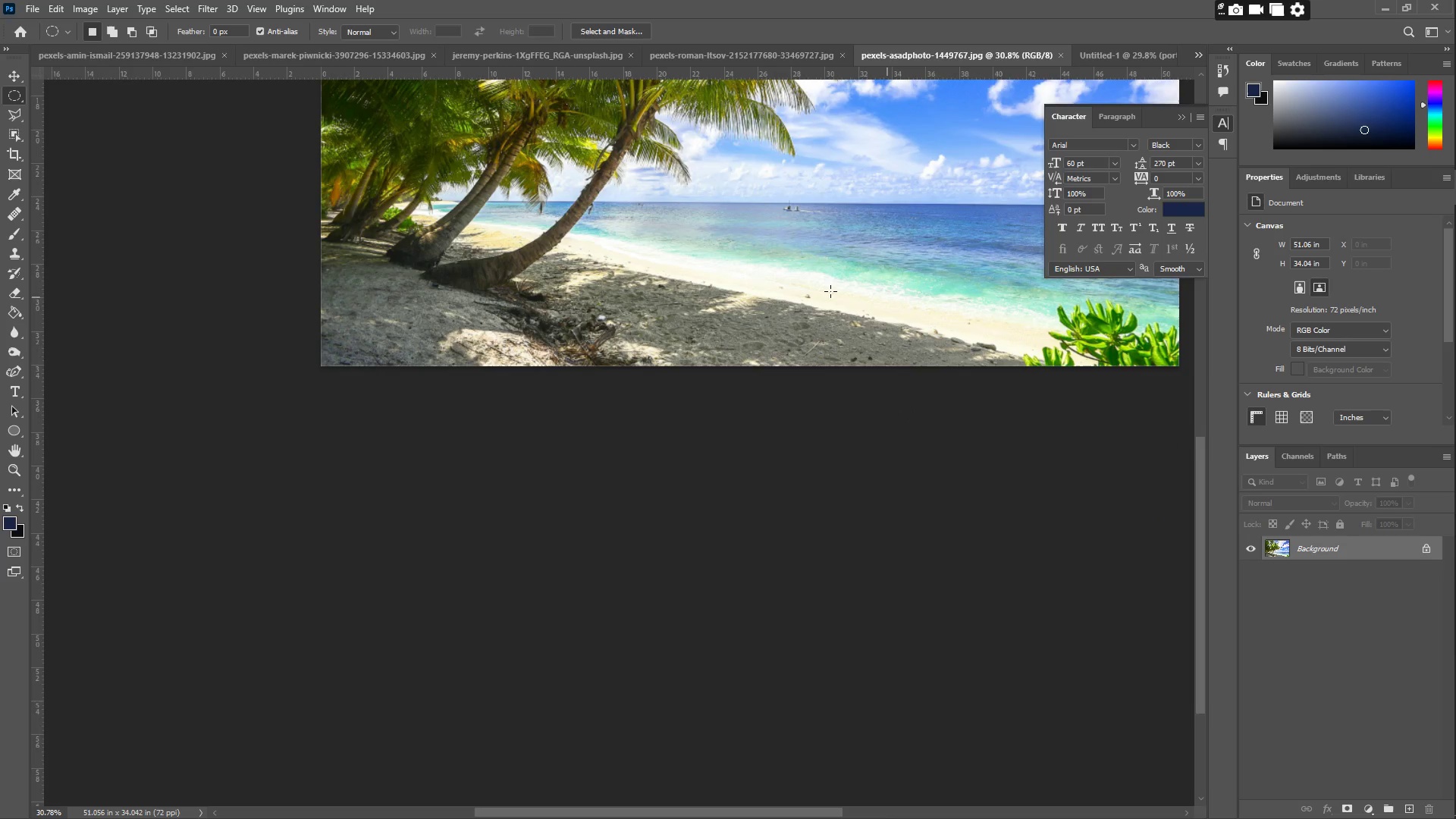 
hold_key(key=ShiftLeft, duration=0.41)
 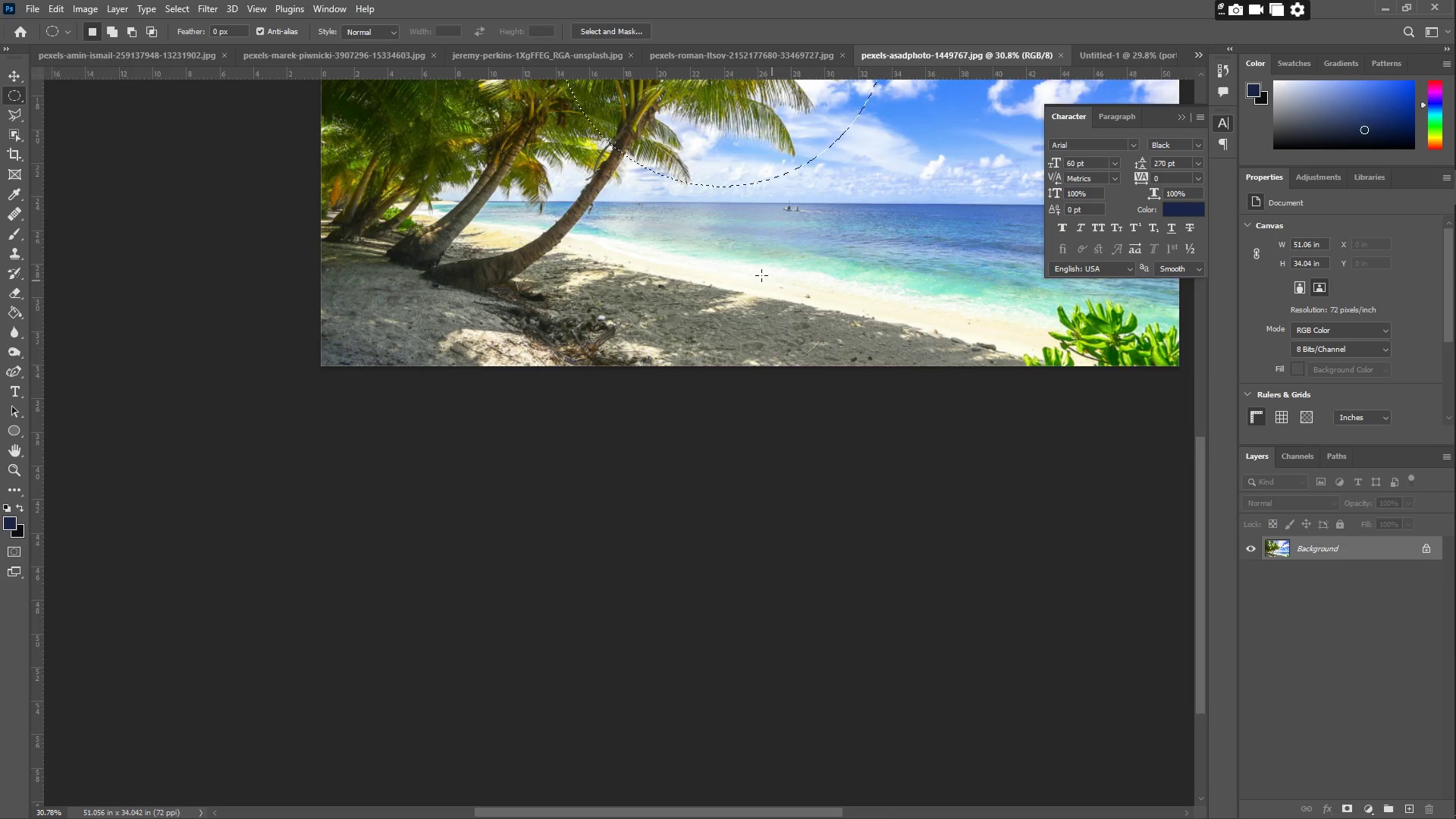 
key(Z)
 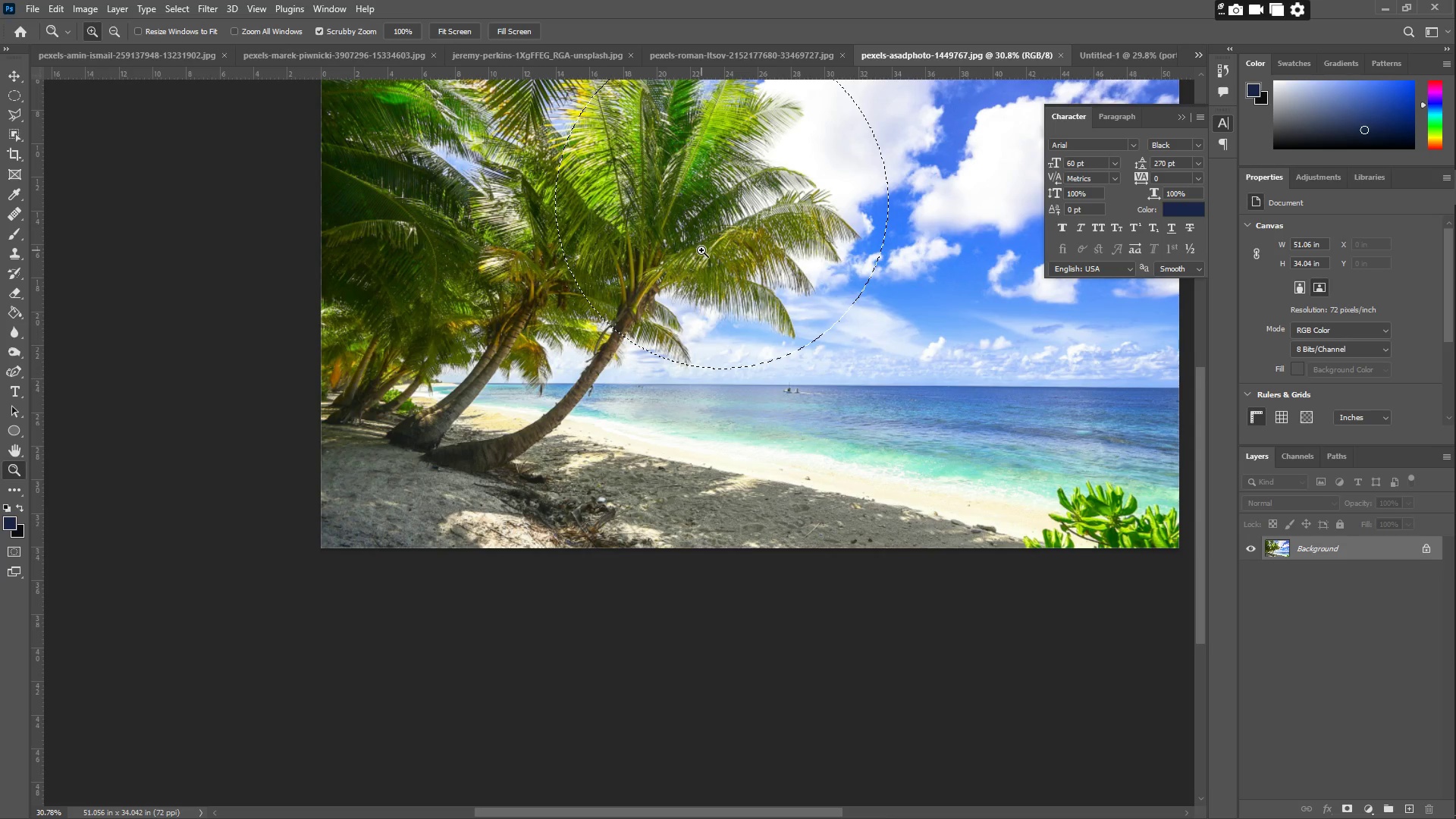 
scroll: coordinate [721, 180], scroll_direction: up, amount: 15.0
 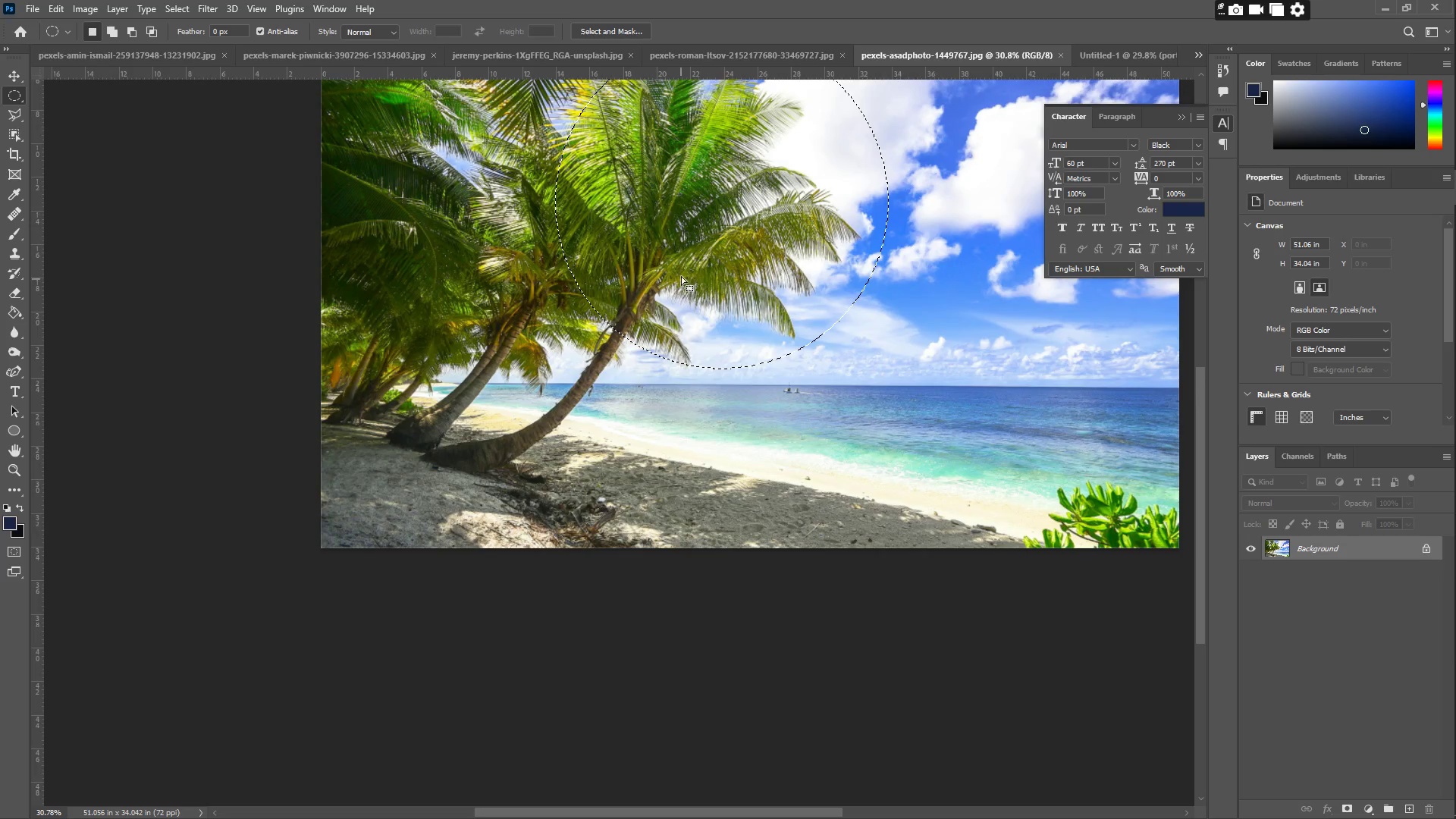 
left_click_drag(start_coordinate=[701, 250], to_coordinate=[664, 246])
 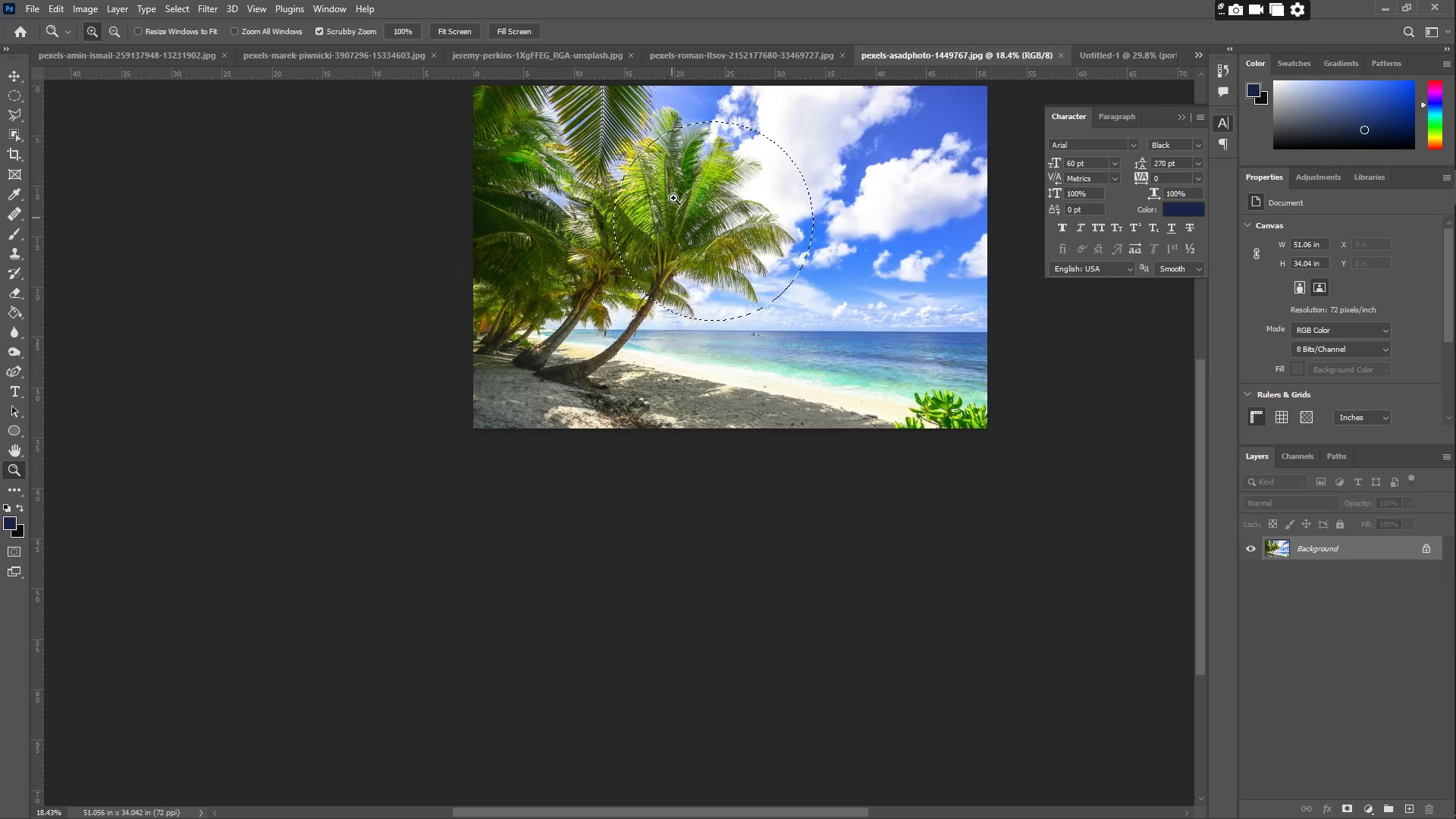 
scroll: coordinate [635, 236], scroll_direction: up, amount: 7.0
 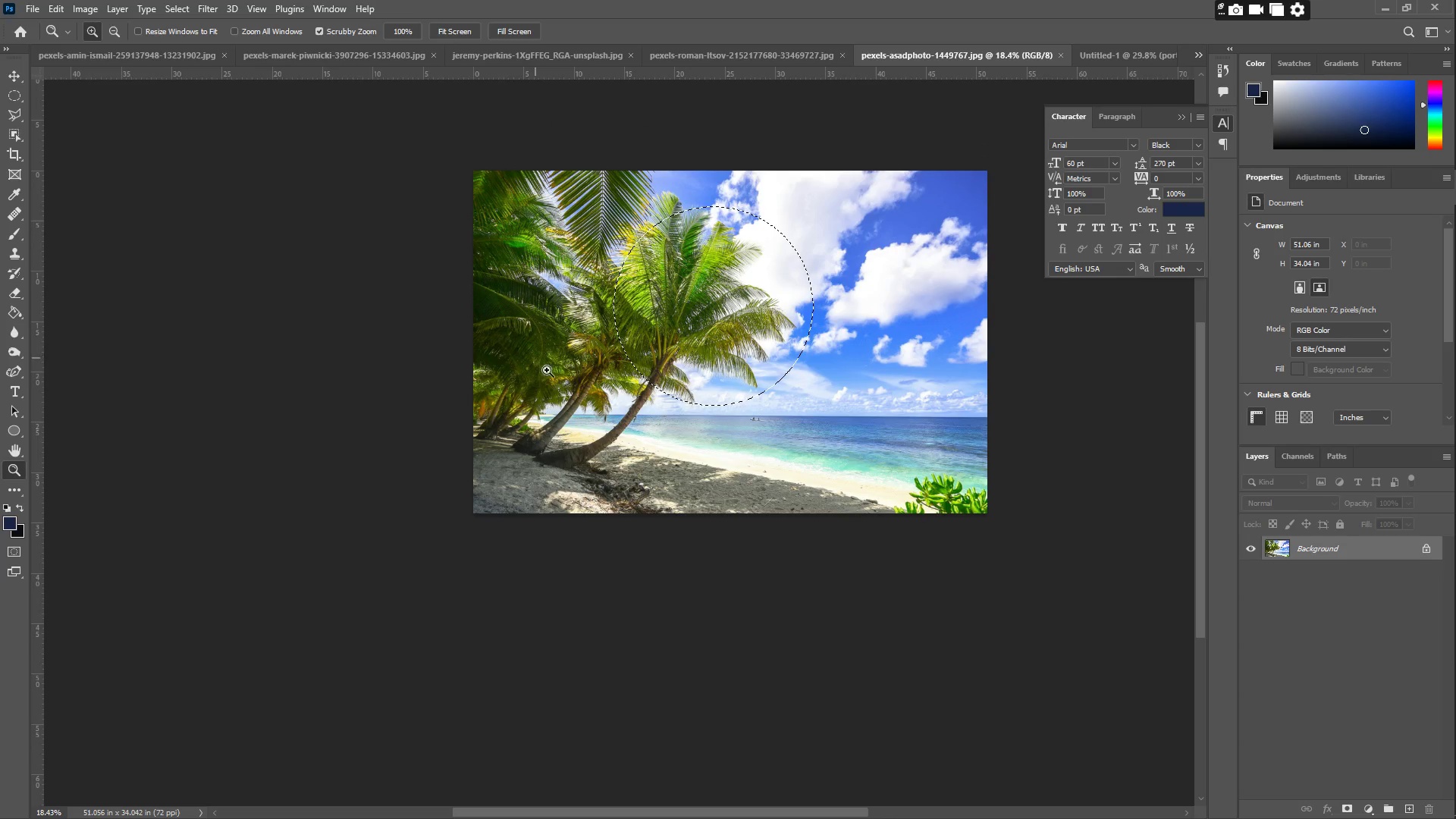 
right_click([594, 388])
 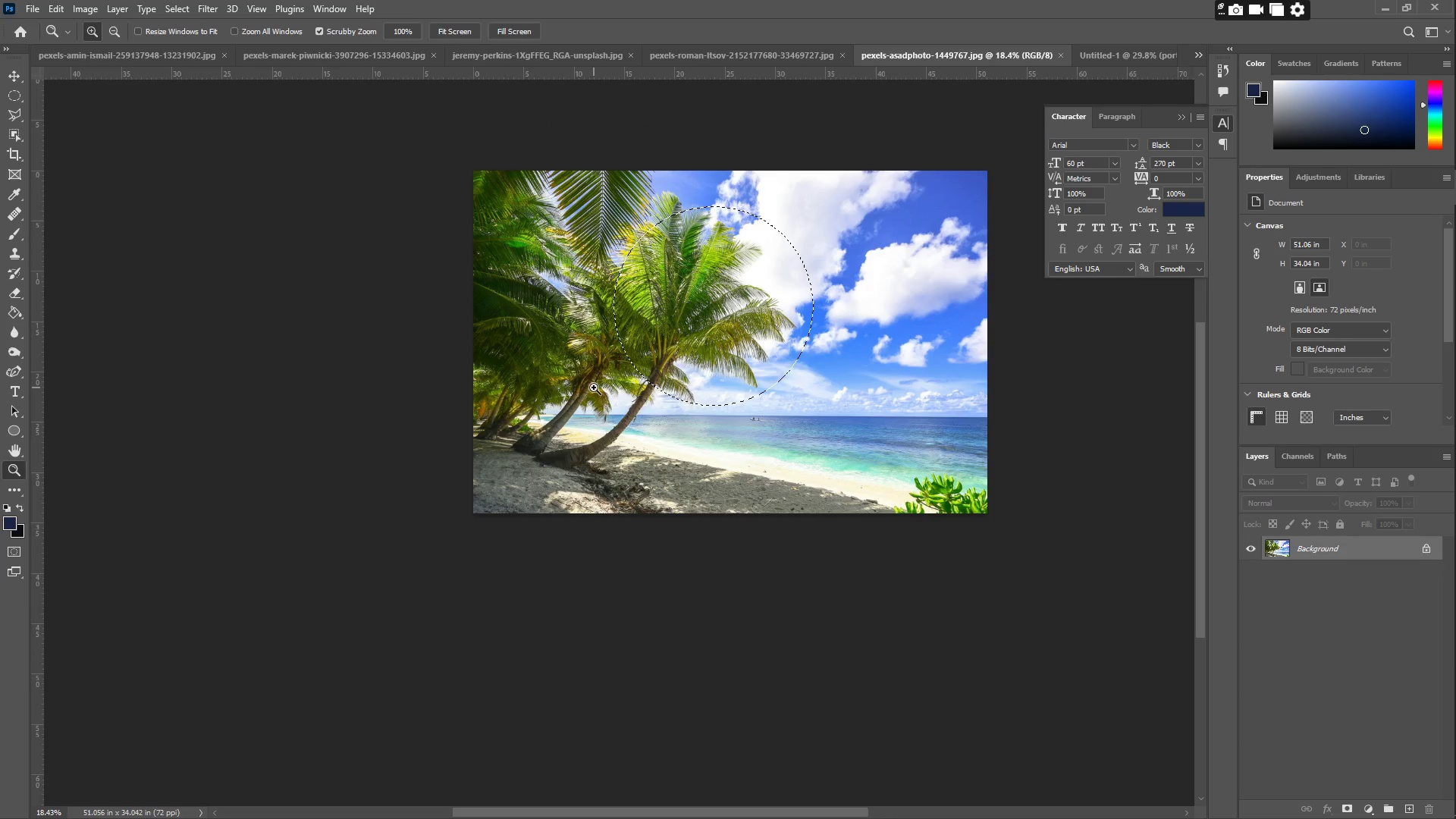 
mouse_move([607, 384])
 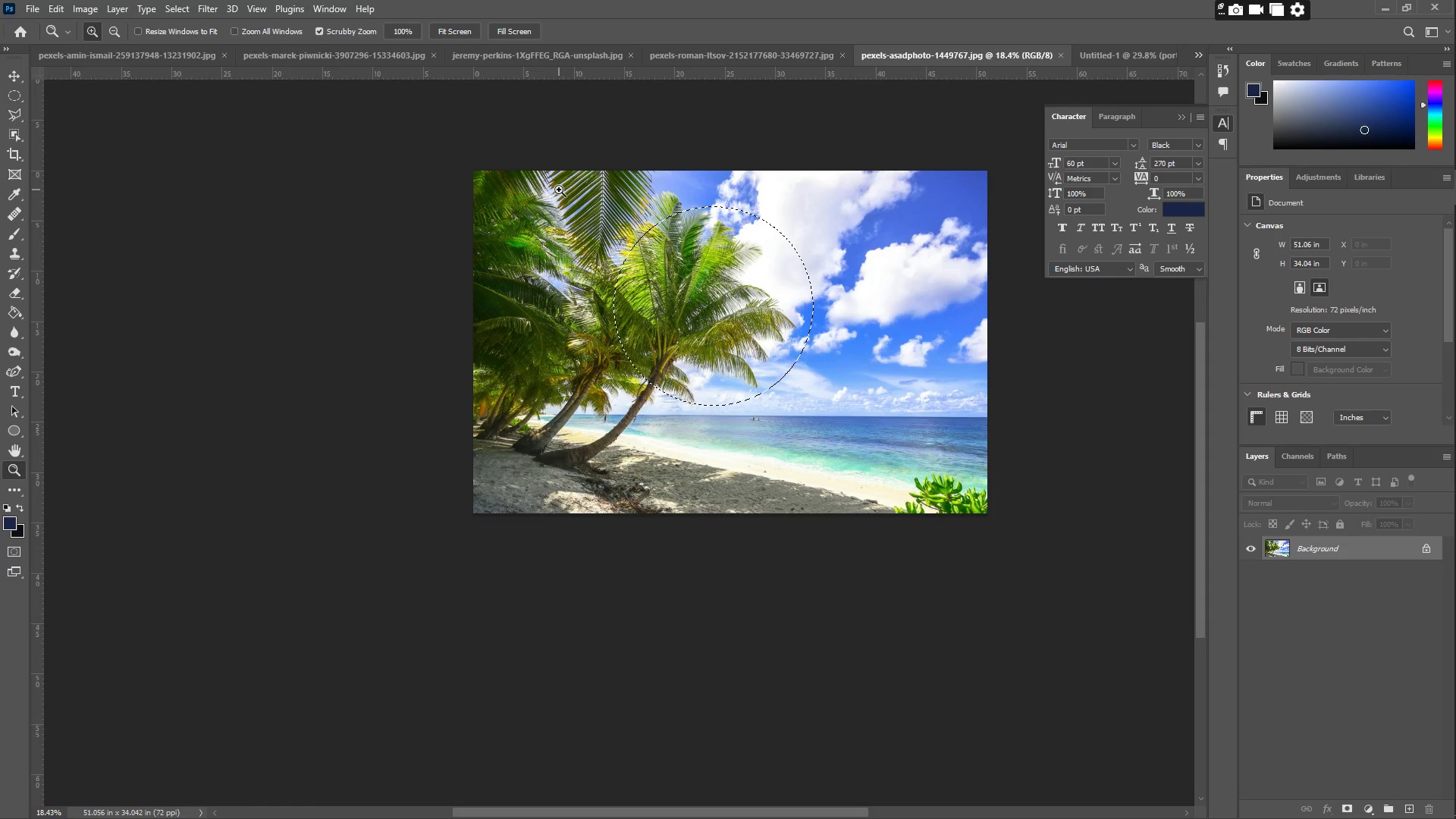 
left_click([9, 96])
 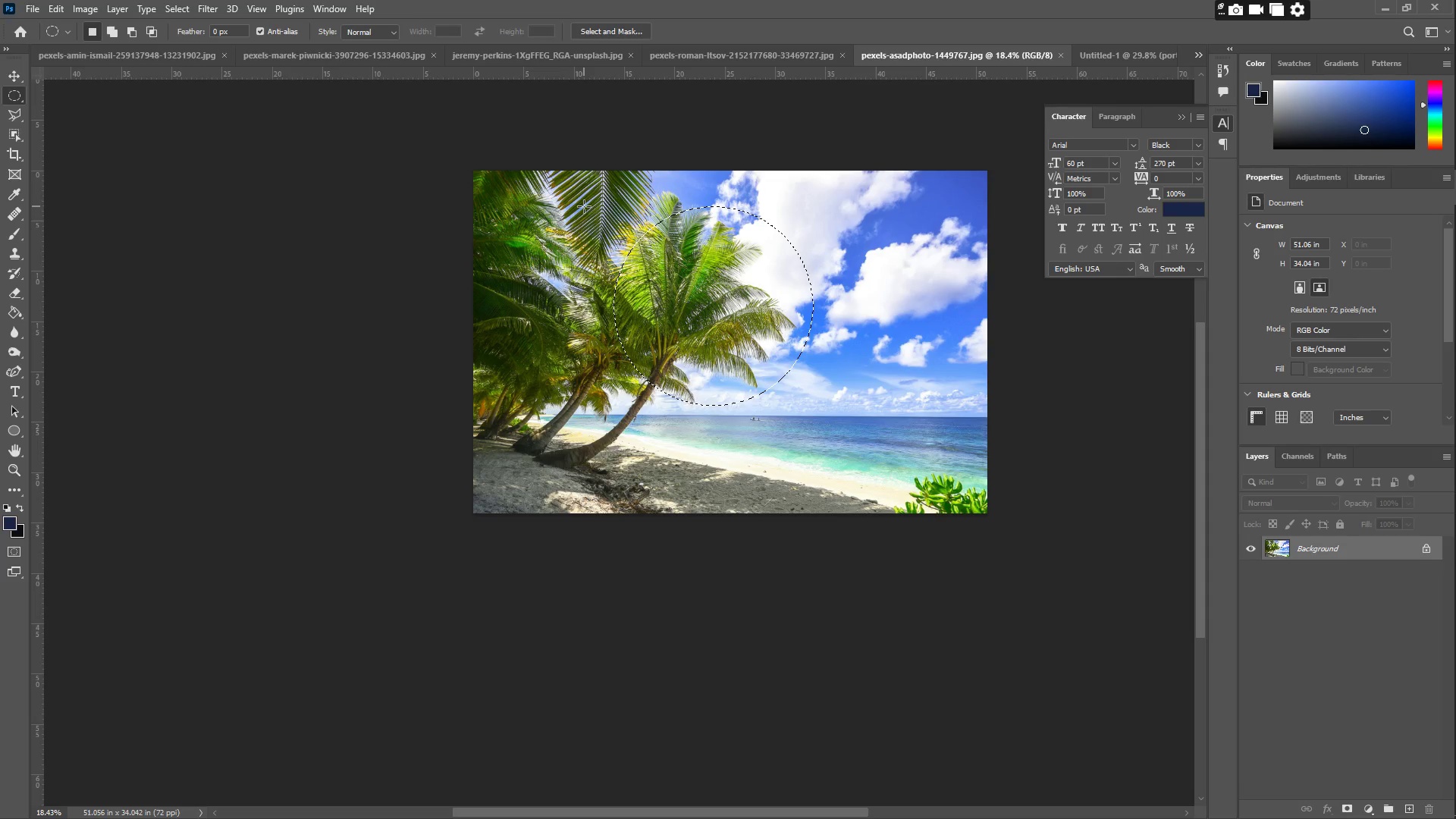 
hold_key(key=ShiftLeft, duration=1.25)
 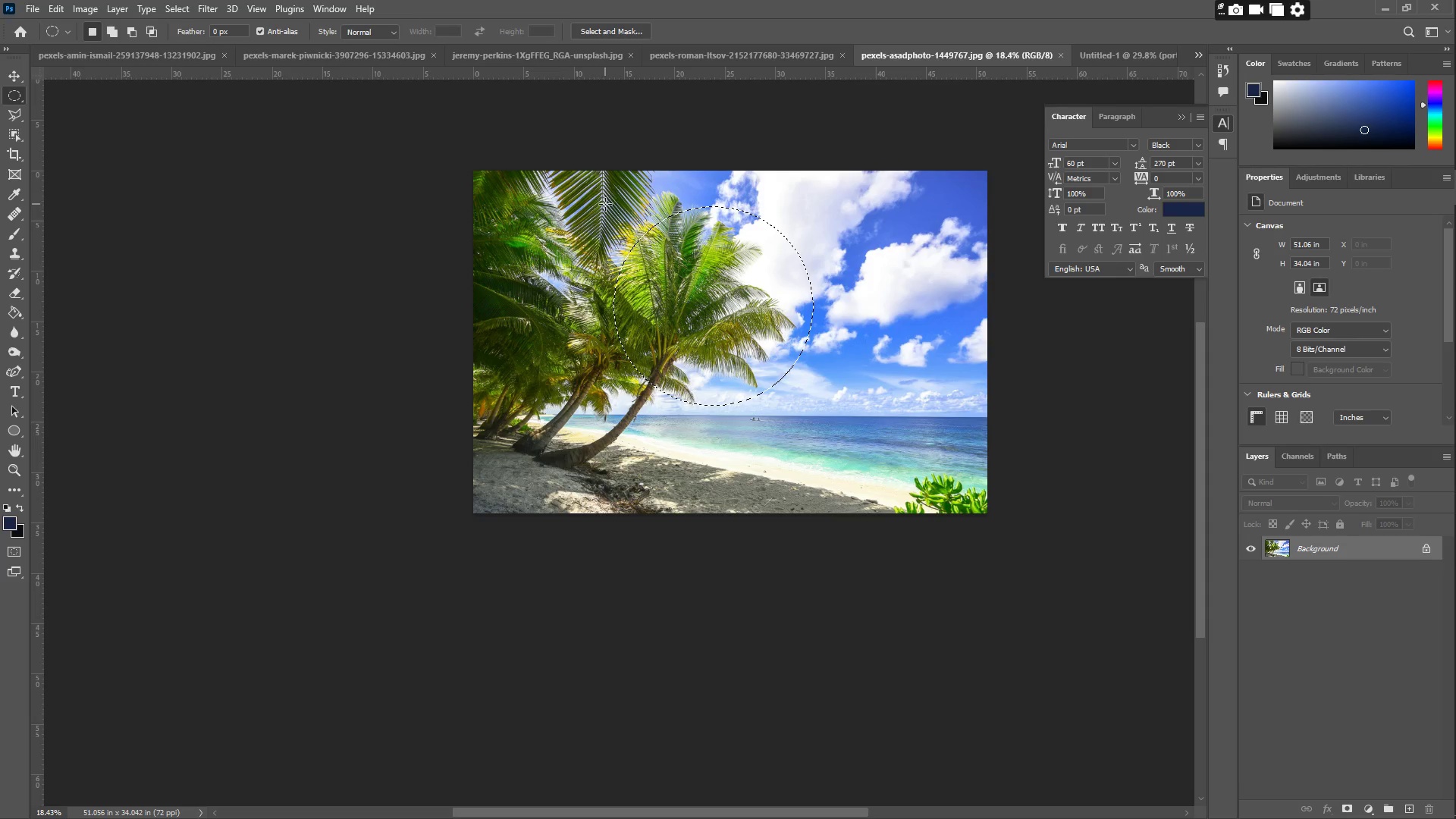 
left_click_drag(start_coordinate=[606, 204], to_coordinate=[937, 504])
 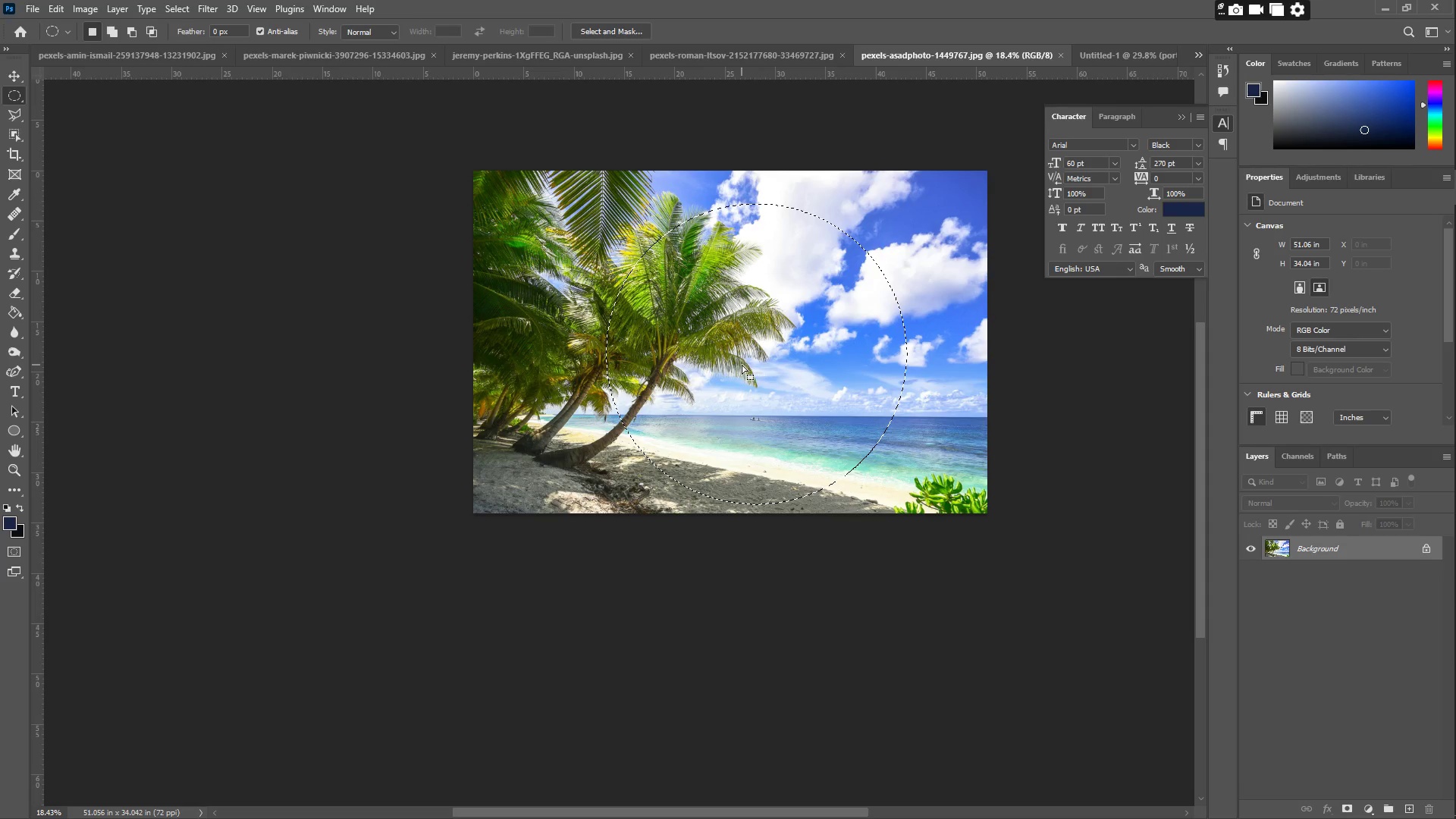 
hold_key(key=ShiftLeft, duration=1.51)
 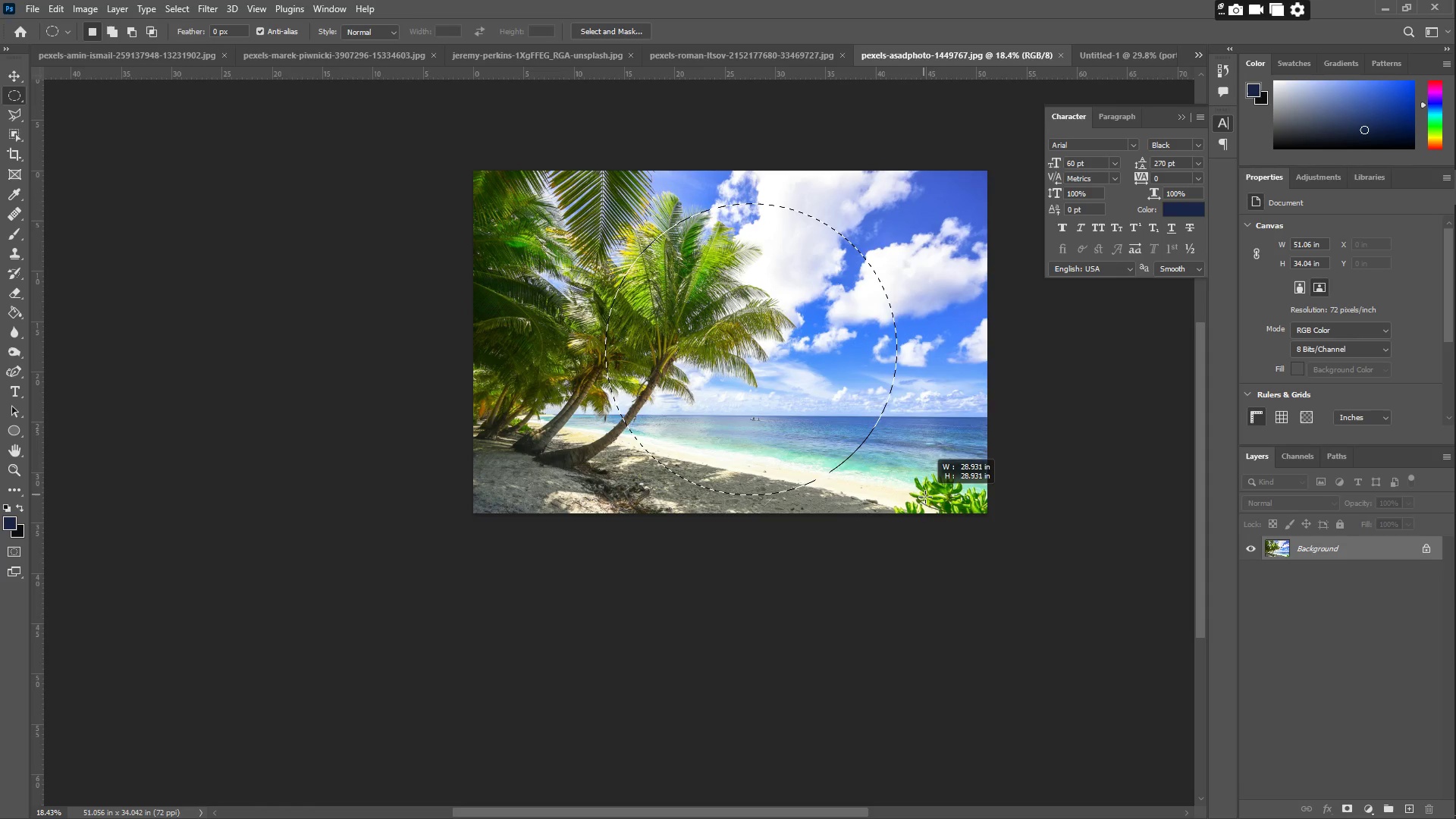 
hold_key(key=ShiftLeft, duration=1.5)
 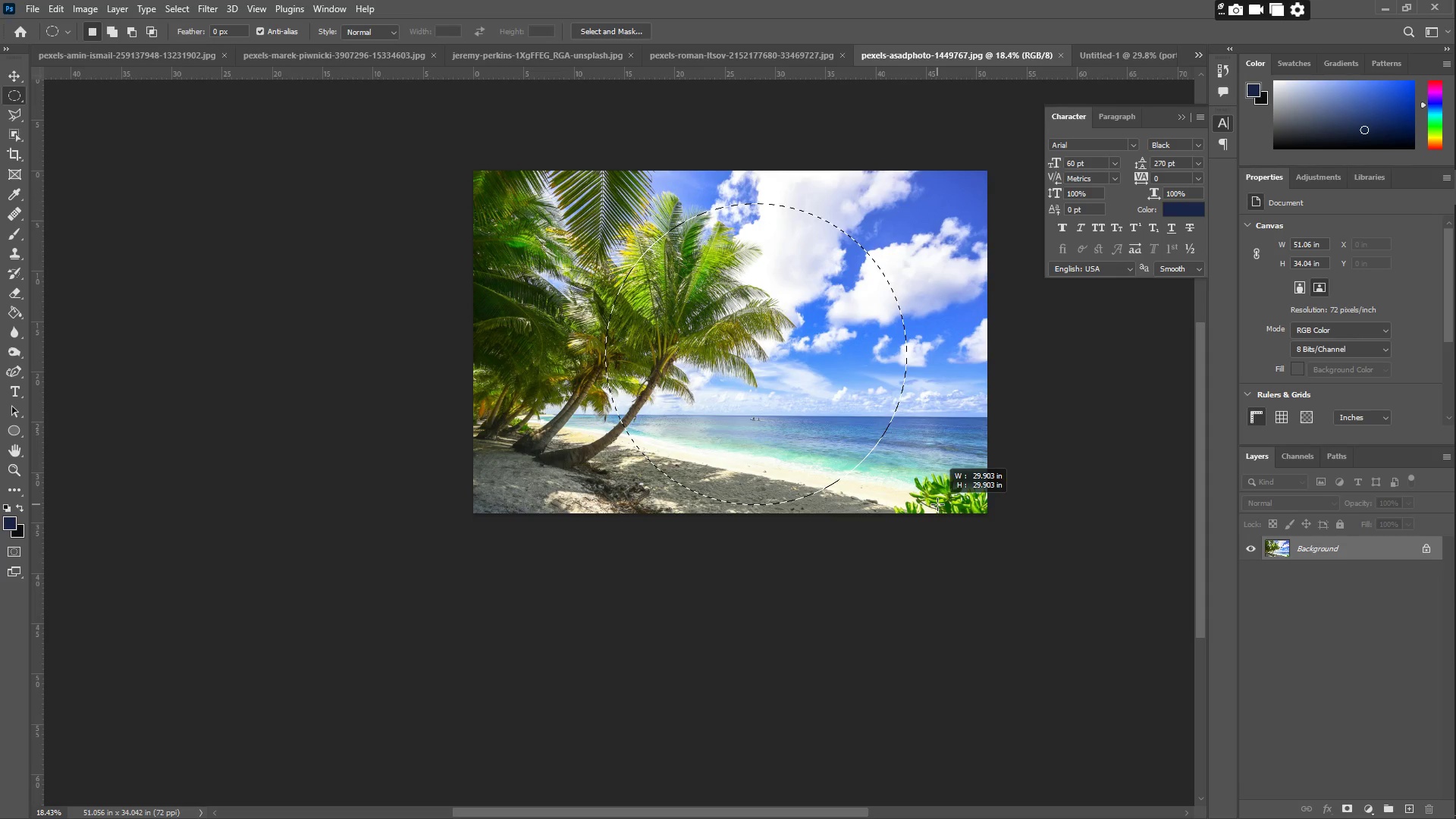 
hold_key(key=ShiftLeft, duration=0.97)
 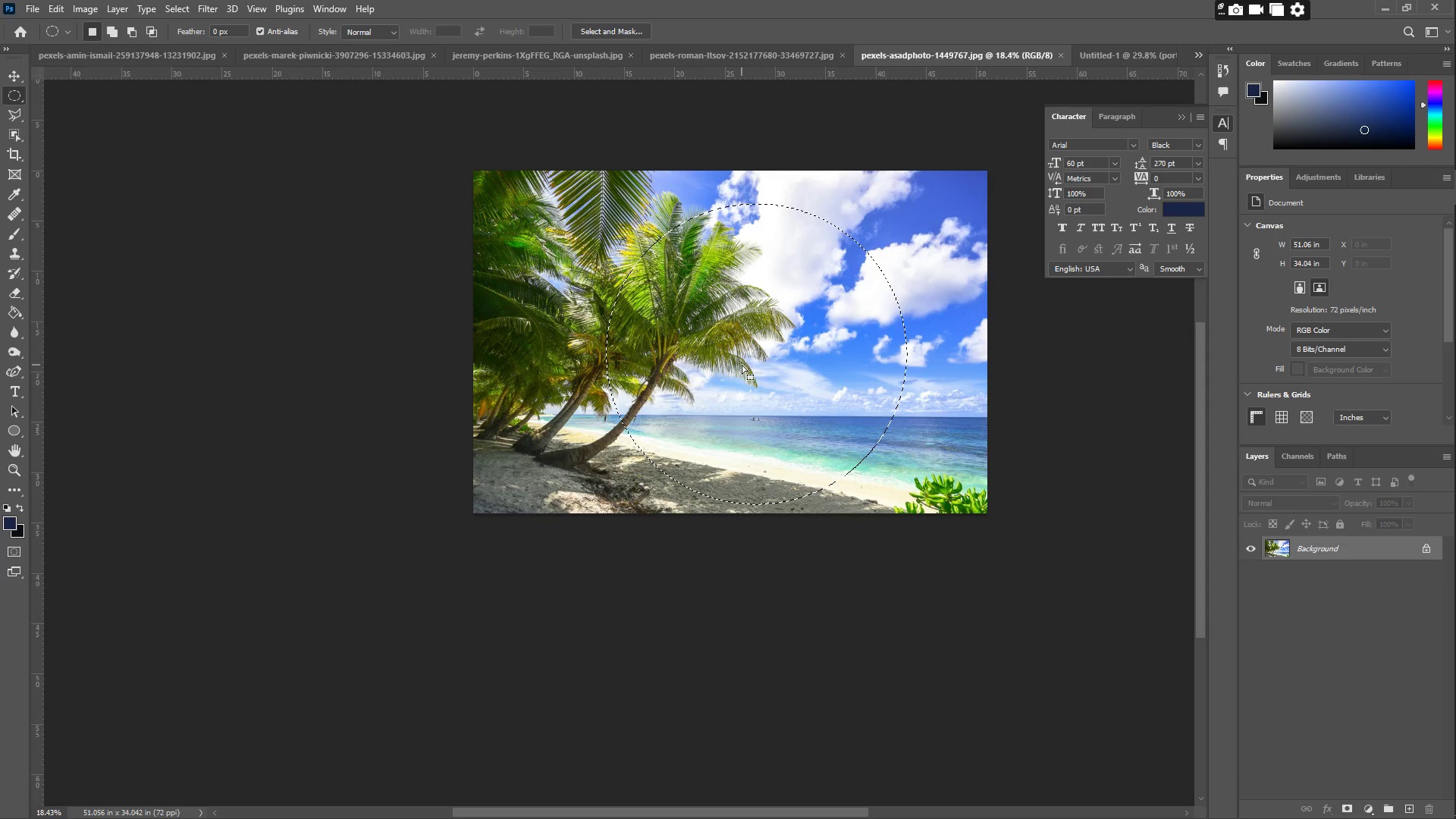 
key(Control+C)
 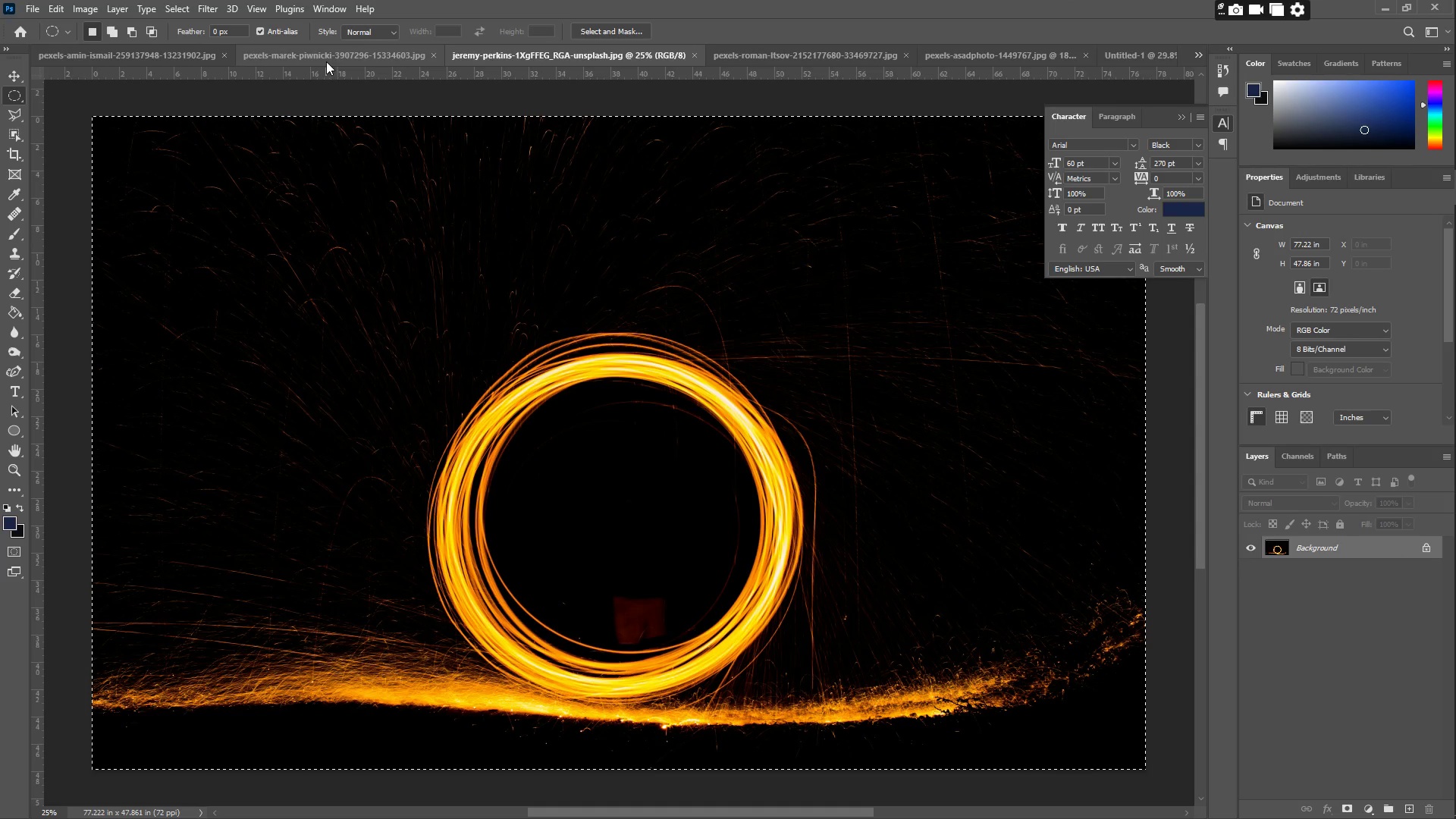 
left_click([333, 61])
 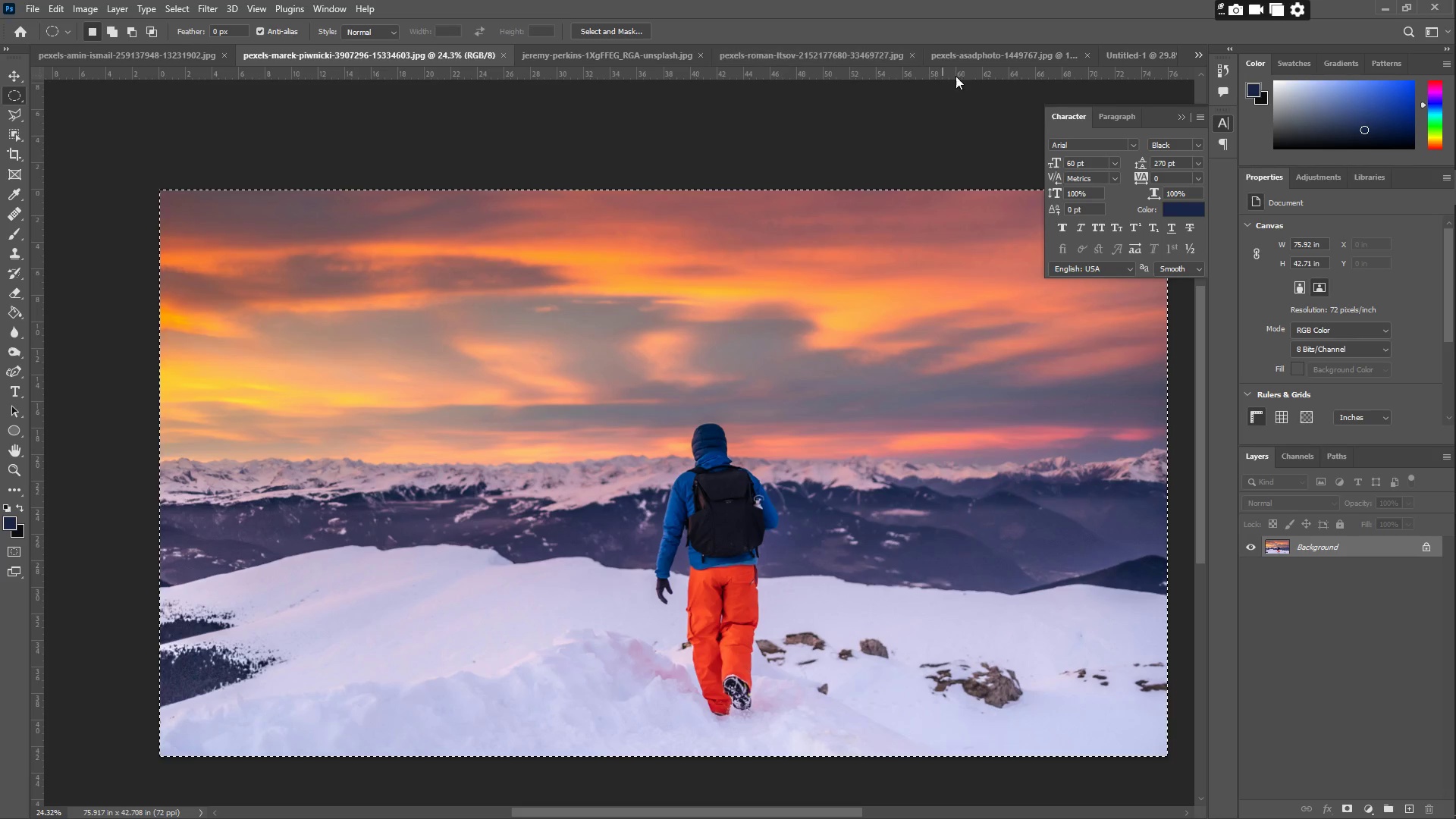 
left_click([1119, 54])
 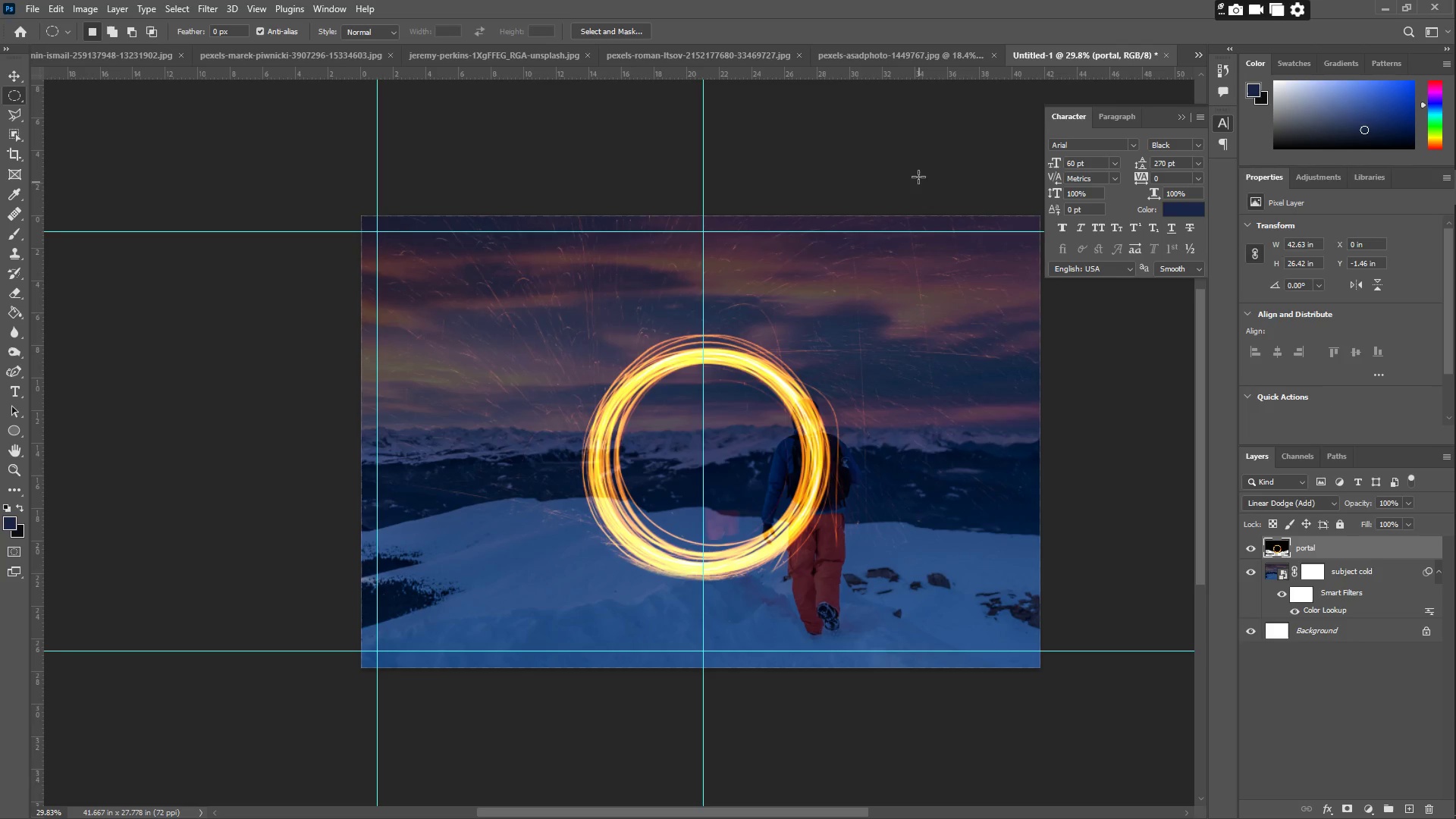 
key(Control+ControlLeft)
 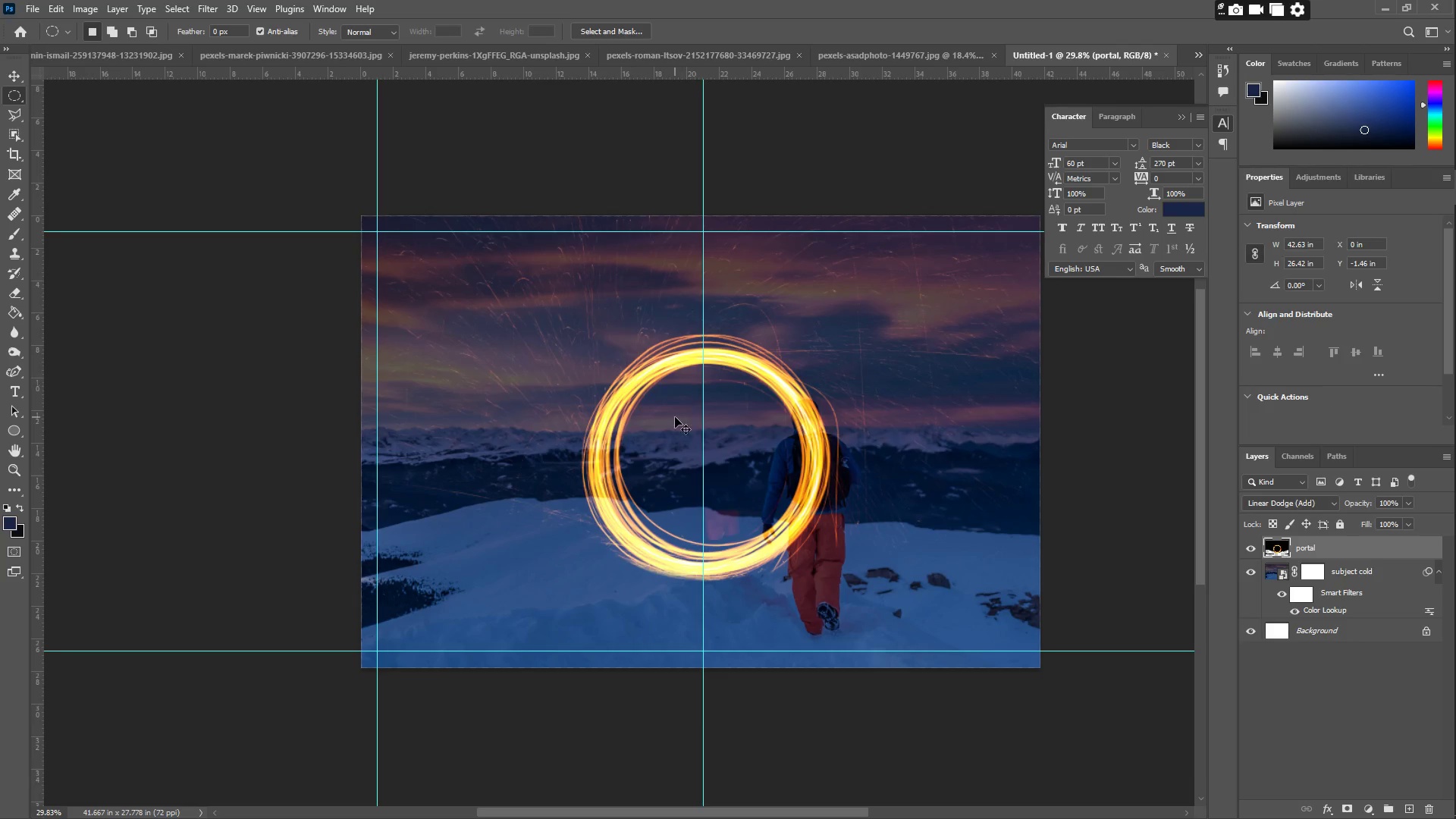 
key(Control+V)
 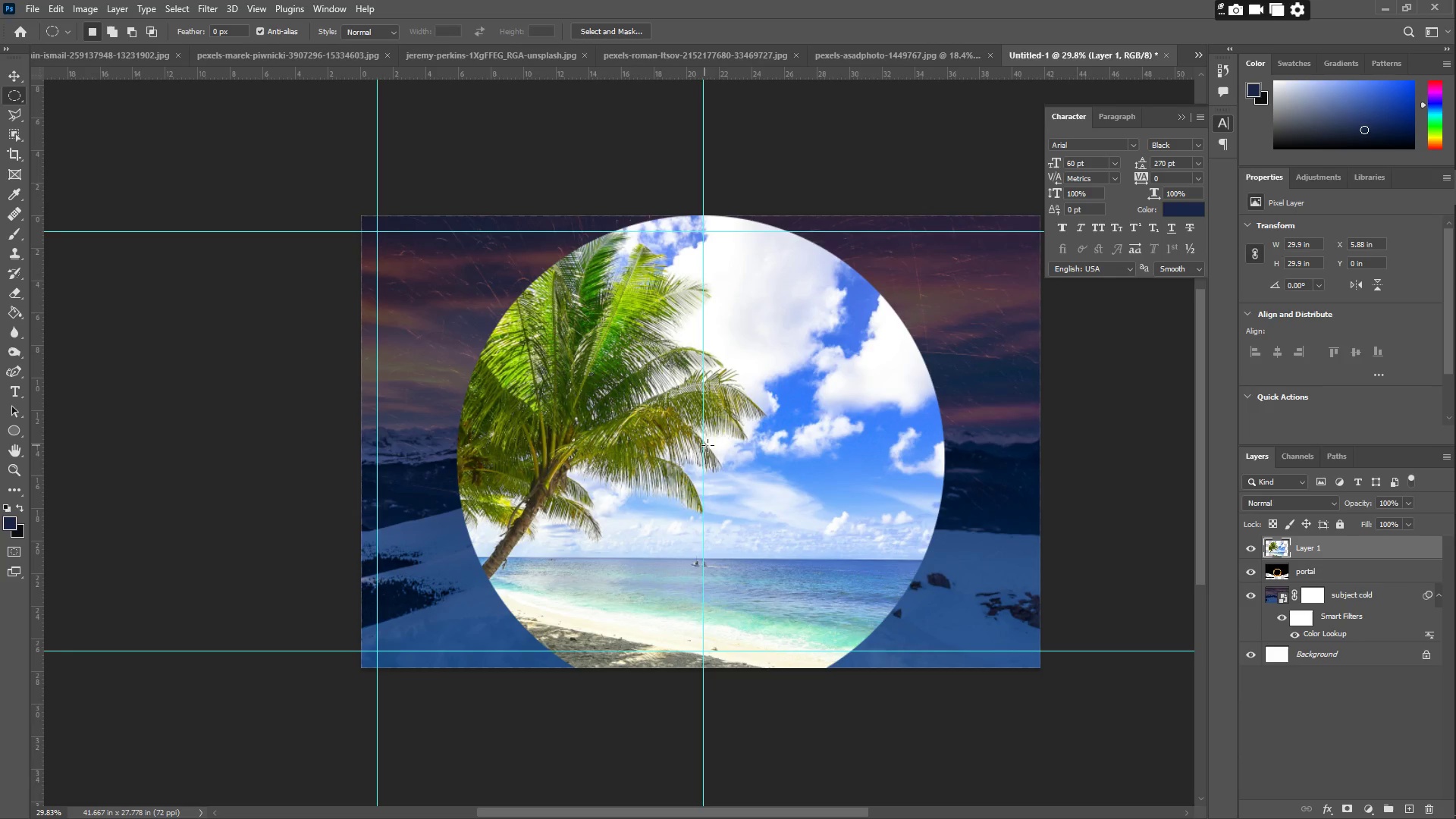 
key(Control+T)
 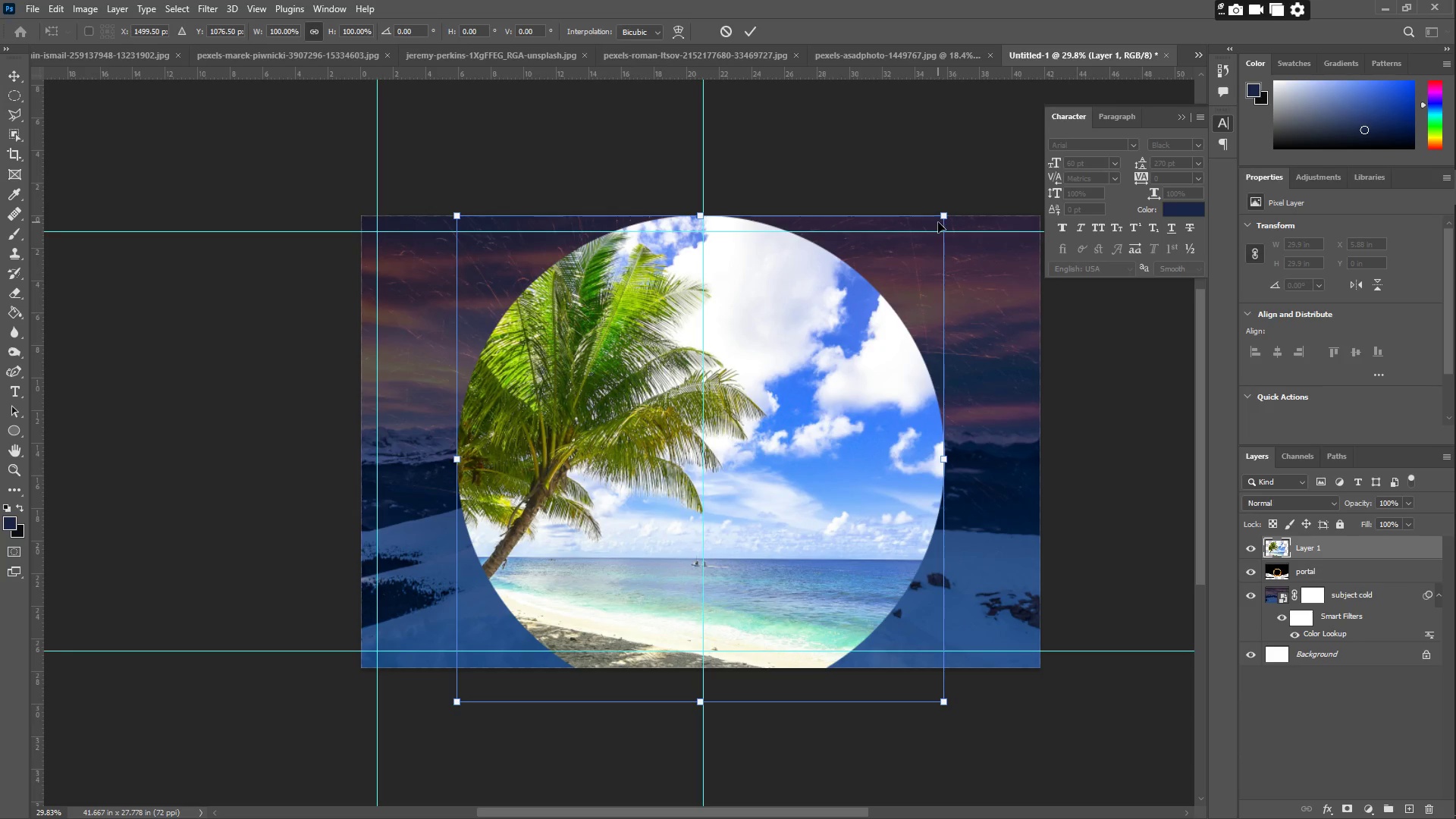 
left_click_drag(start_coordinate=[941, 218], to_coordinate=[685, 459])
 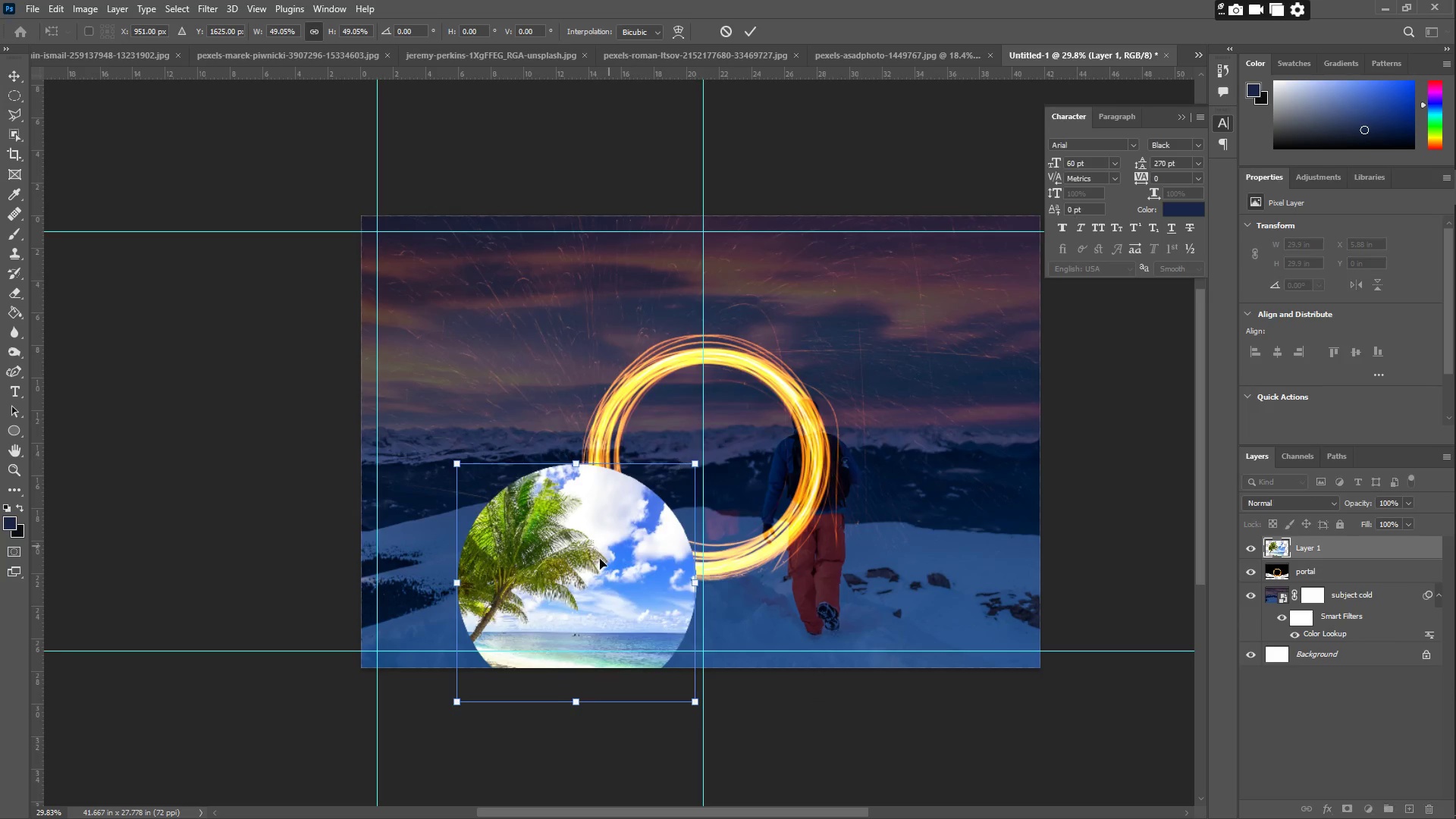 
left_click_drag(start_coordinate=[604, 573], to_coordinate=[732, 454])
 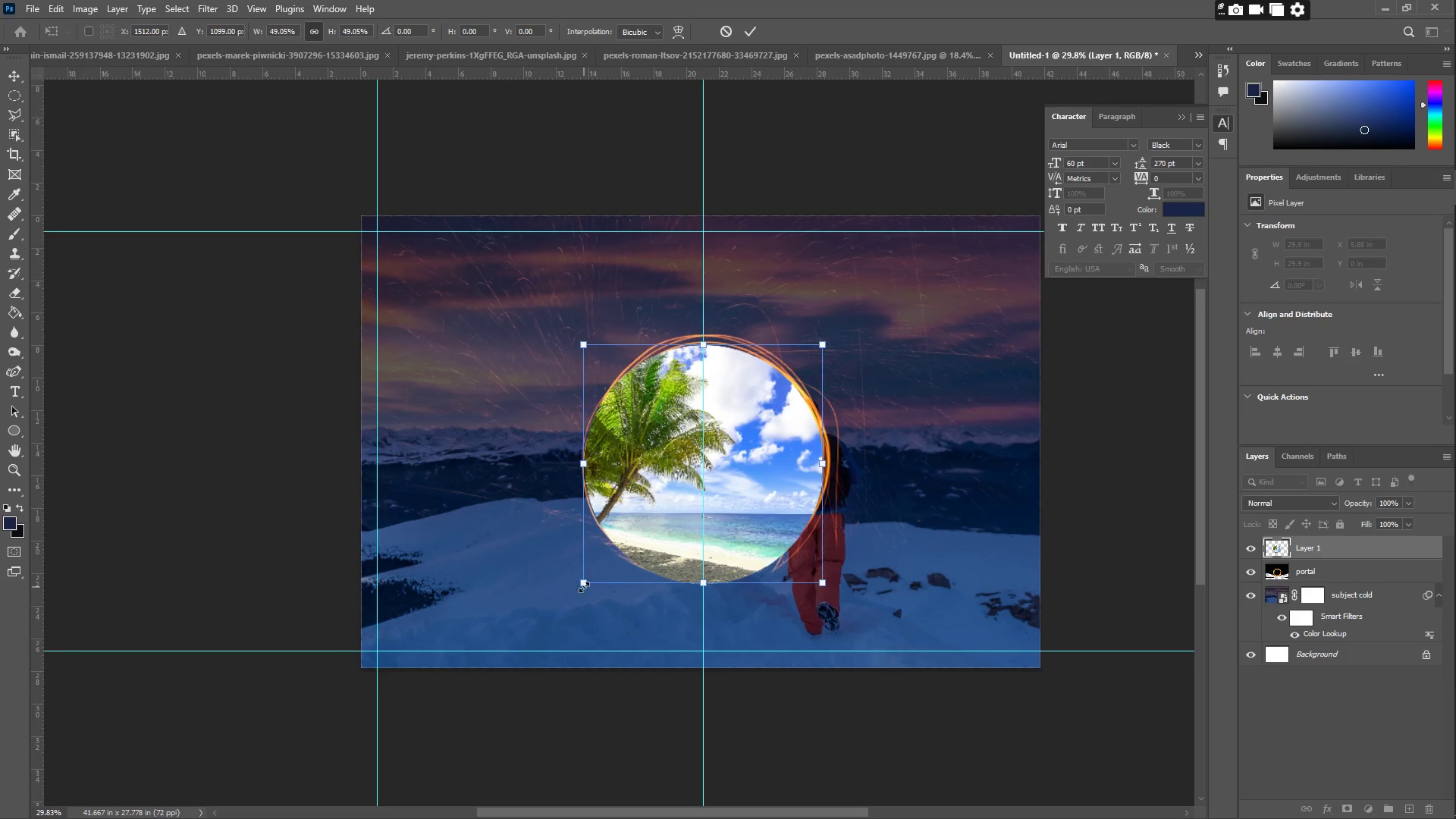 
left_click_drag(start_coordinate=[586, 586], to_coordinate=[593, 579])
 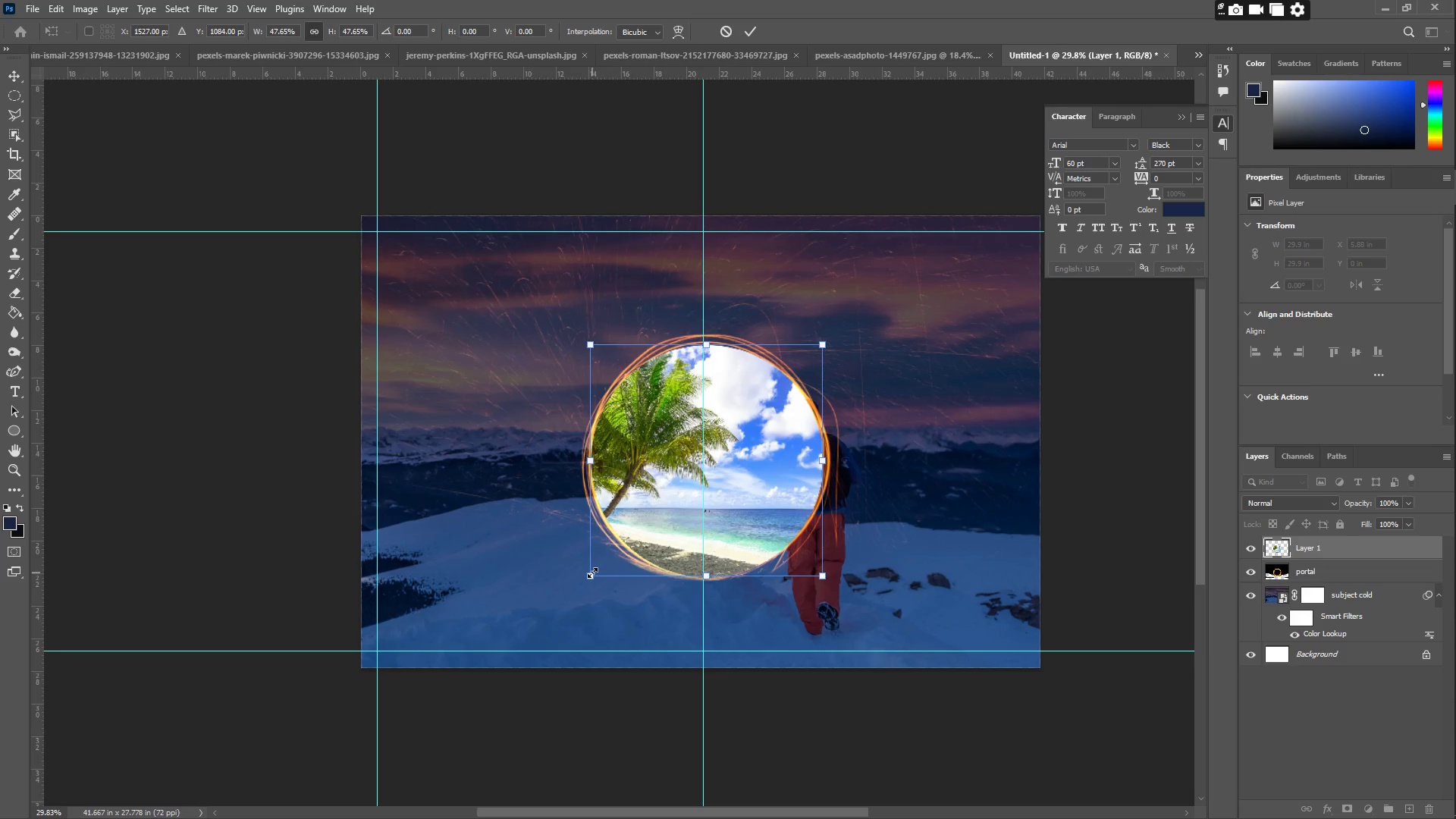 
key(Enter)
 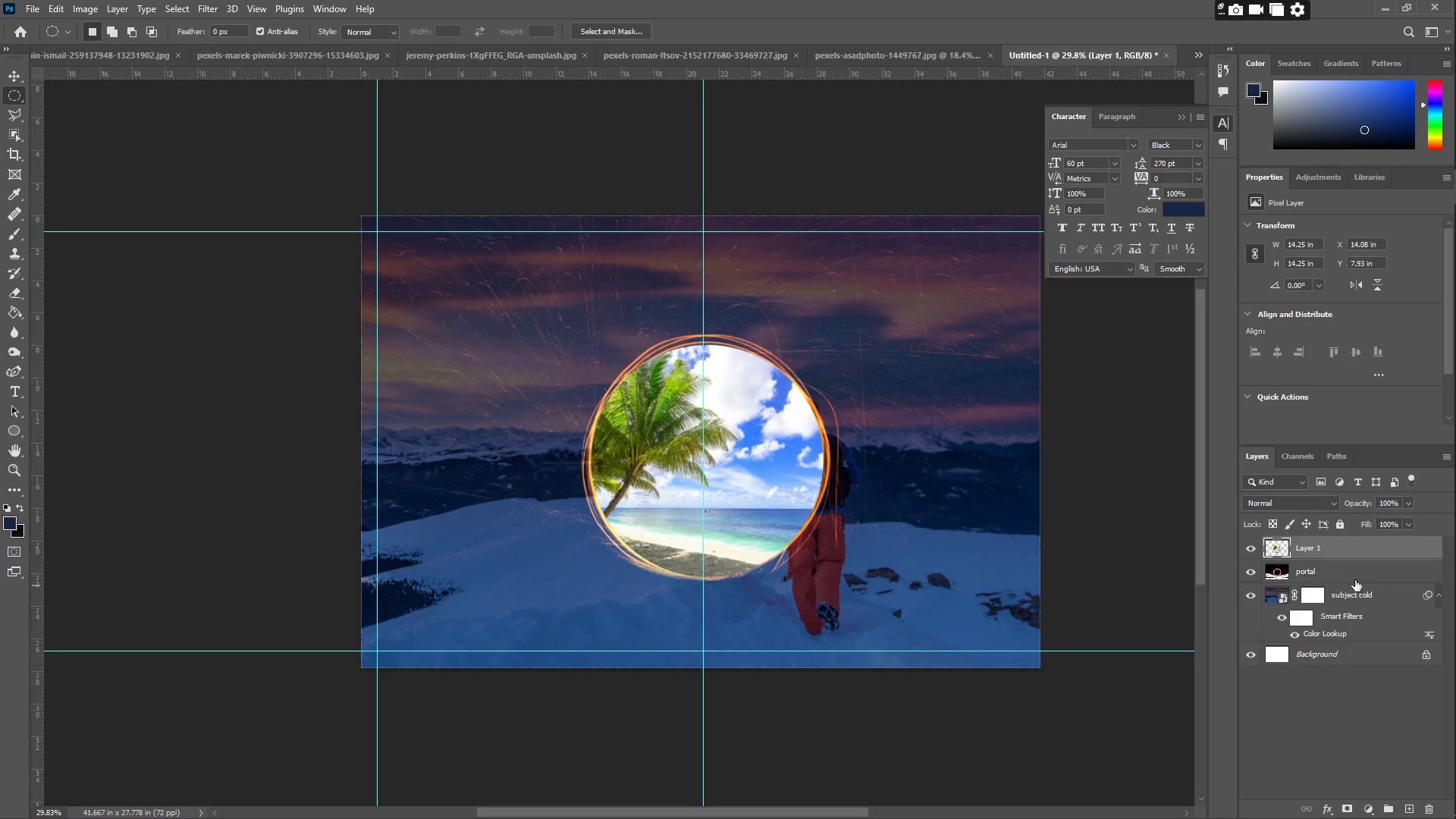 
right_click([1321, 554])
 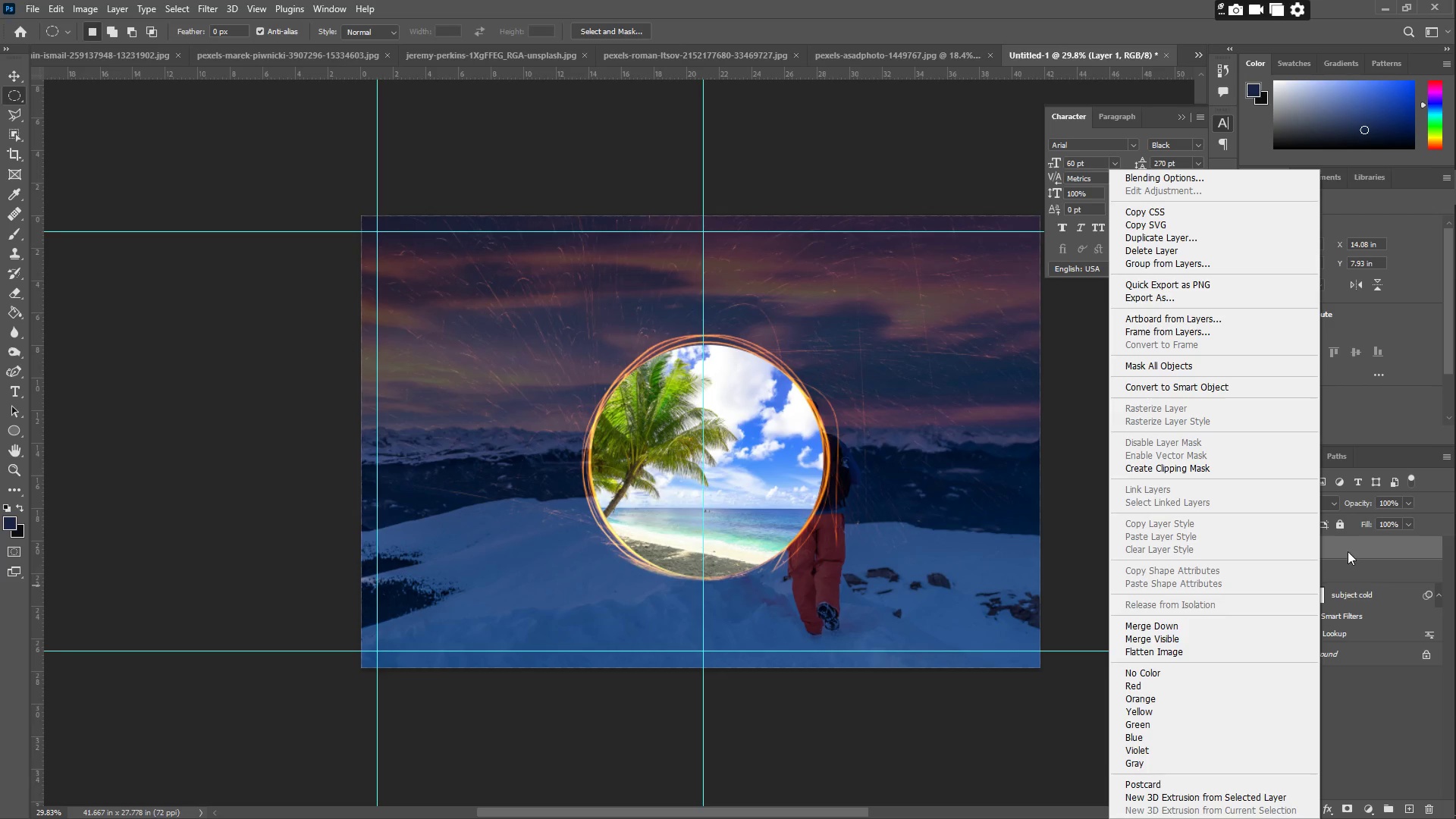 
left_click([1344, 551])
 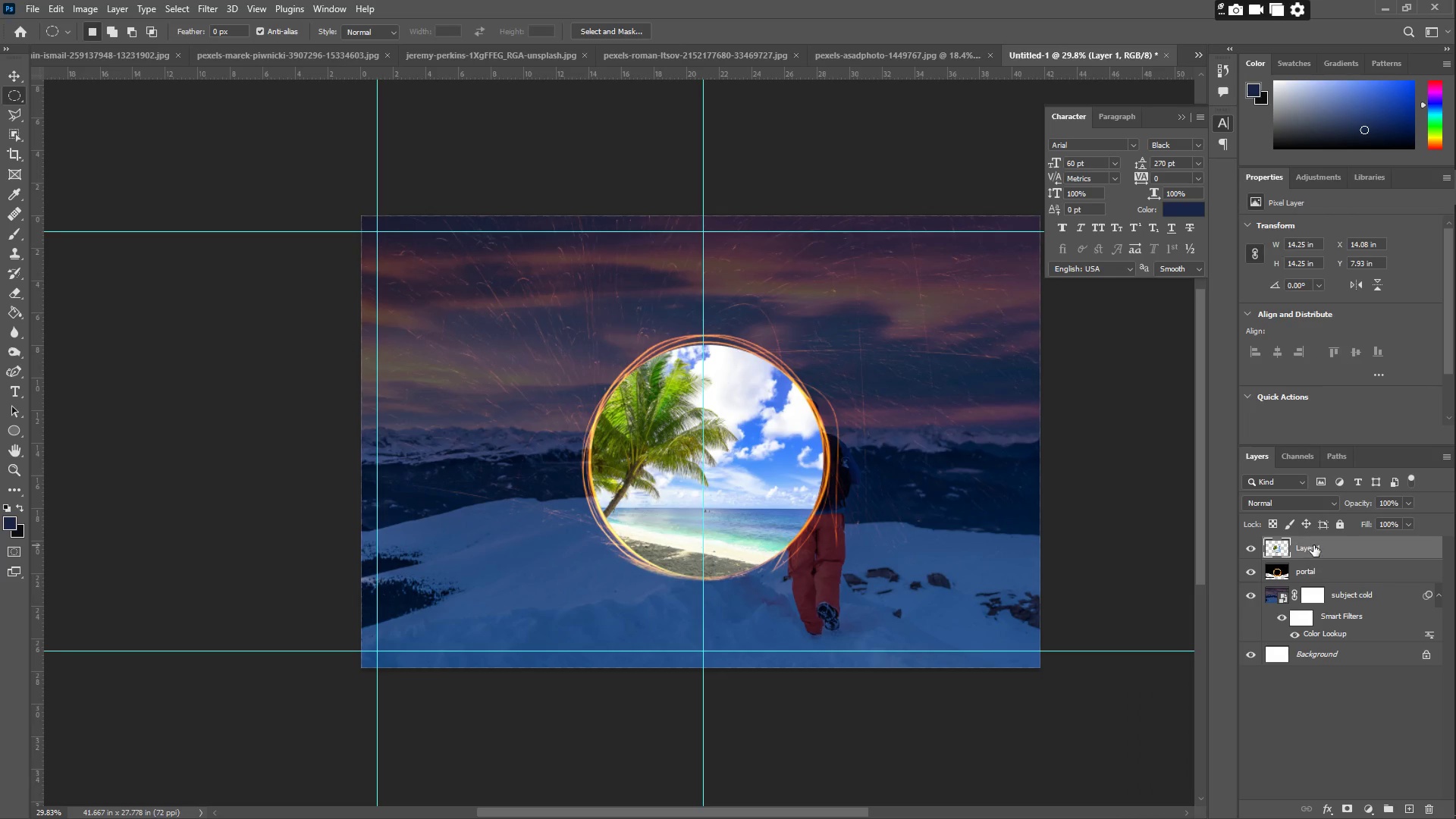 
double_click([1313, 545])
 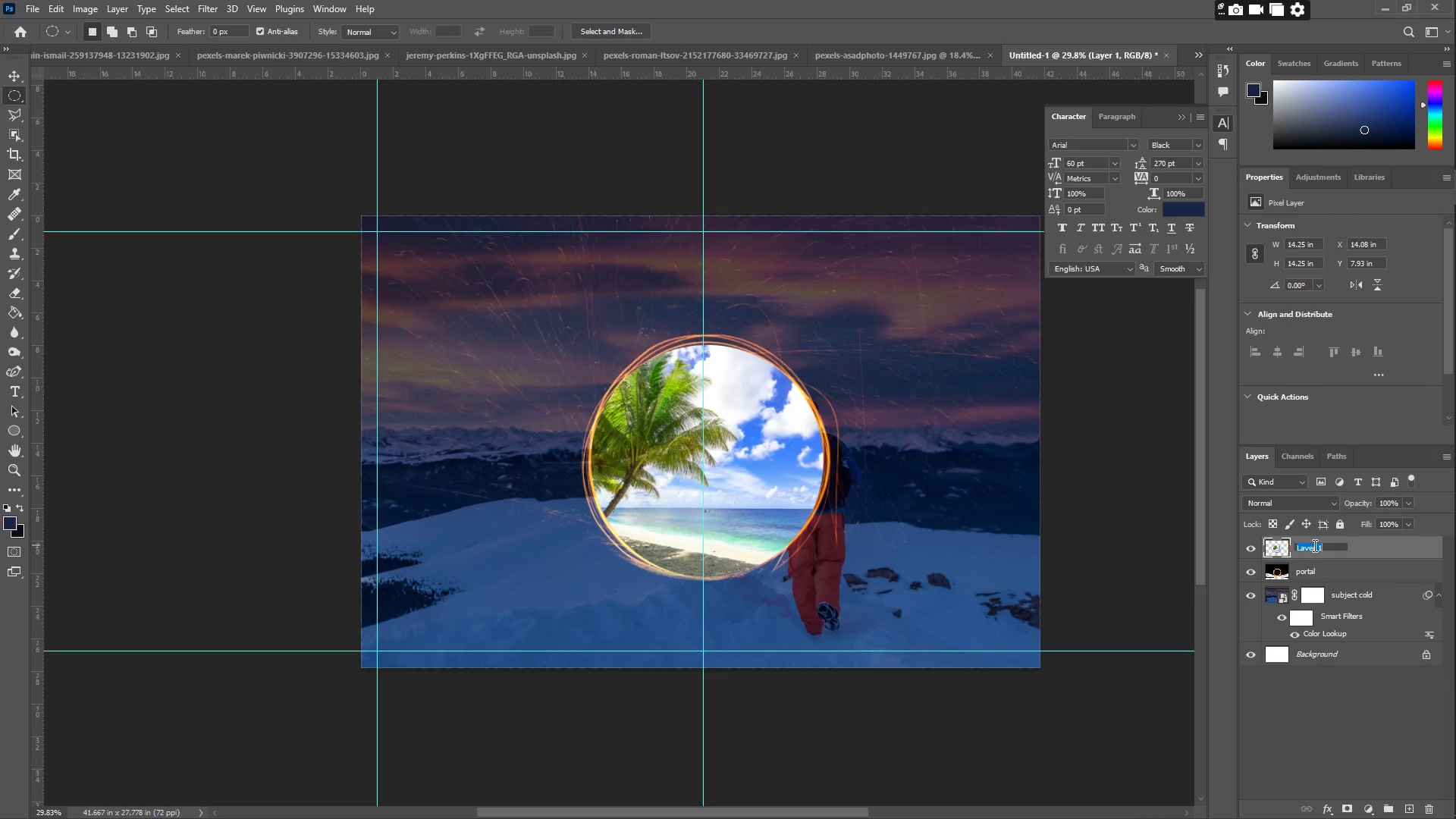 
type(tropical )
 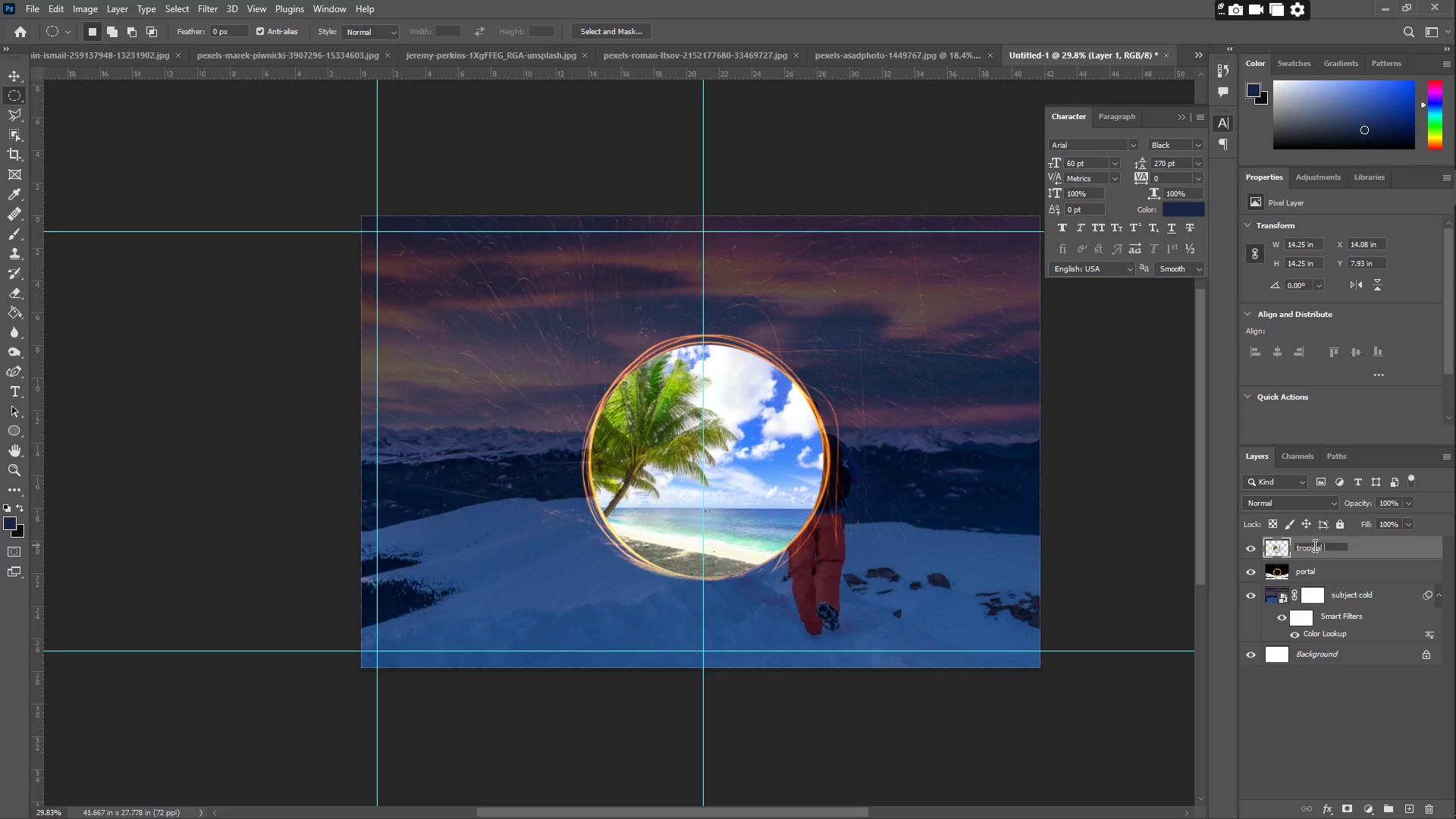 
wait(7.05)
 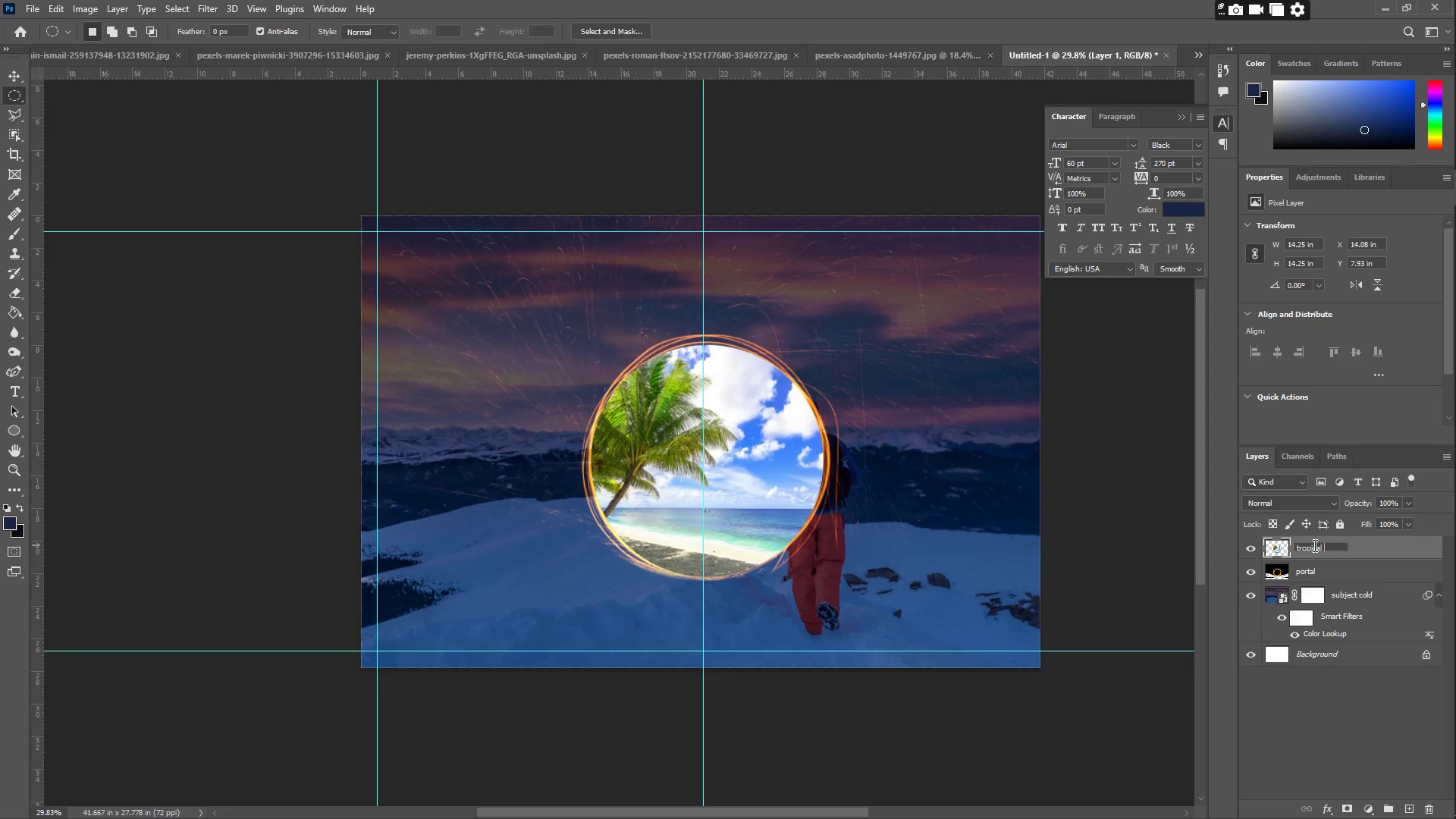 
type(image)
 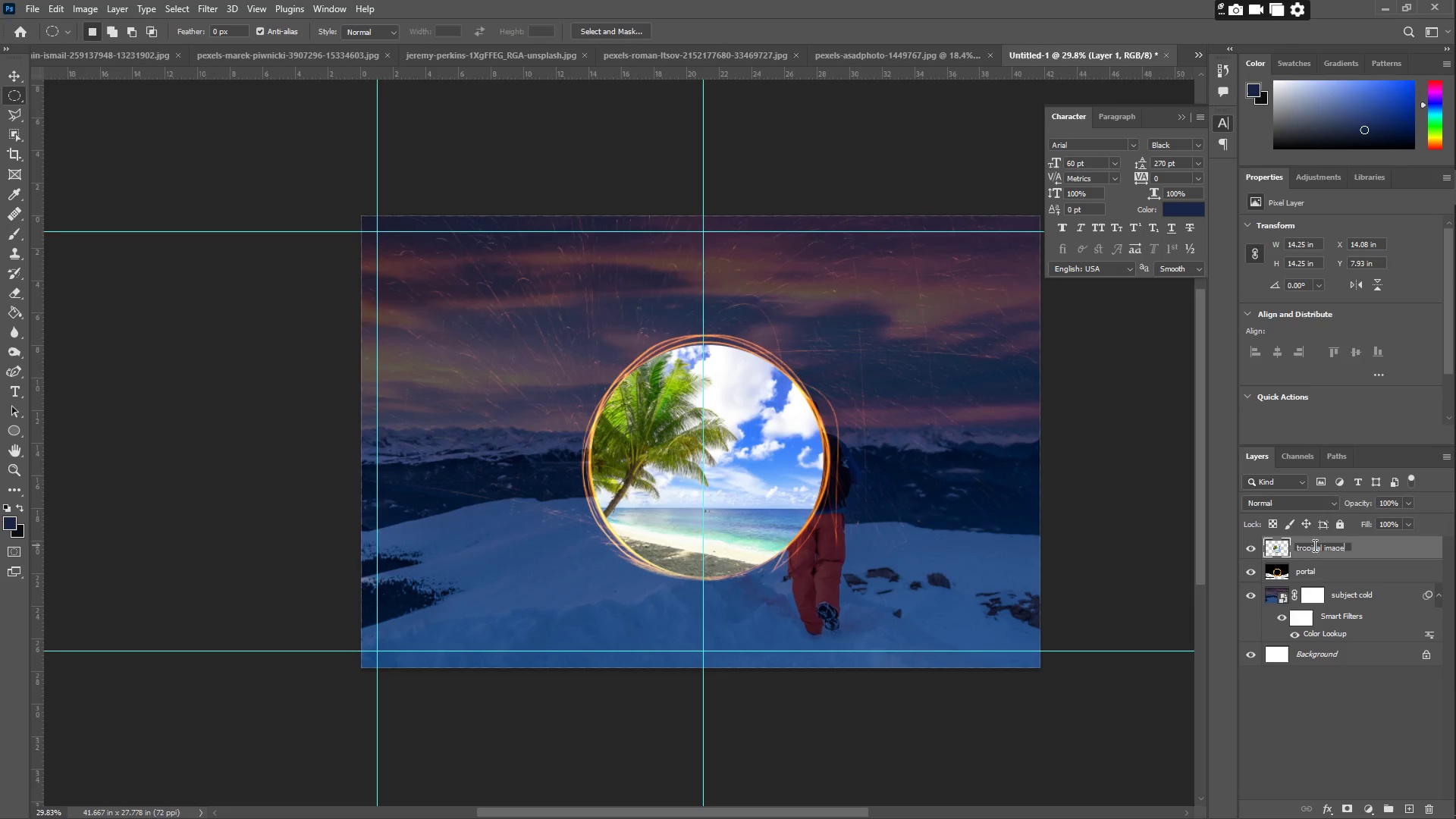 
key(Enter)
 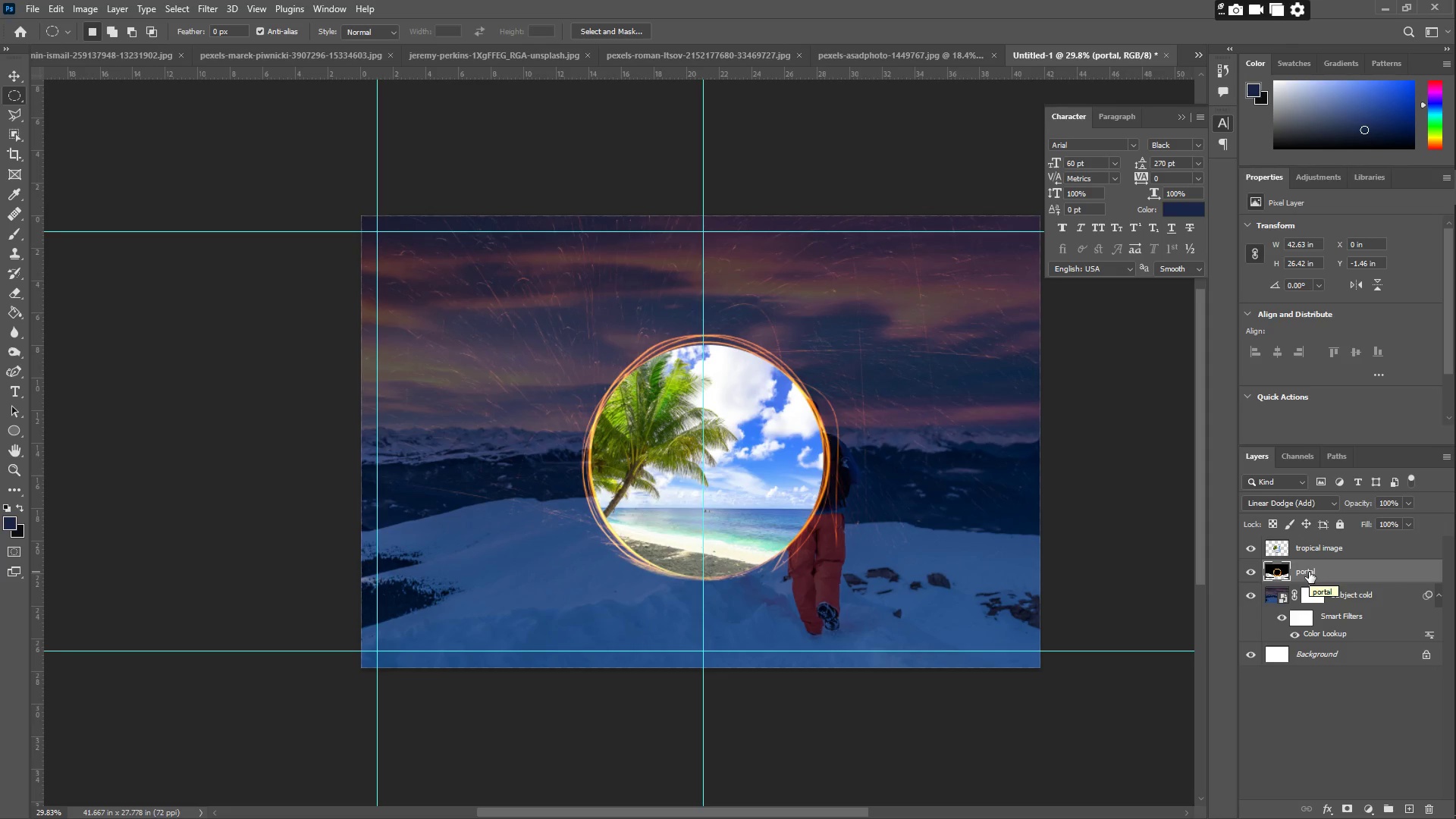 
wait(12.7)
 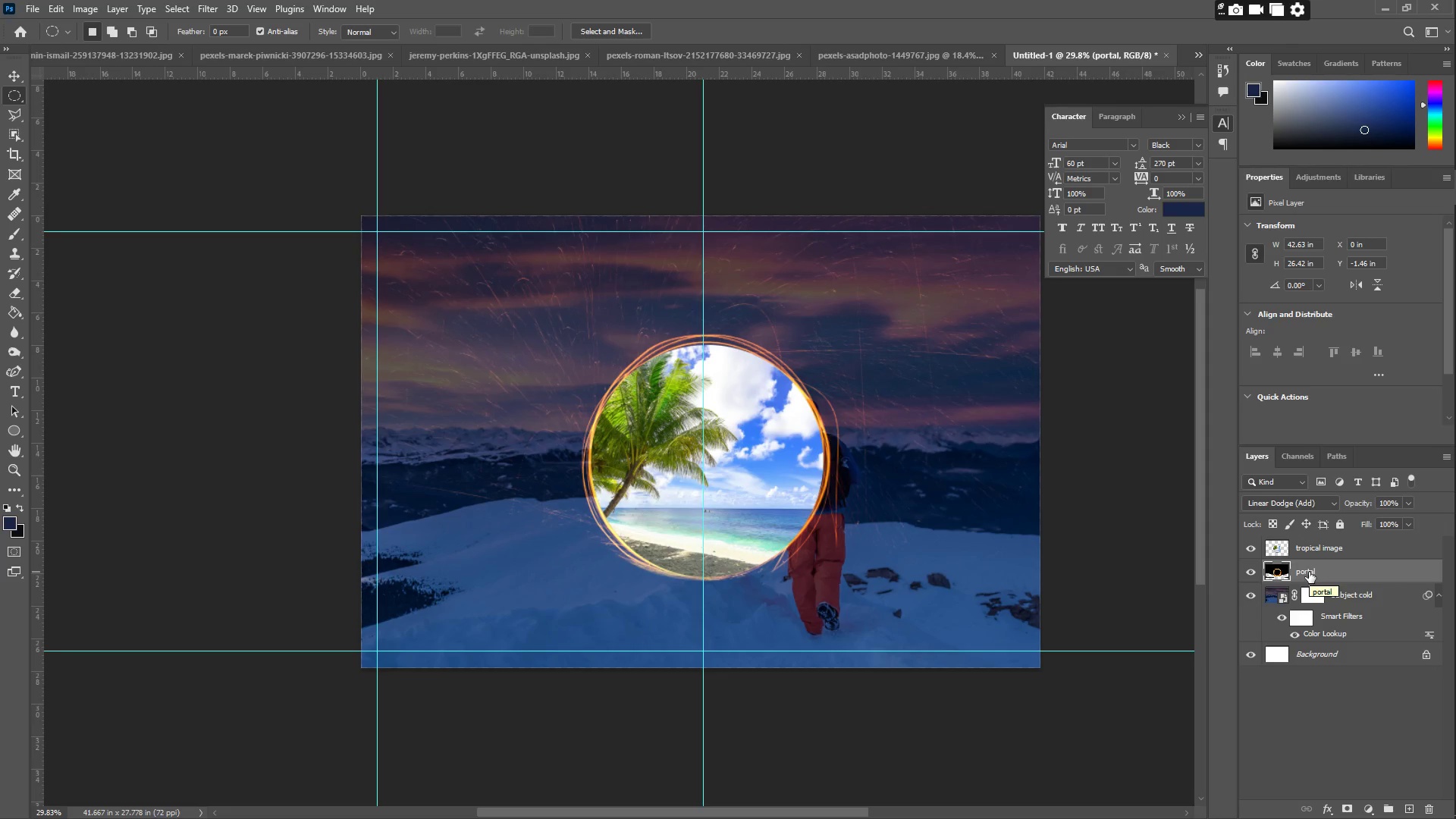 
left_click([1247, 573])
 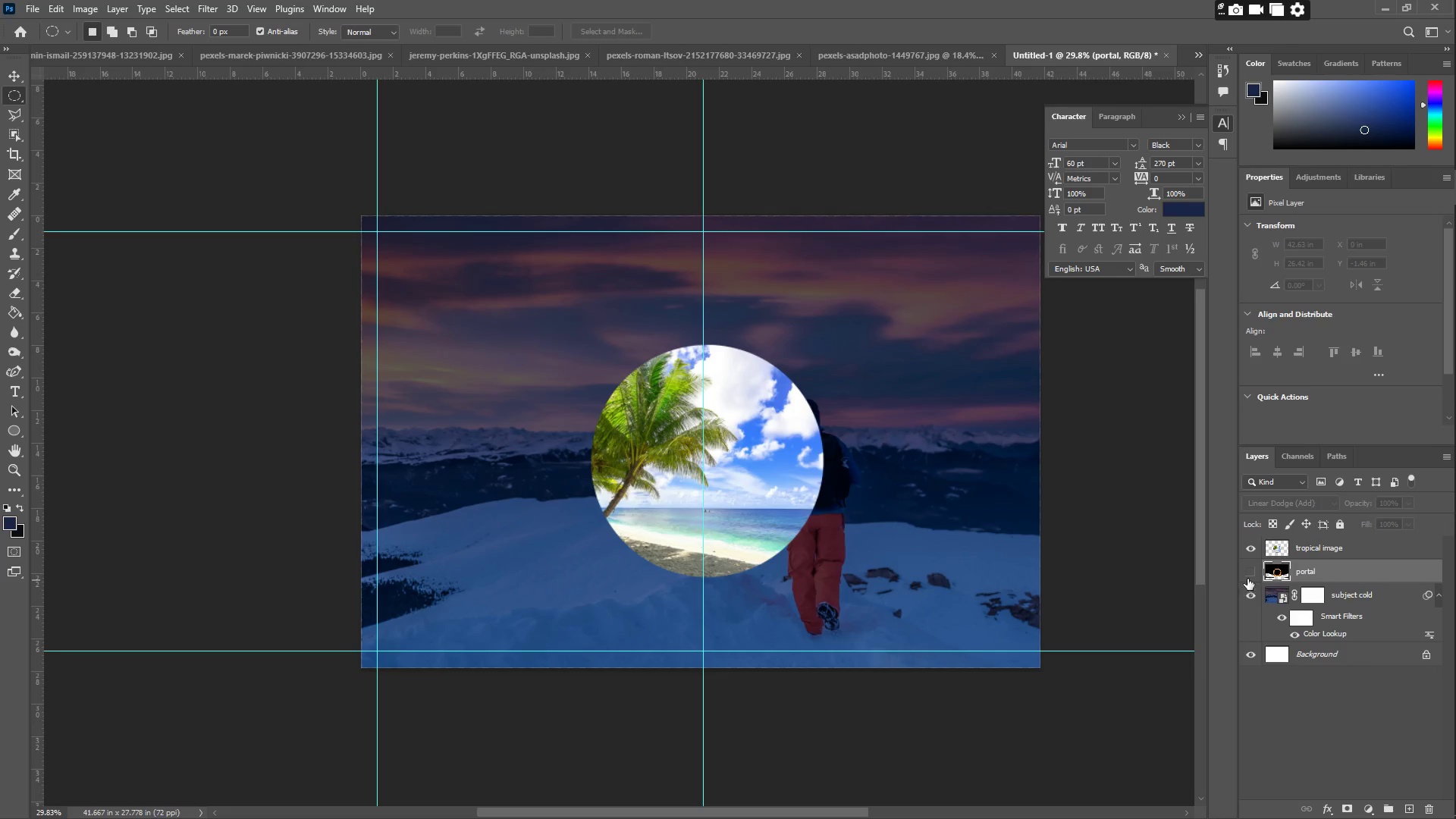 
left_click([1252, 593])
 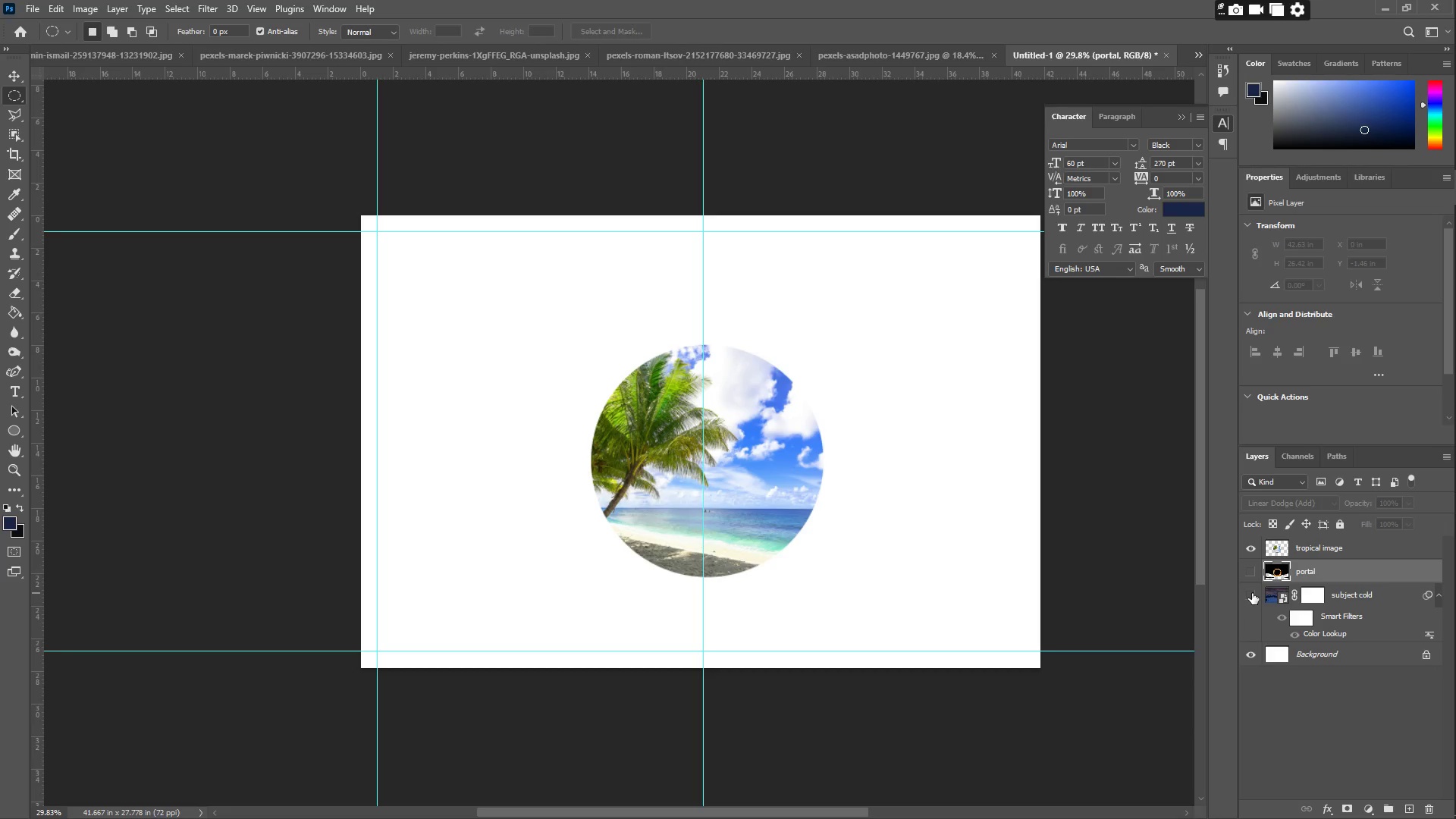 
left_click([1252, 593])
 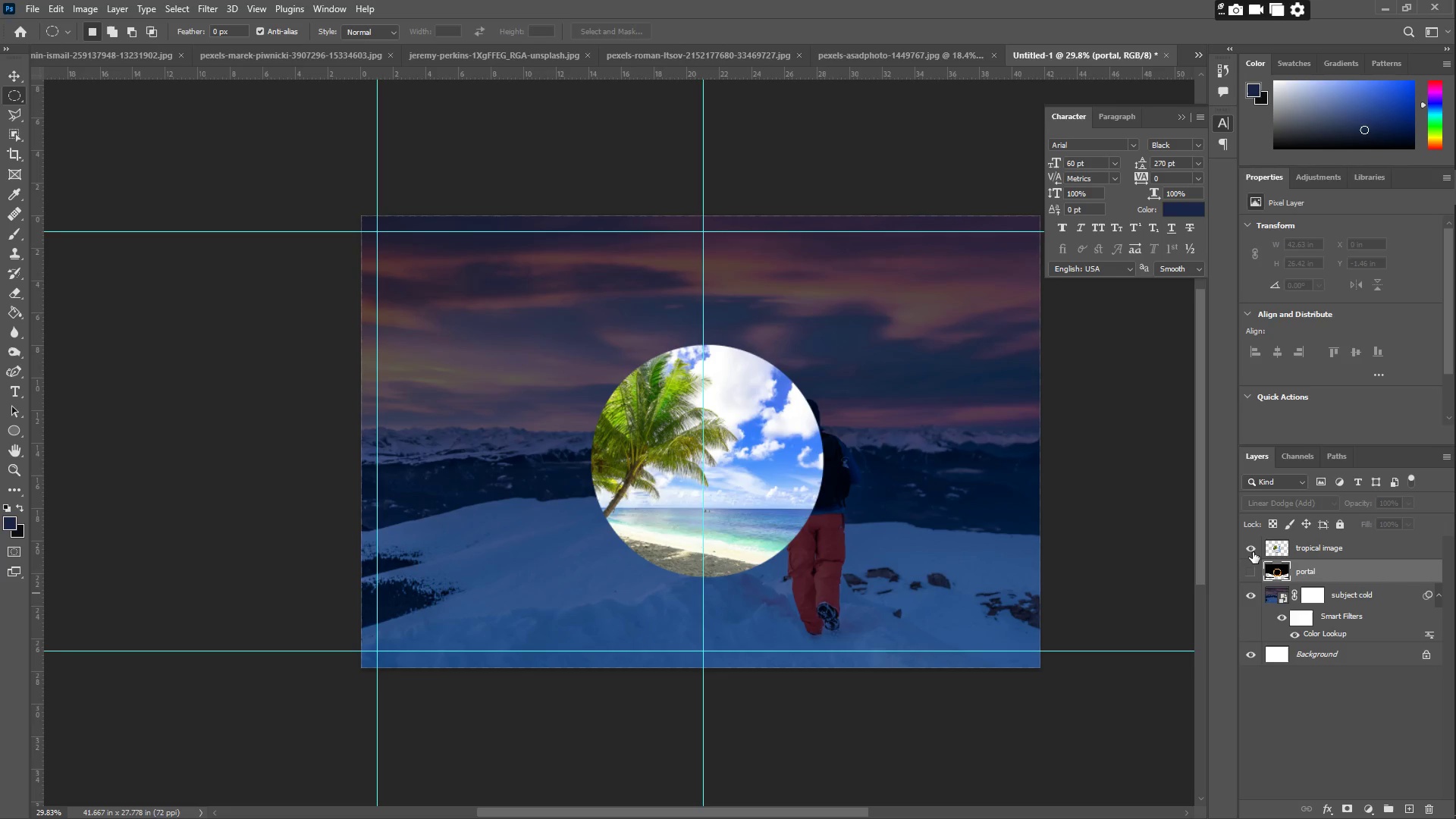 
left_click([1253, 546])
 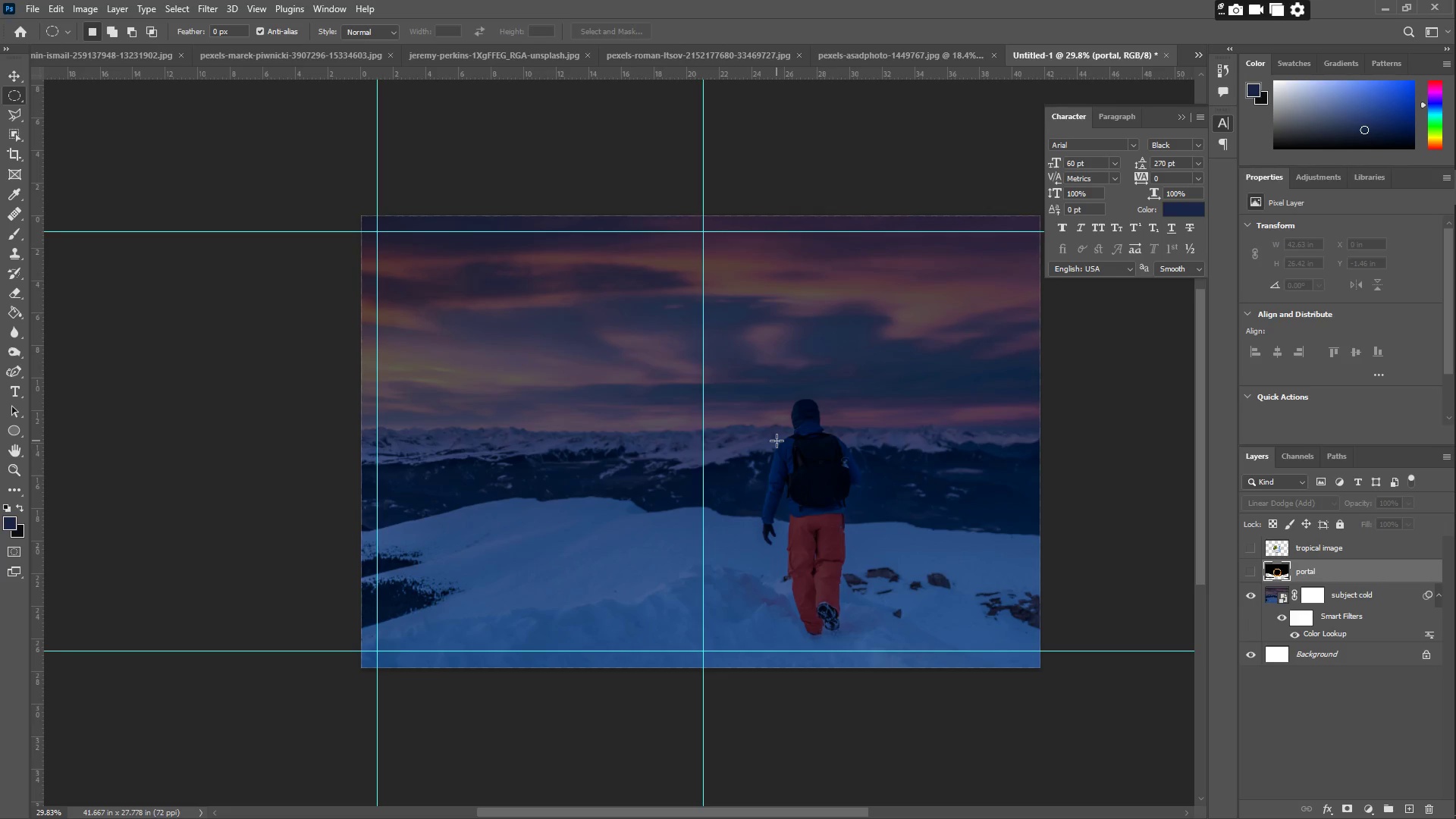 
key(Z)
 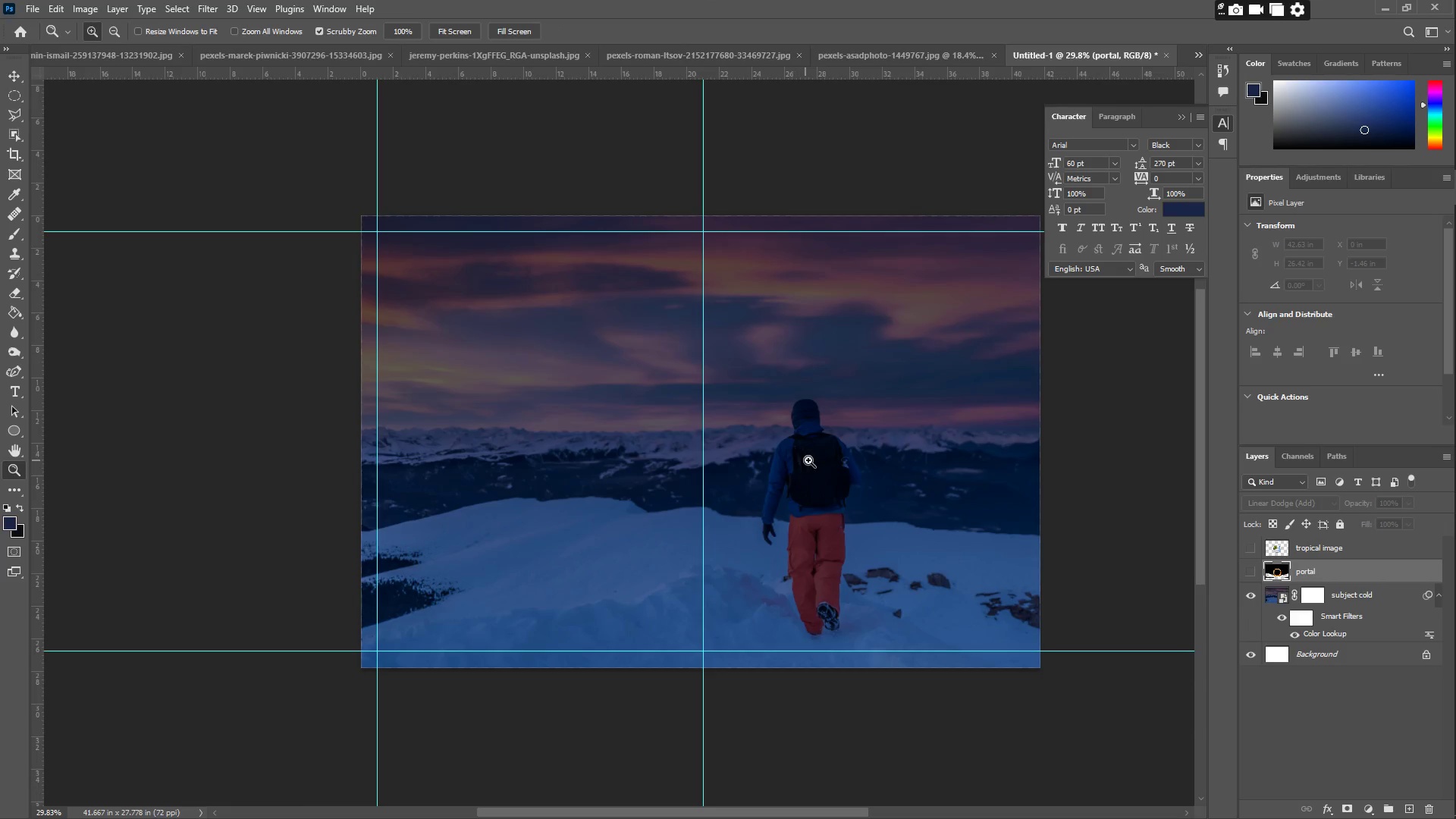 
left_click_drag(start_coordinate=[816, 462], to_coordinate=[851, 466])
 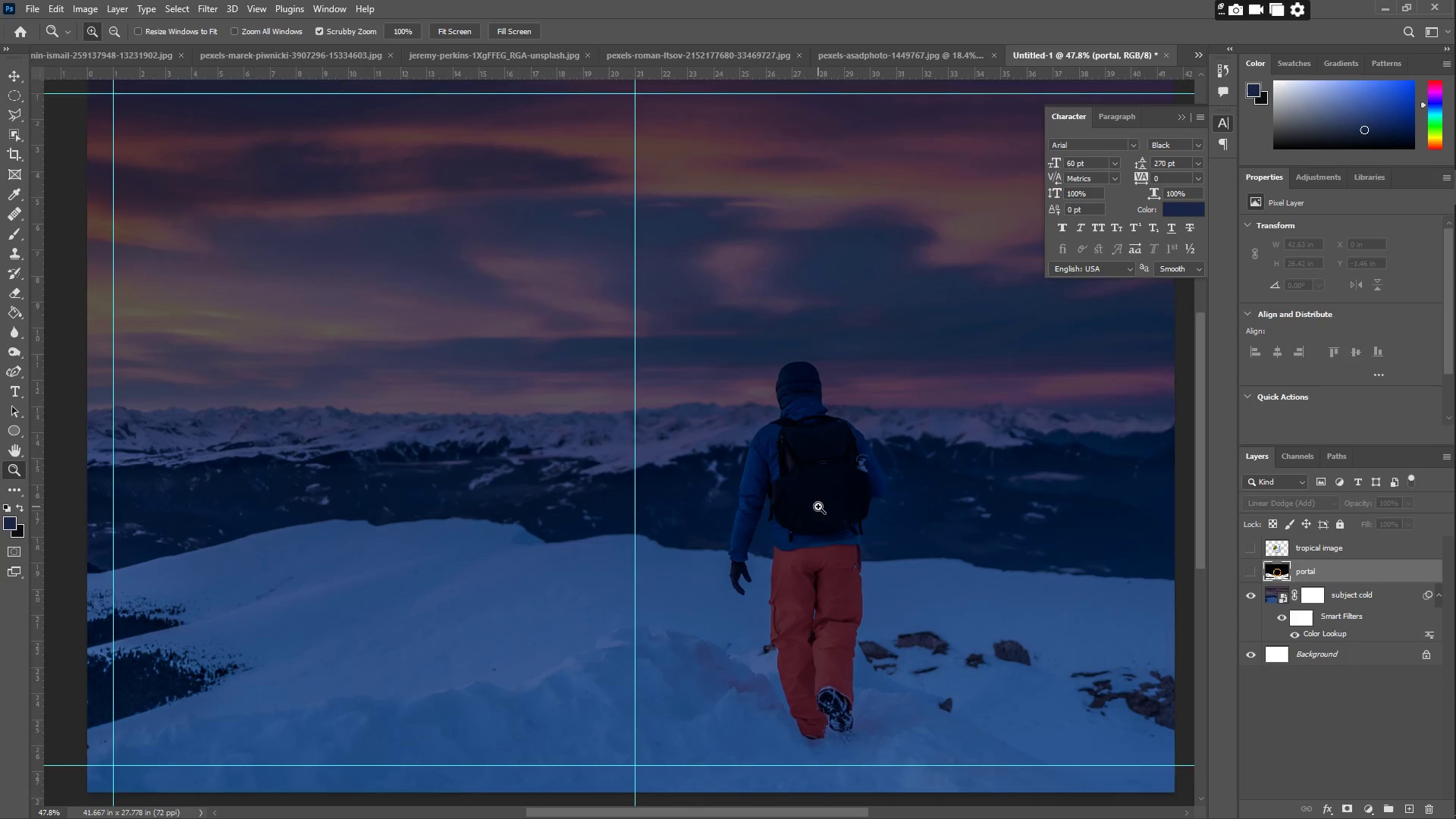 
scroll: coordinate [817, 504], scroll_direction: down, amount: 5.0
 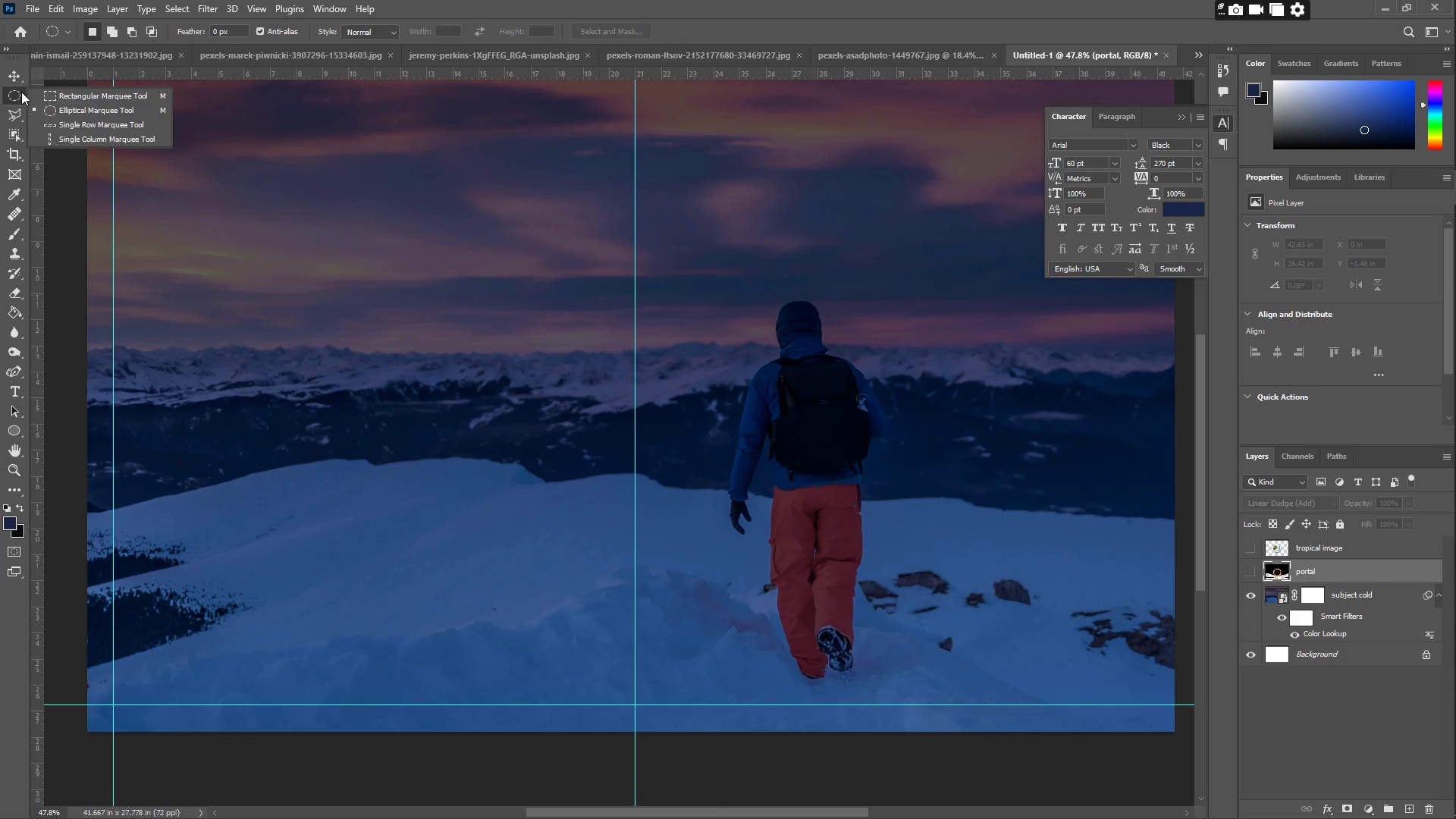 
left_click([62, 97])
 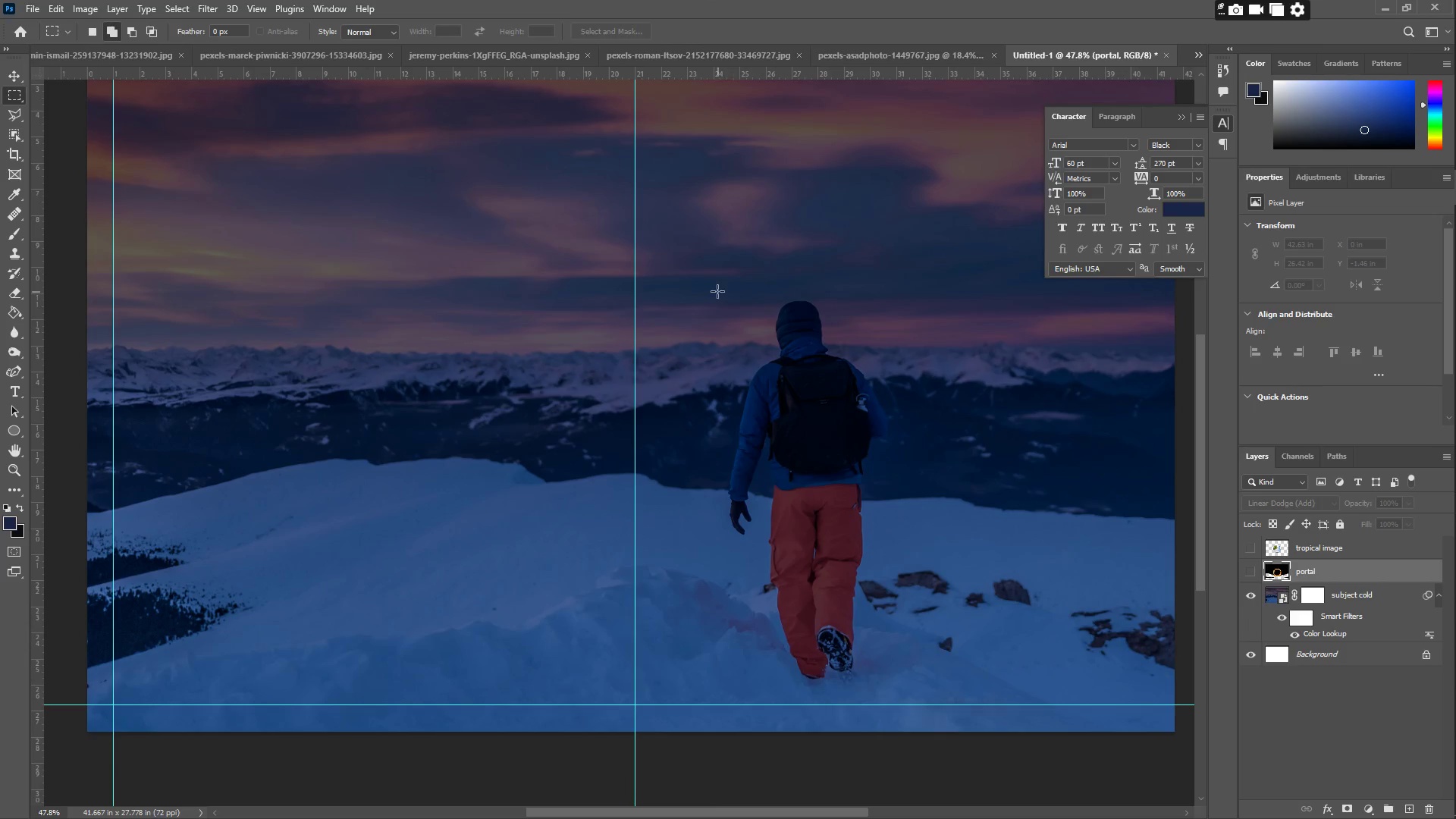 
left_click_drag(start_coordinate=[709, 288], to_coordinate=[890, 692])
 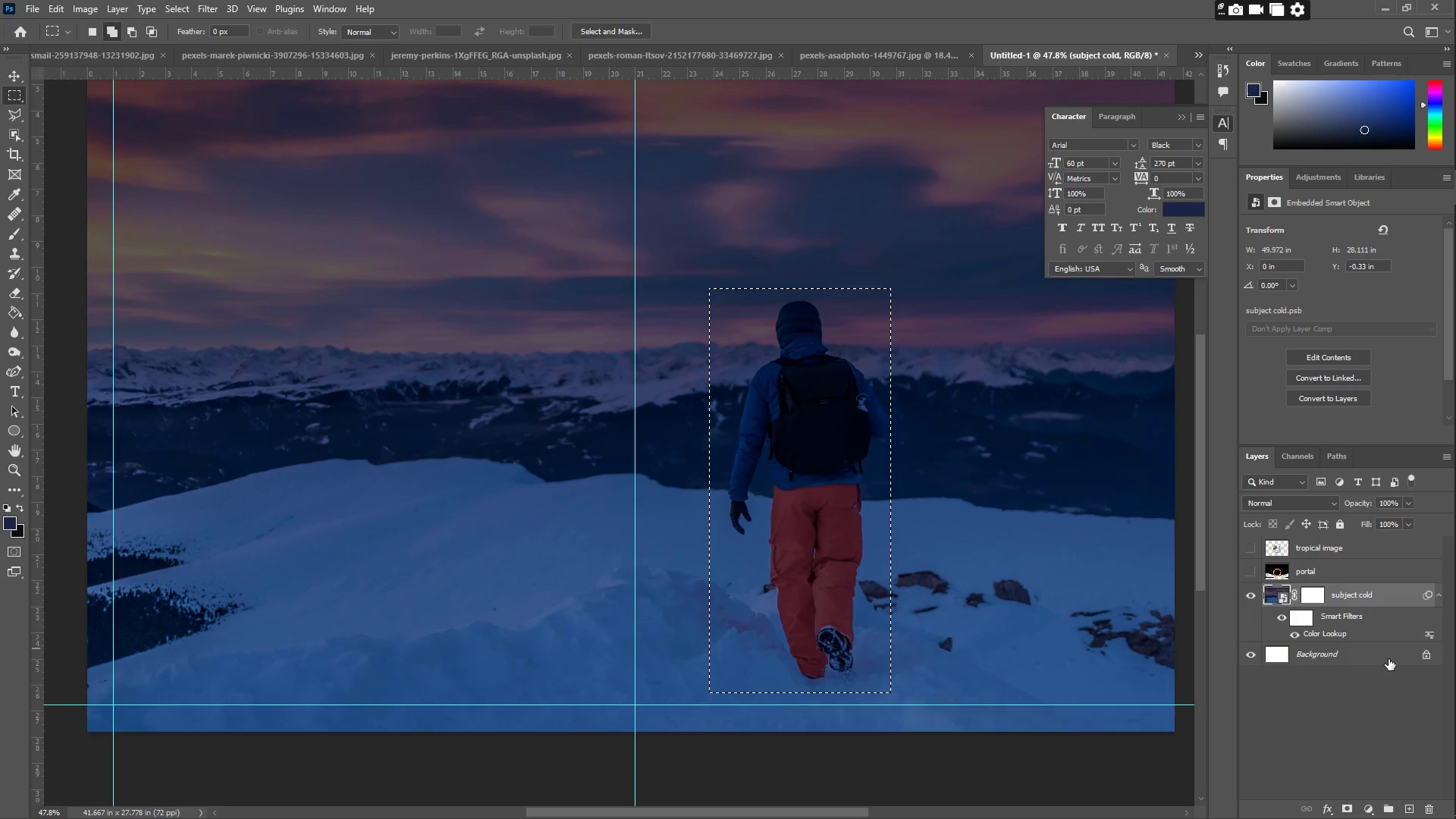 
key(Control+C)
 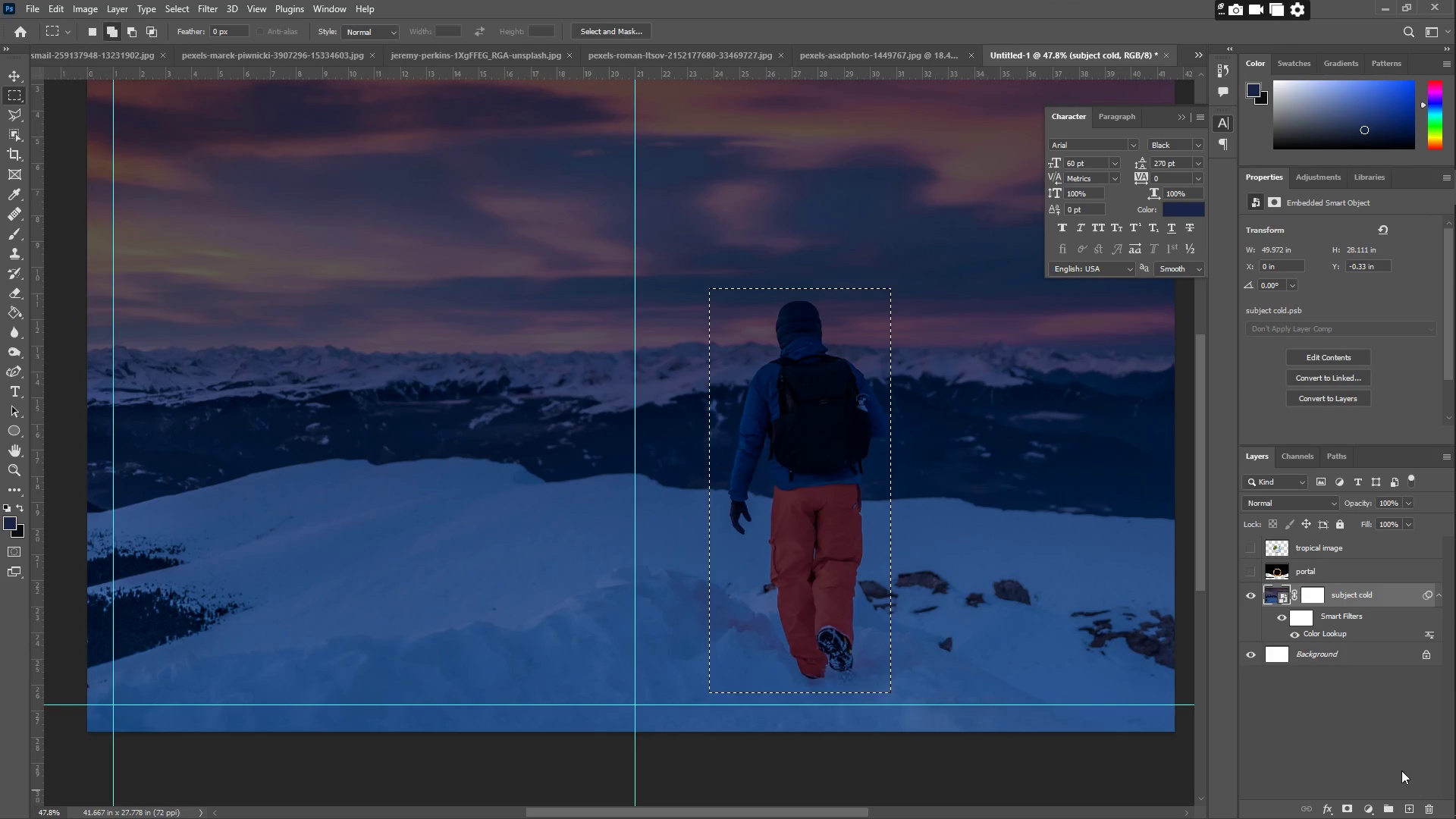 
key(Control+V)
 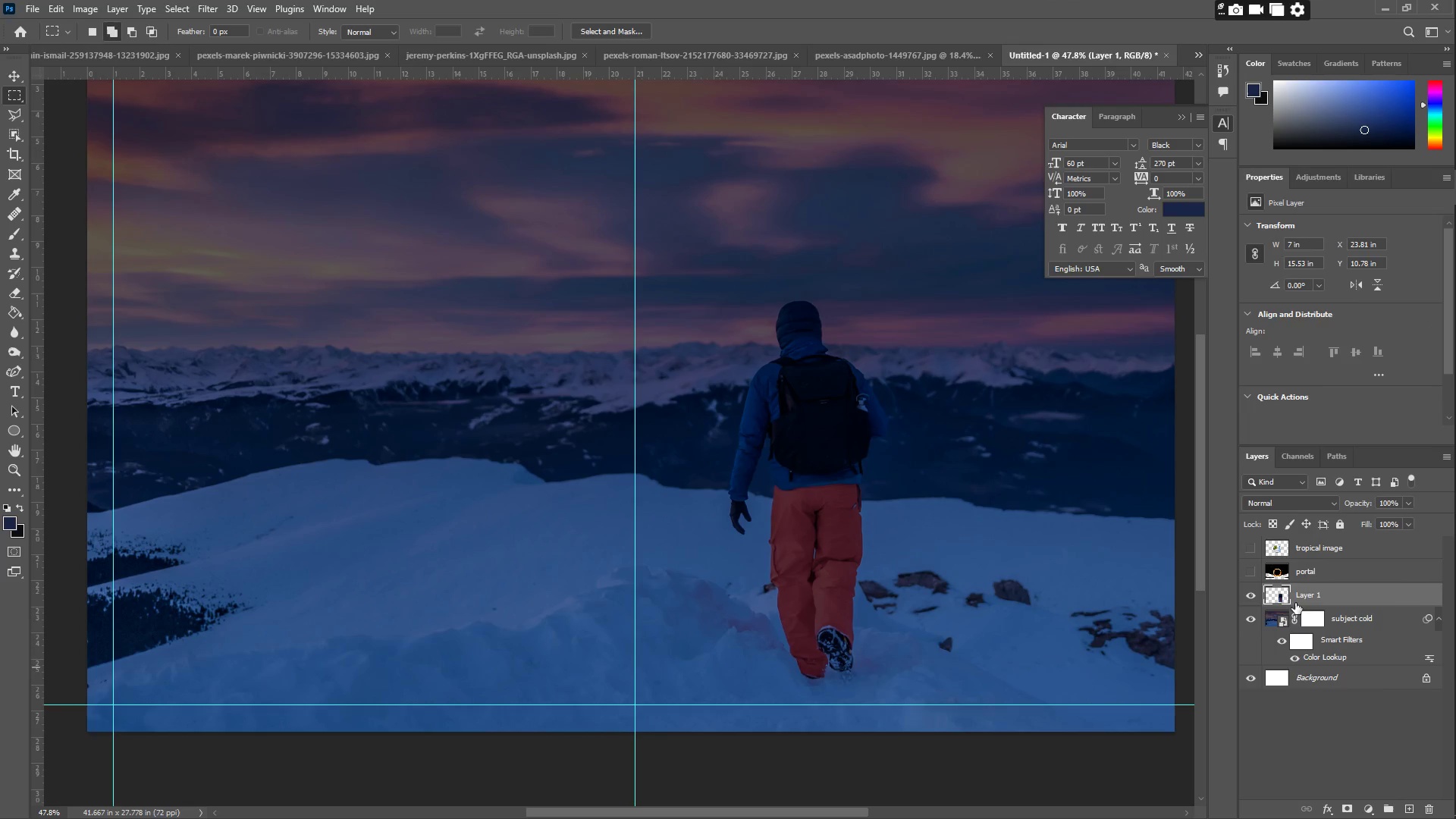 
left_click([1300, 595])
 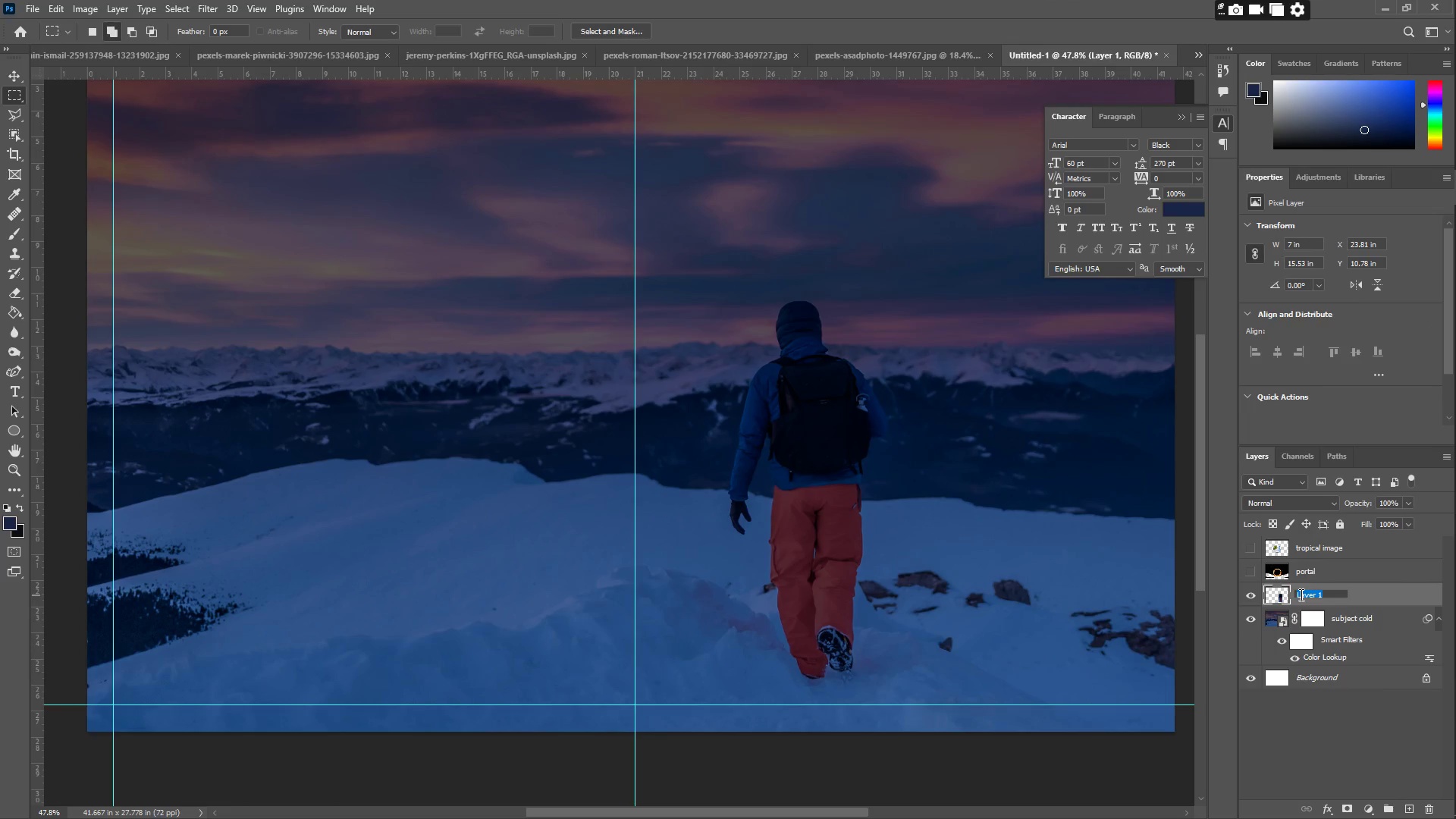 
type(person)
 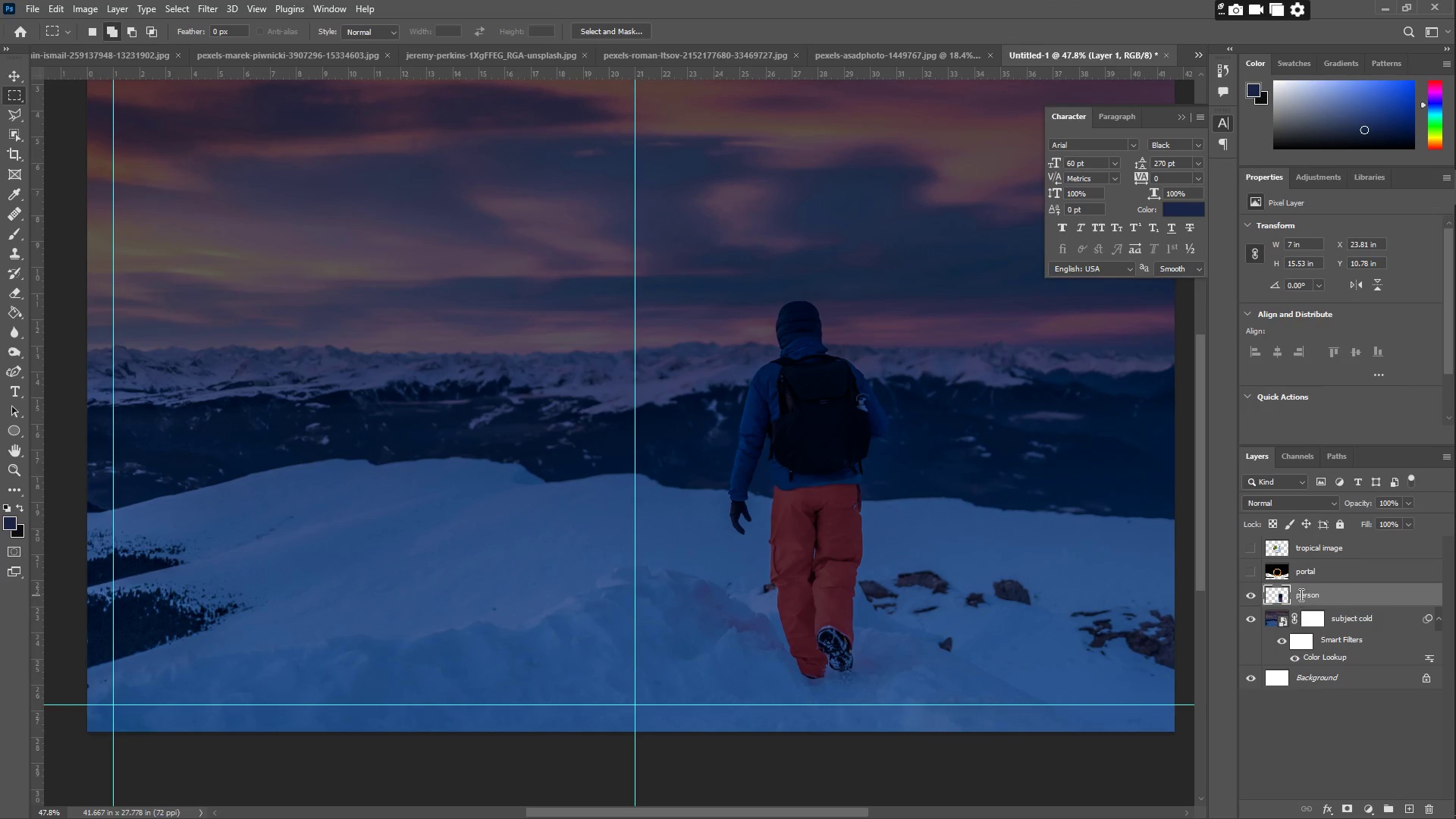 
key(Enter)
 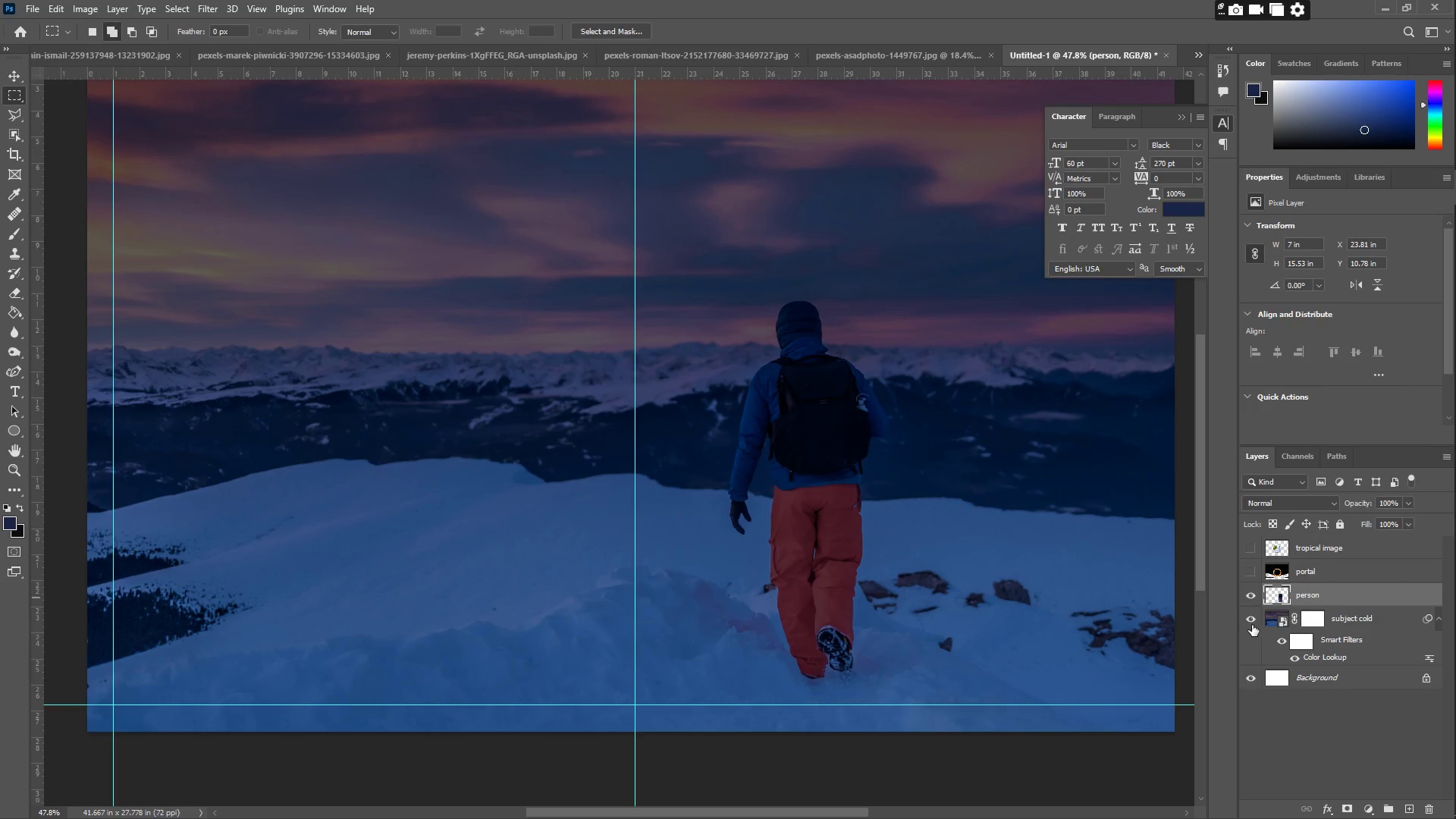 
key(Z)
 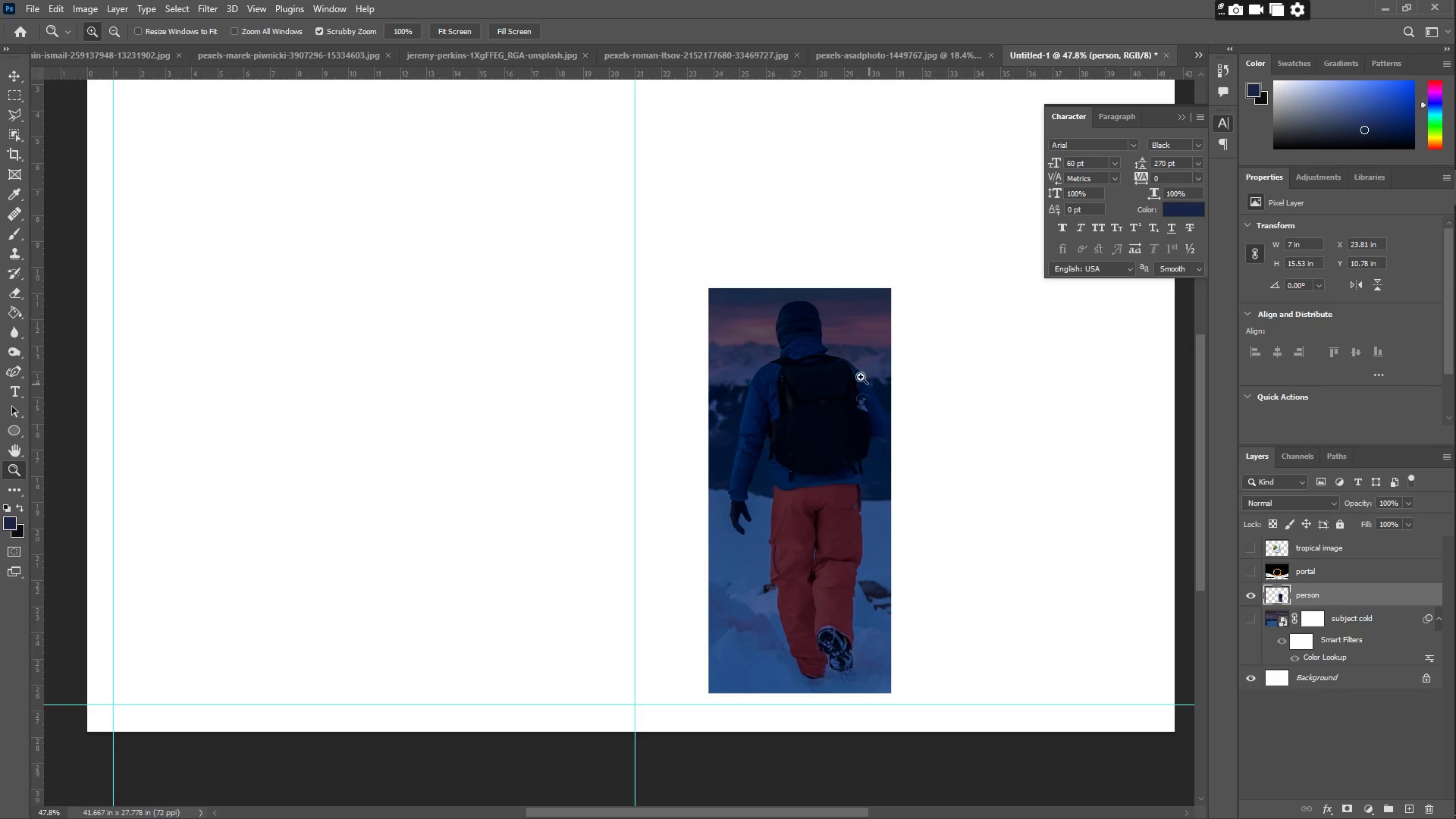 
left_click_drag(start_coordinate=[797, 348], to_coordinate=[880, 262])
 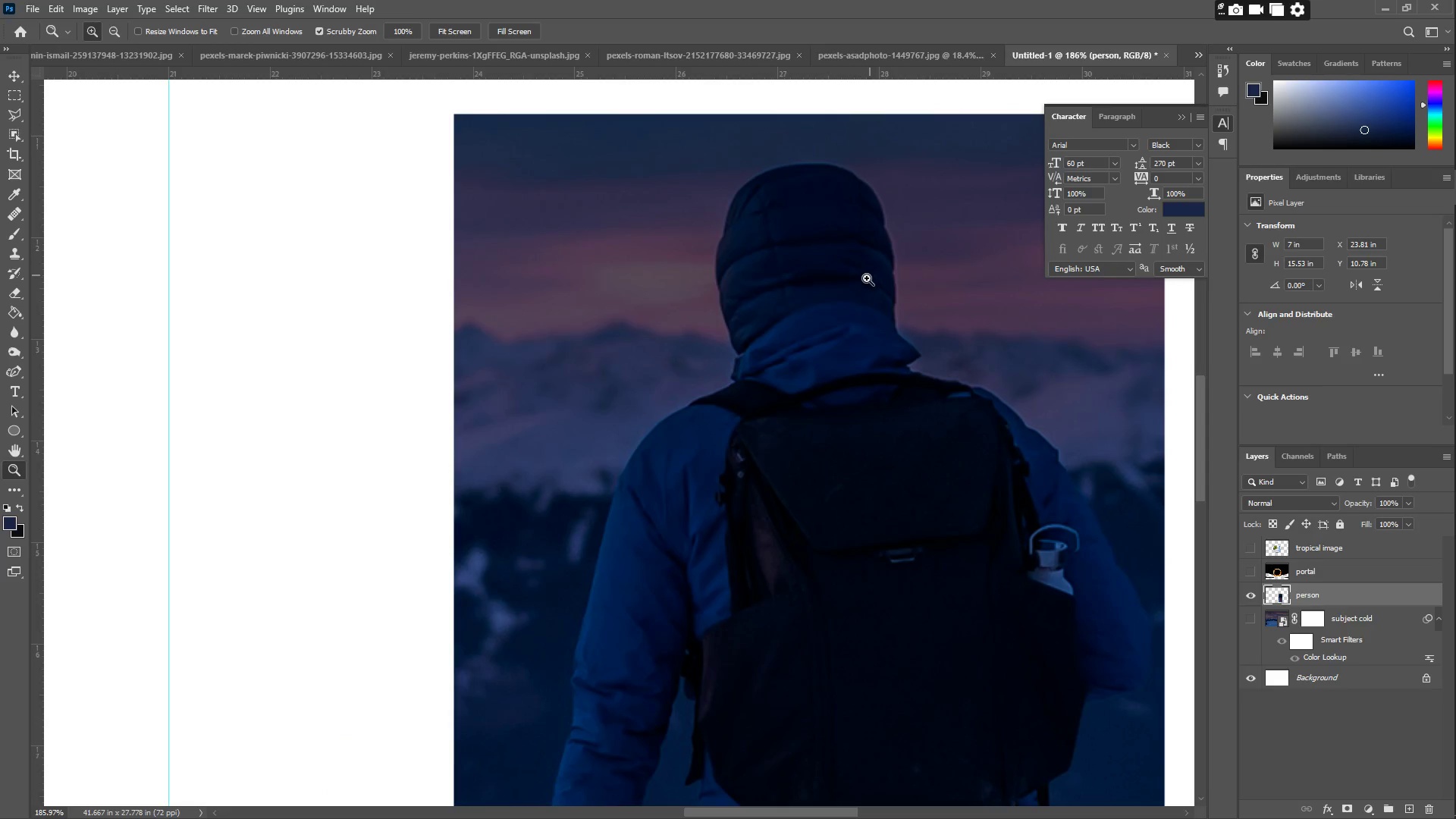 
scroll: coordinate [774, 300], scroll_direction: up, amount: 4.0
 